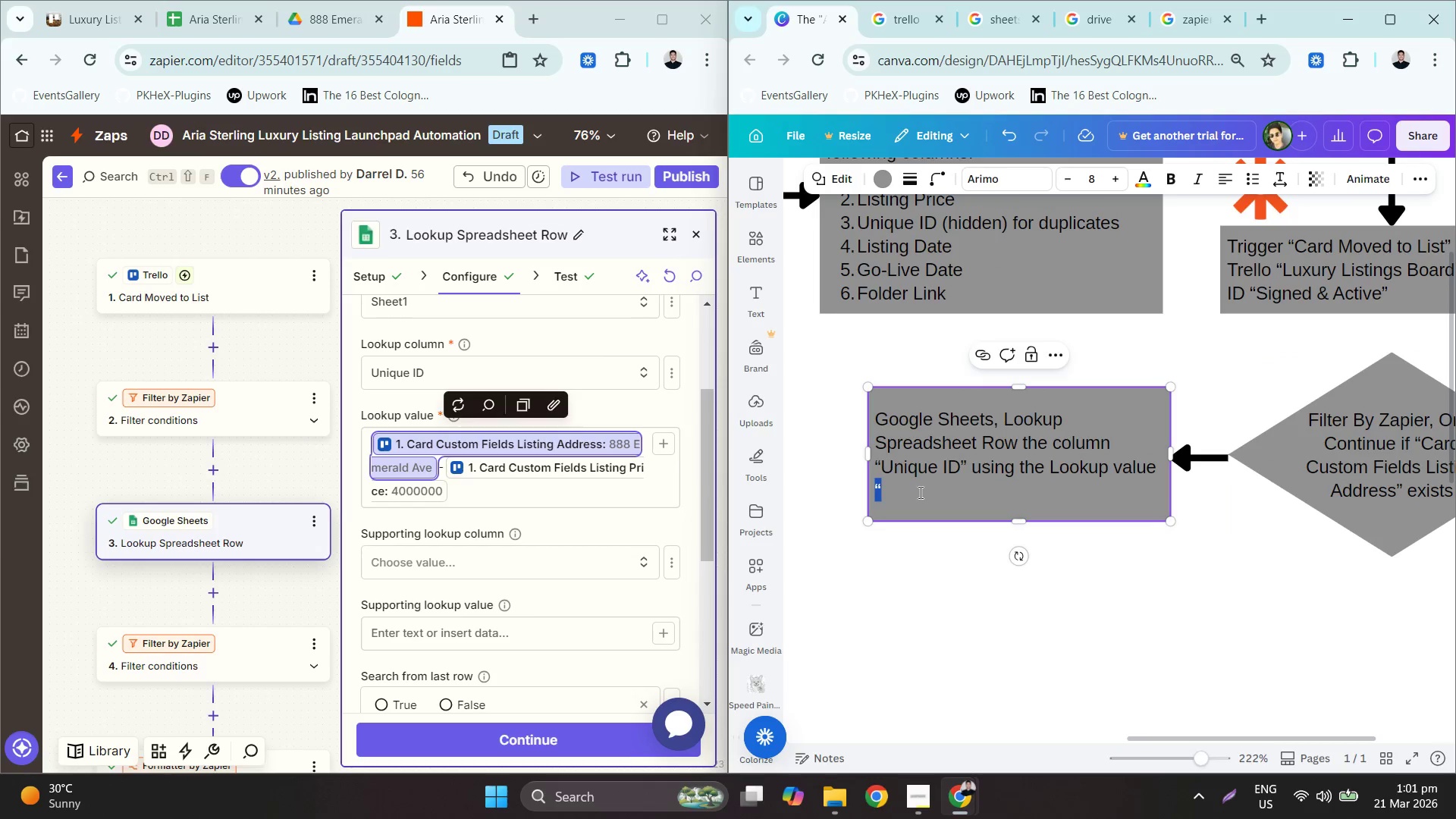 
left_click([898, 488])
 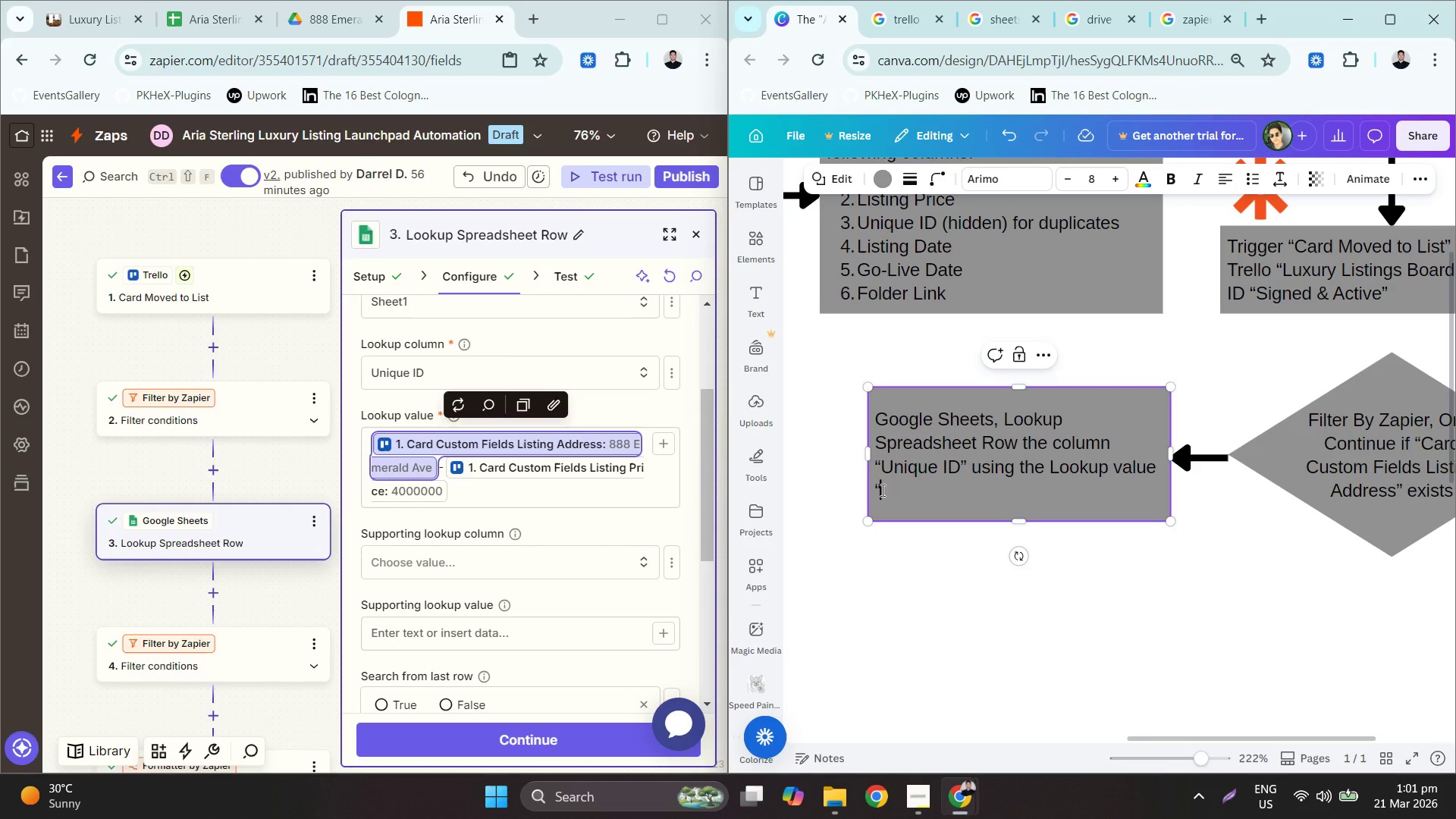 
key(Control+ControlLeft)
 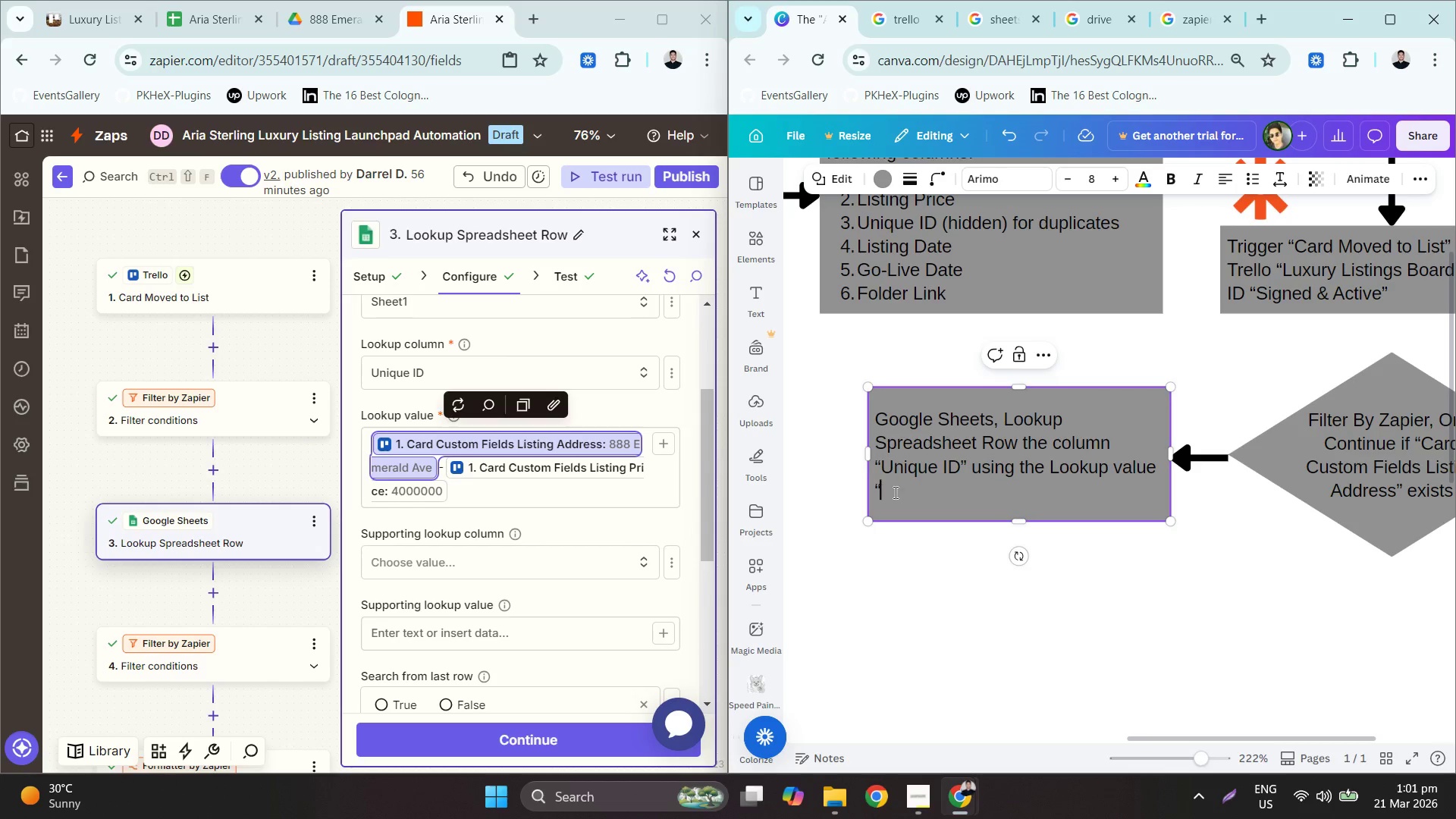 
key(Control+V)
 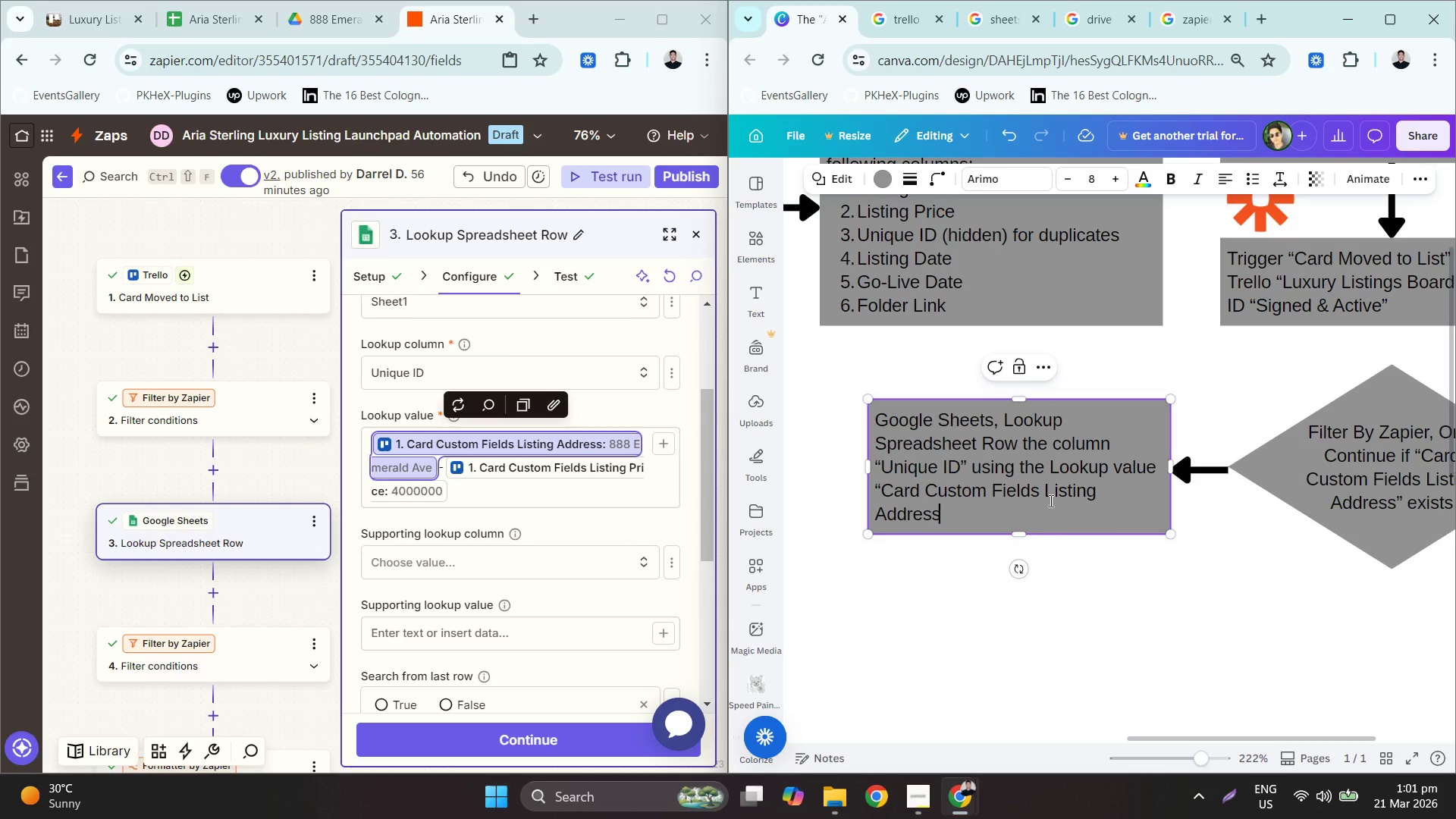 
hold_key(key=ShiftLeft, duration=0.56)
 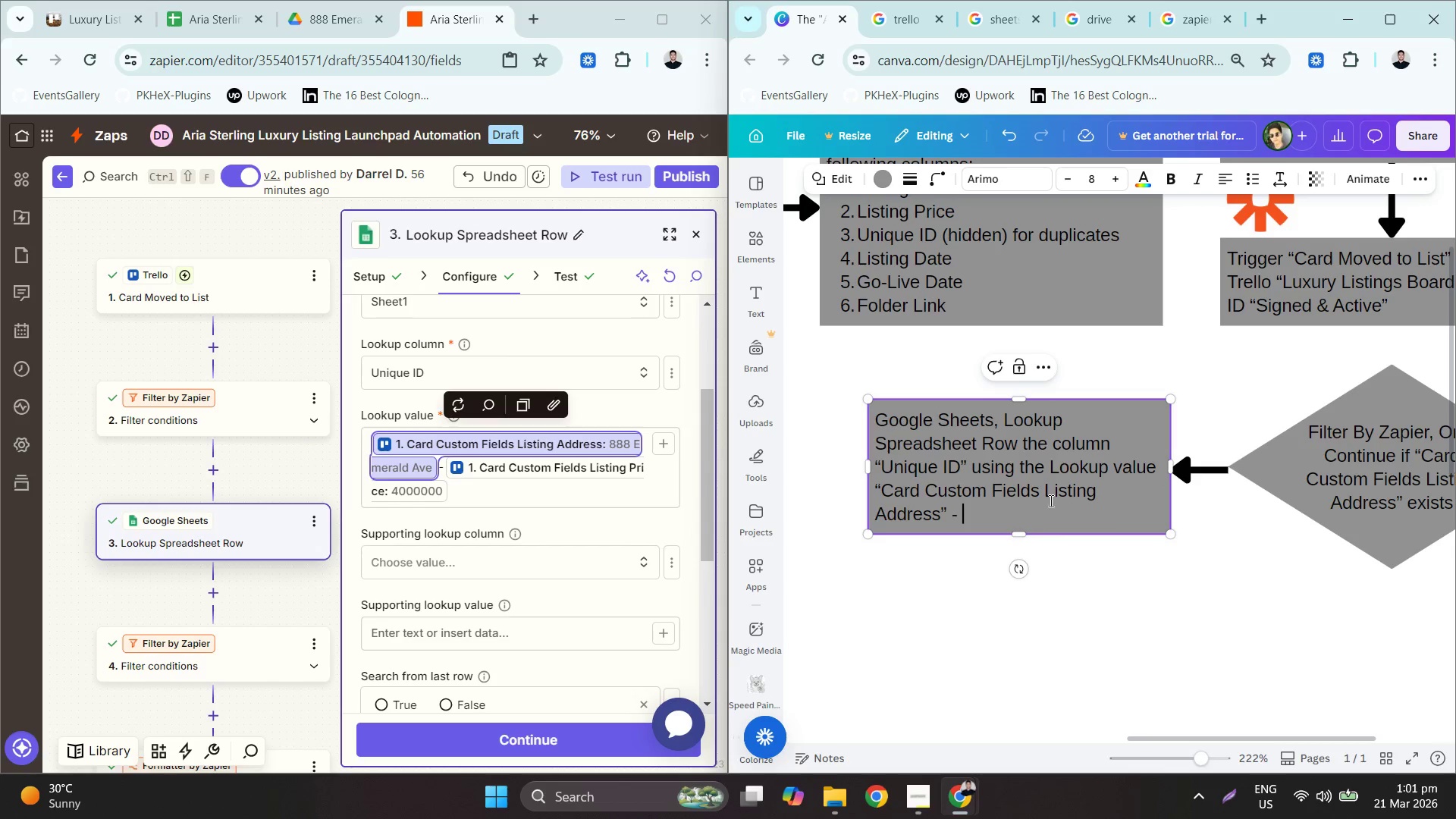 
key(Quote)
 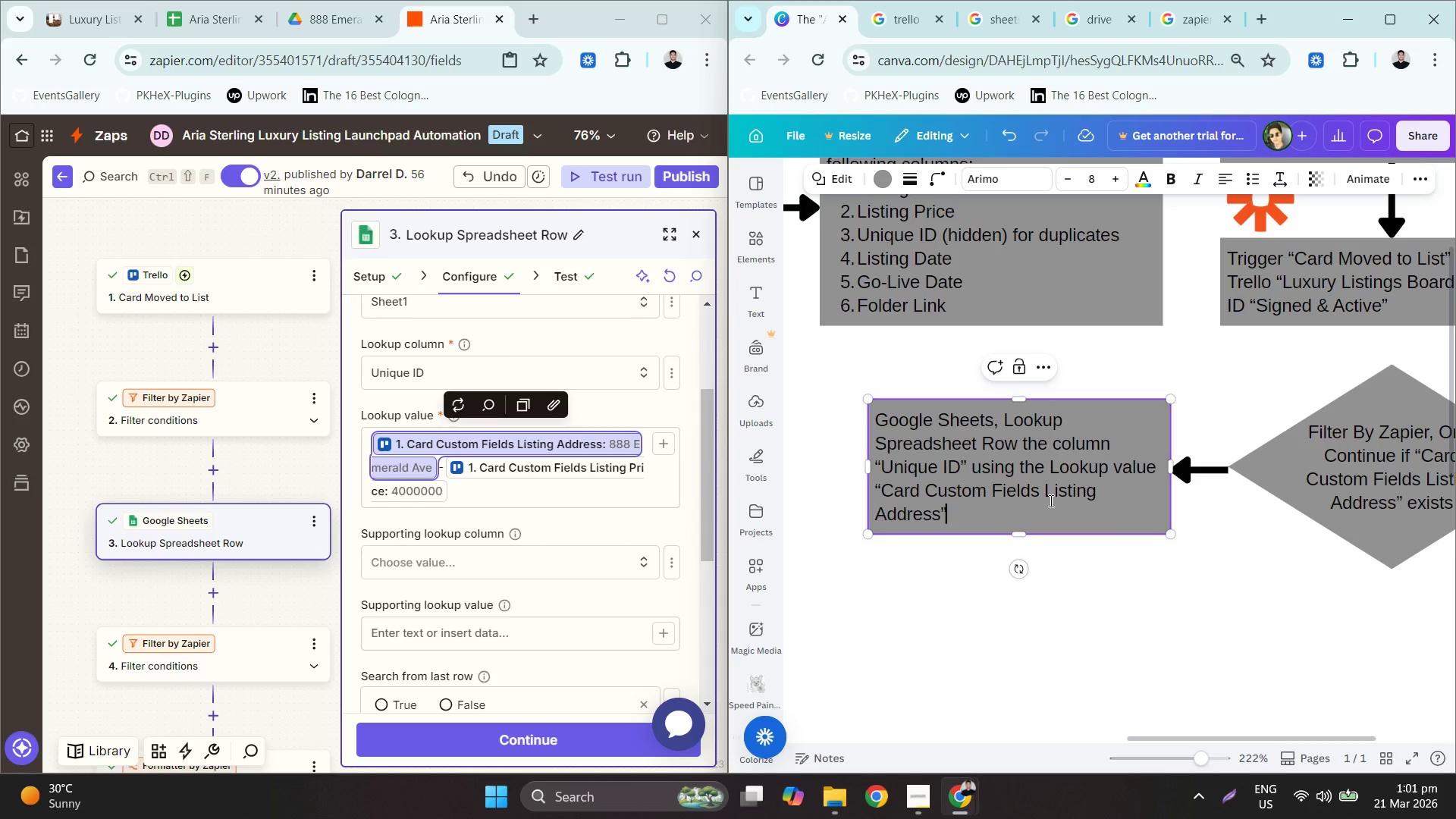 
key(Space)
 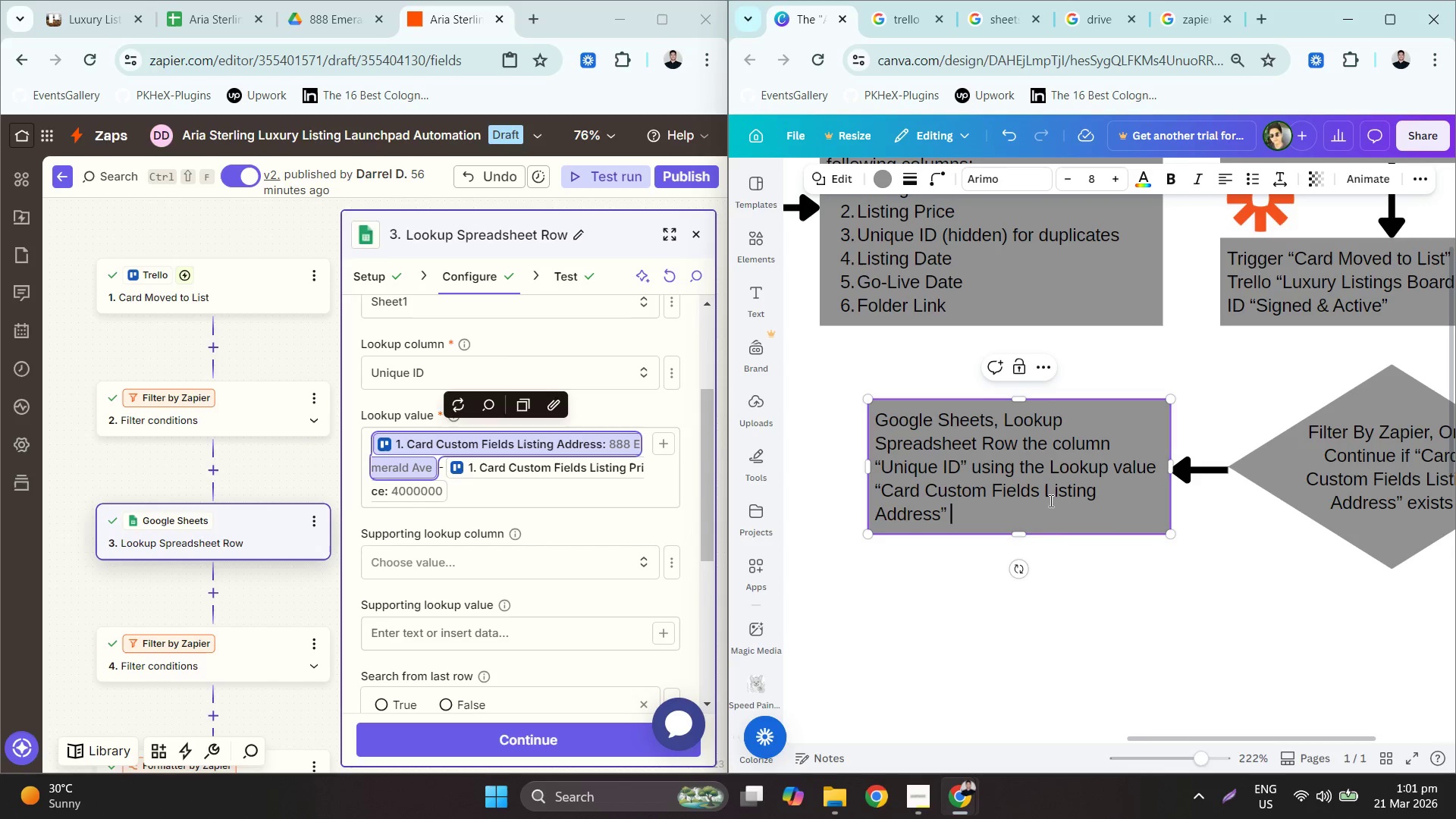 
key(Minus)
 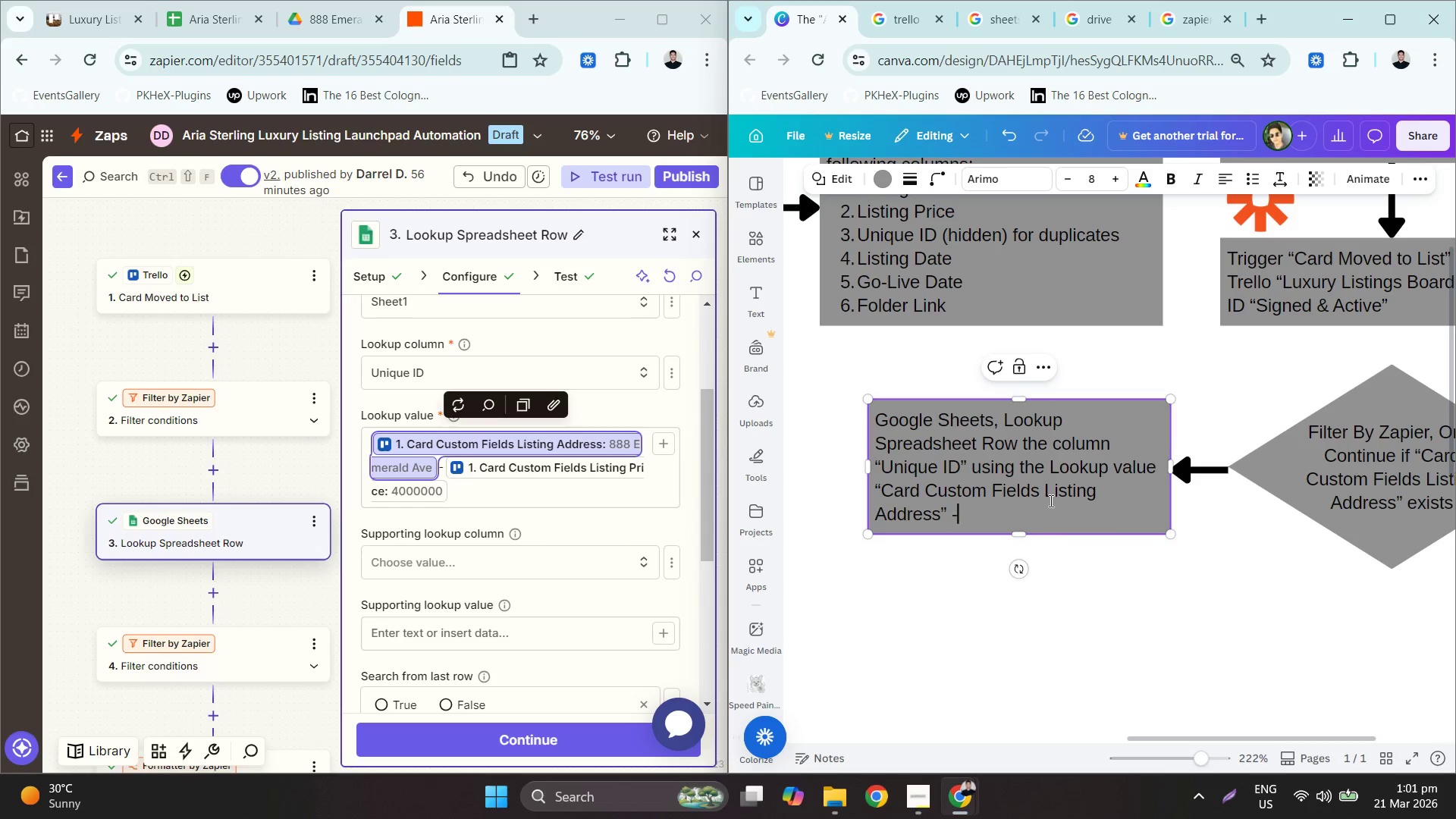 
key(Space)
 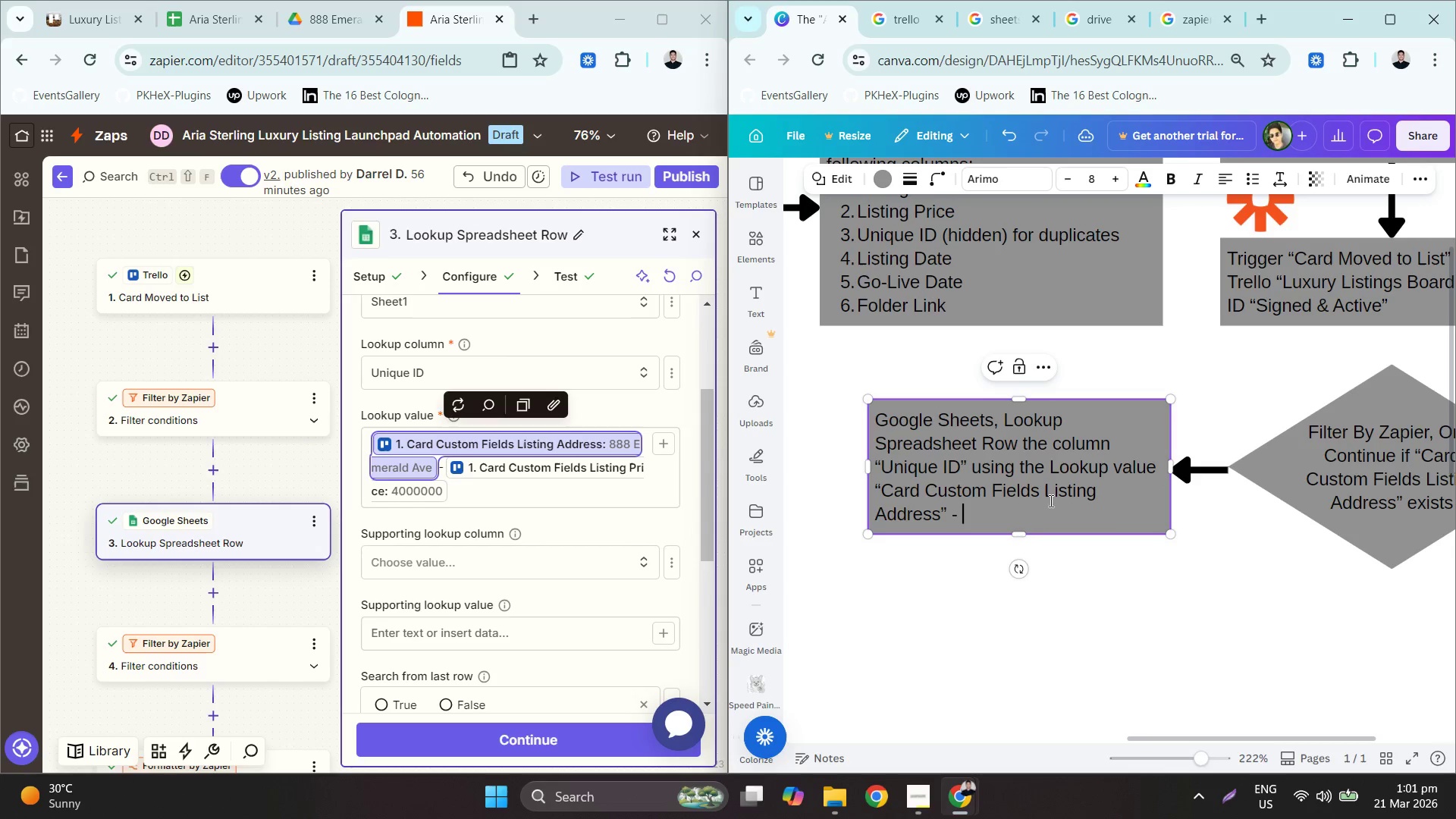 
key(Backspace)
 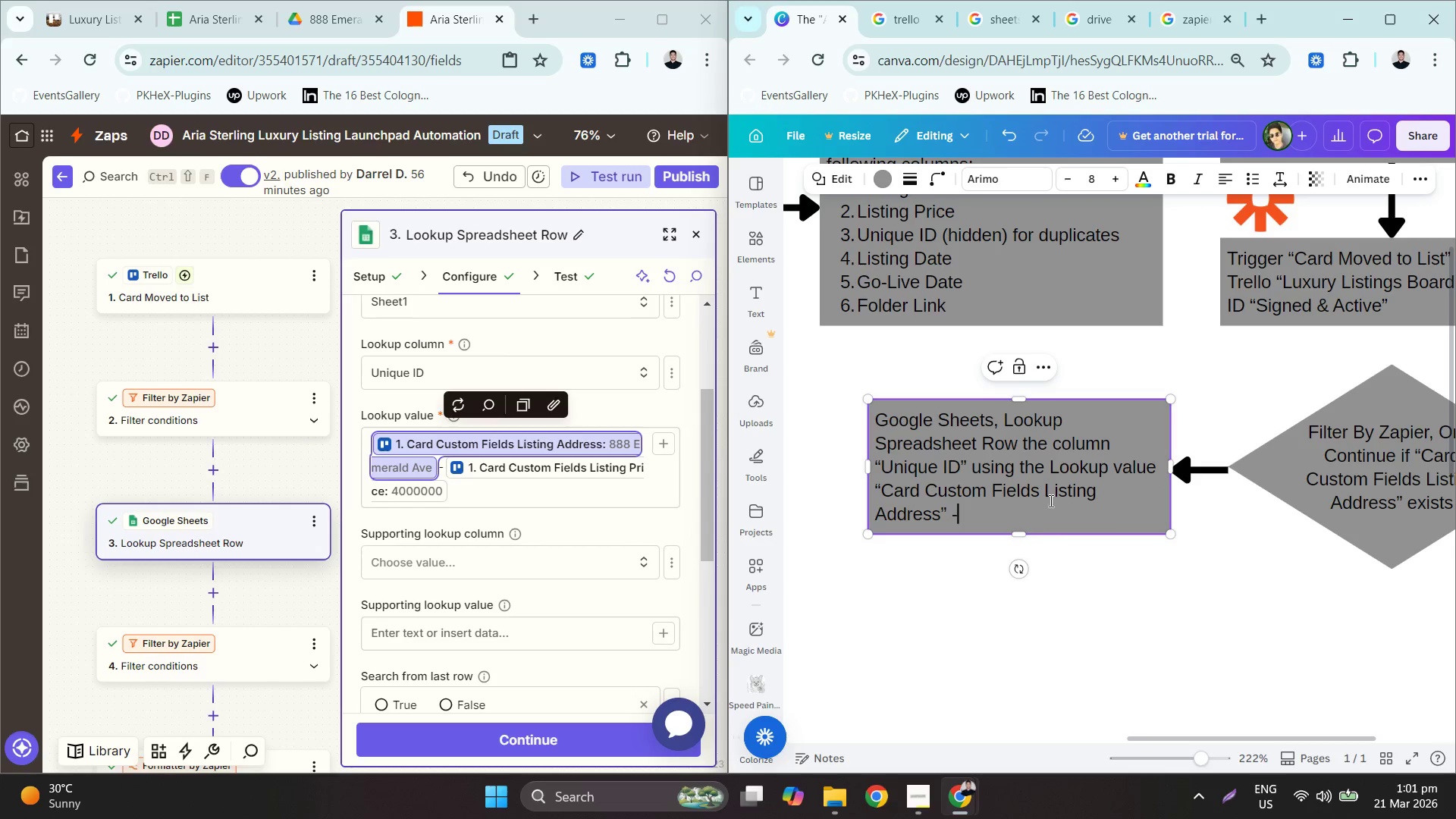 
key(Backspace)
 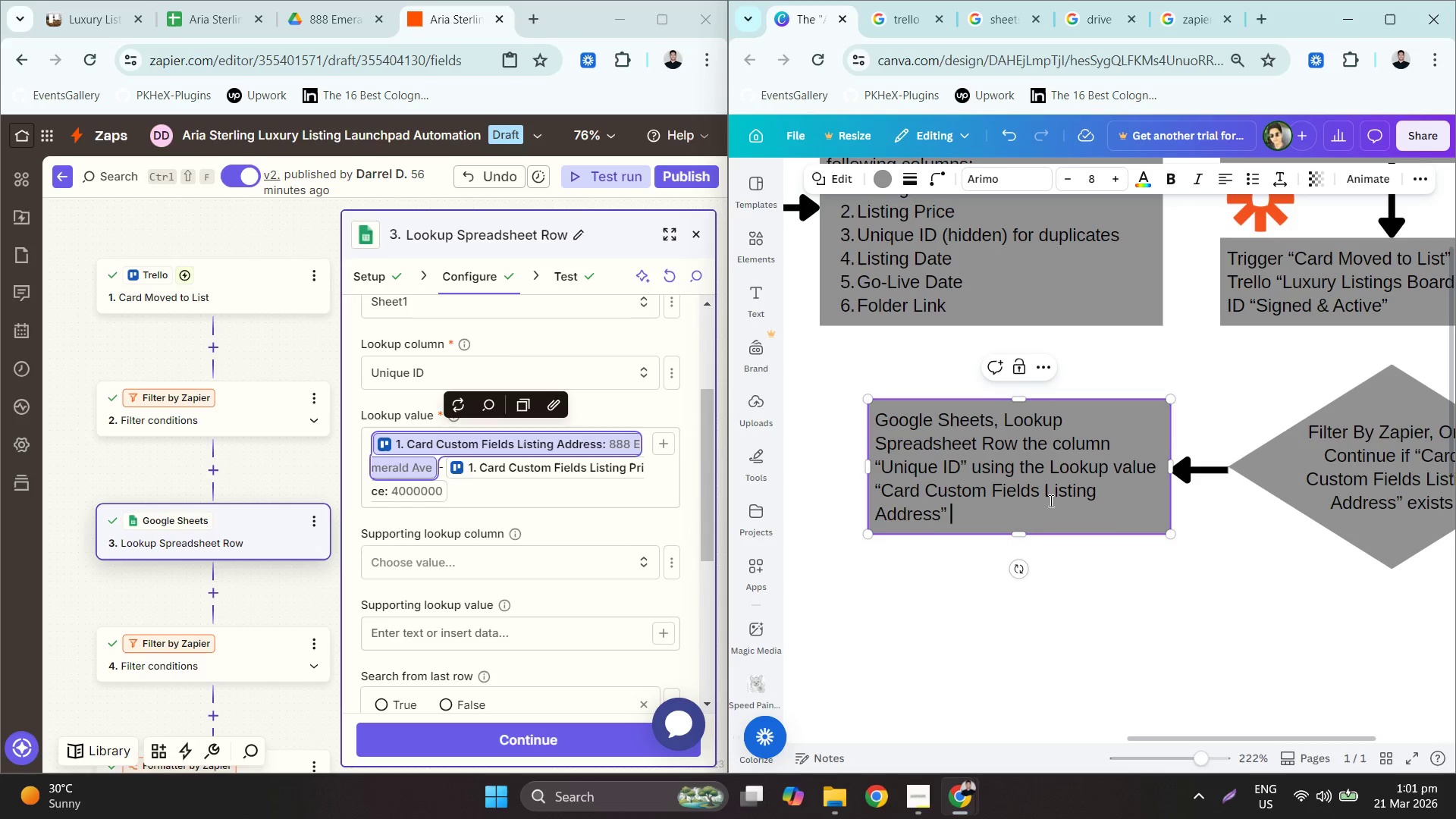 
key(Backspace)
 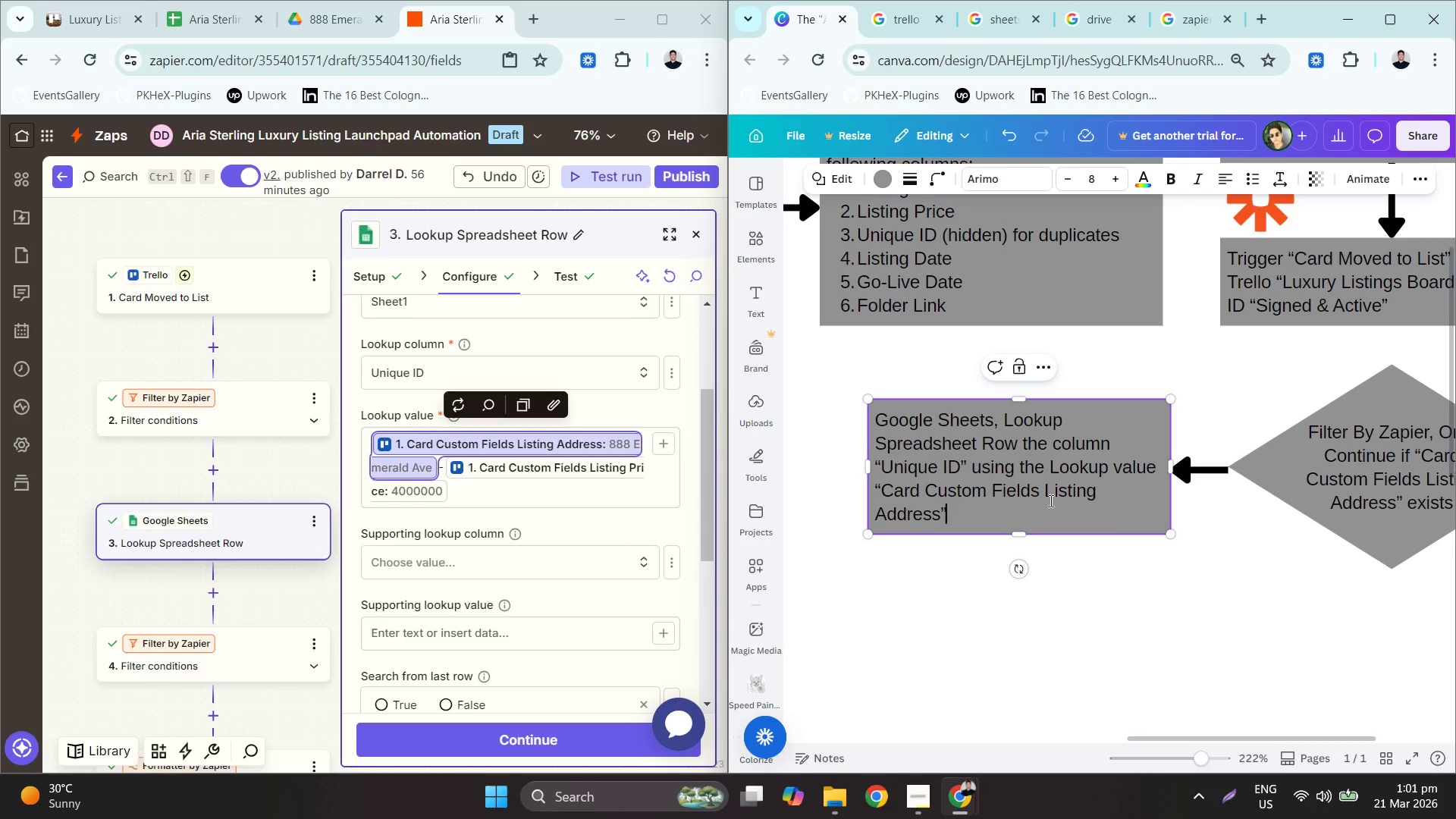 
key(Minus)
 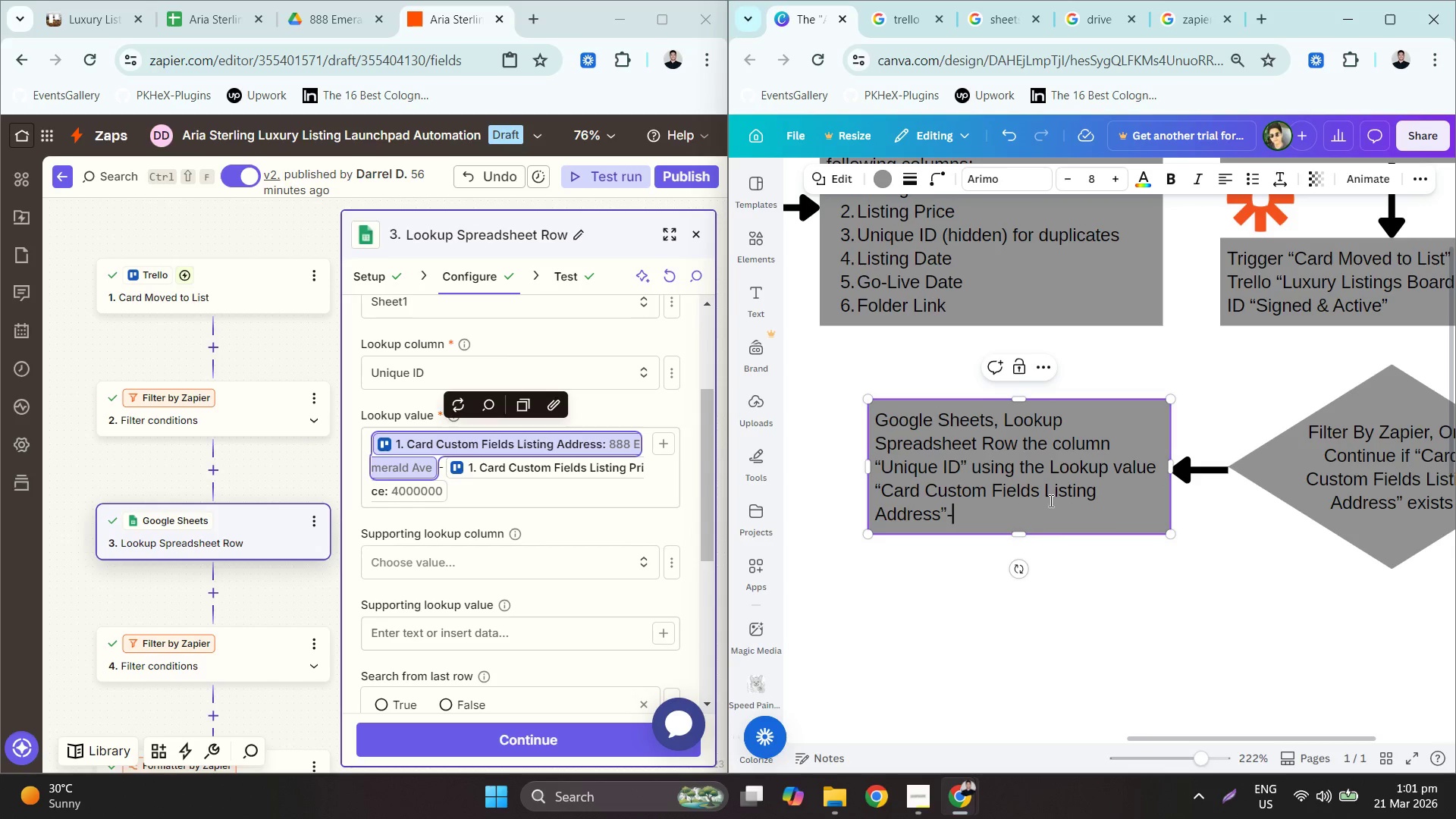 
key(Shift+Quote)
 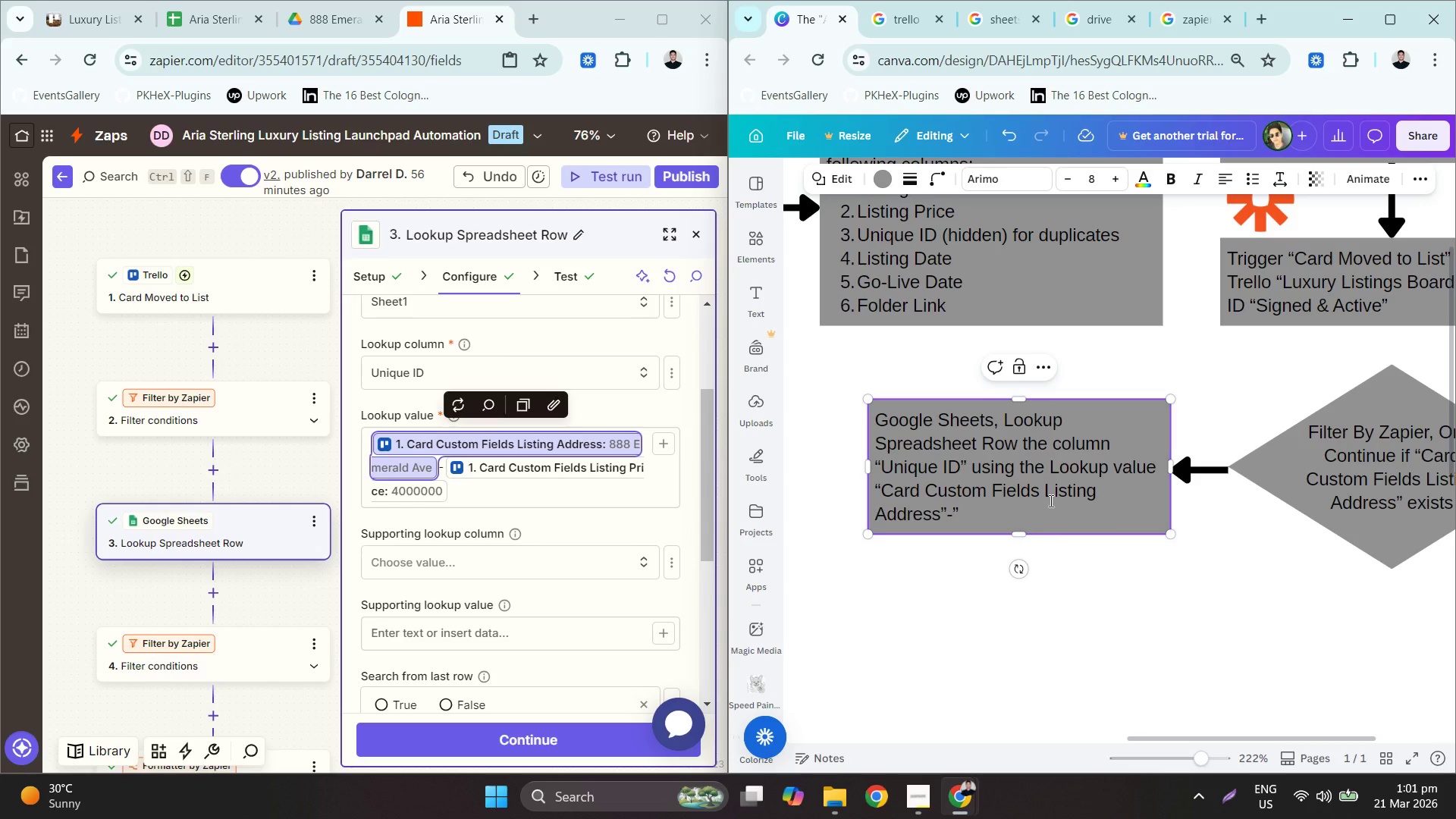 
key(Control+ControlLeft)
 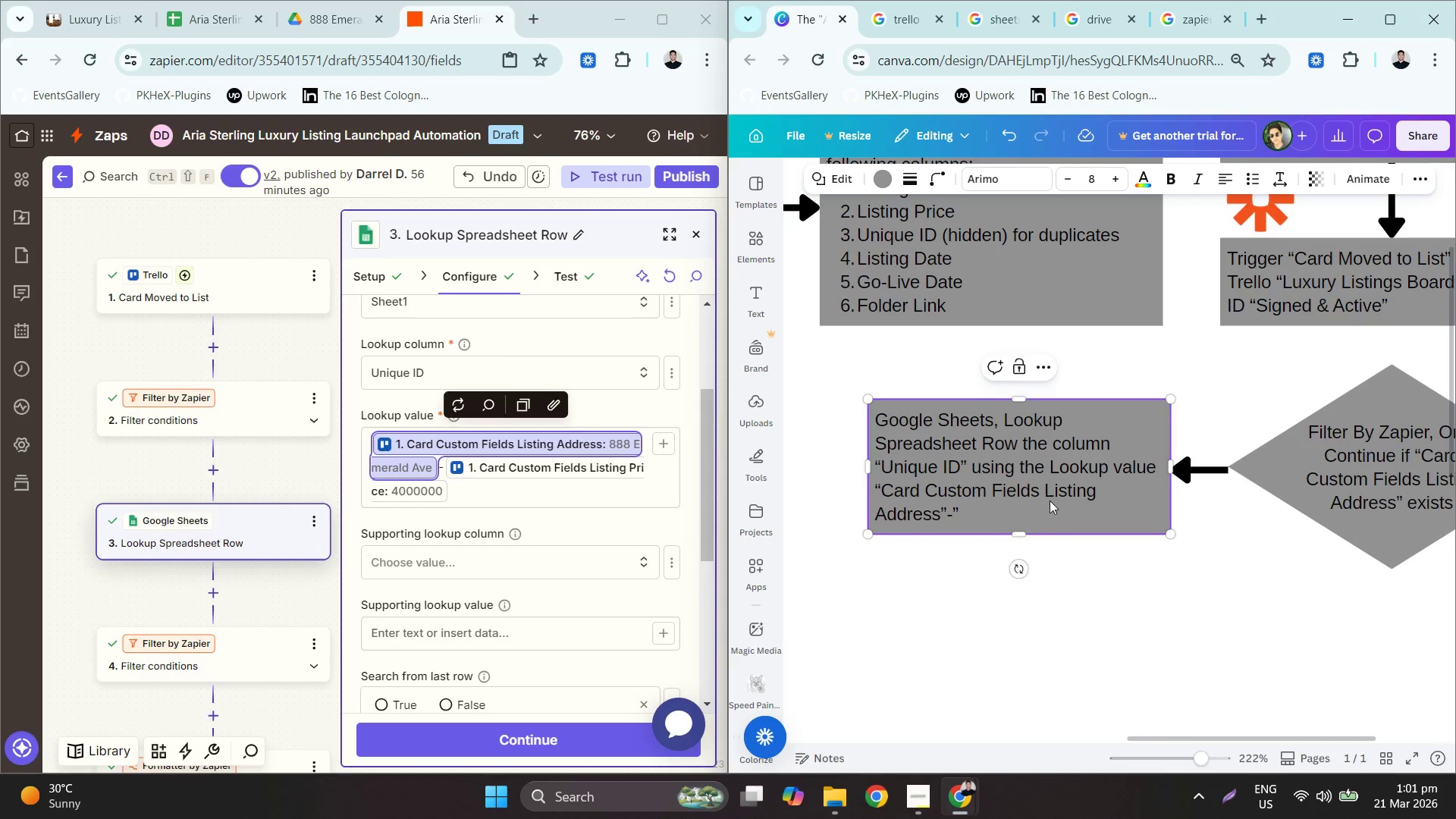 
key(Control+V)
 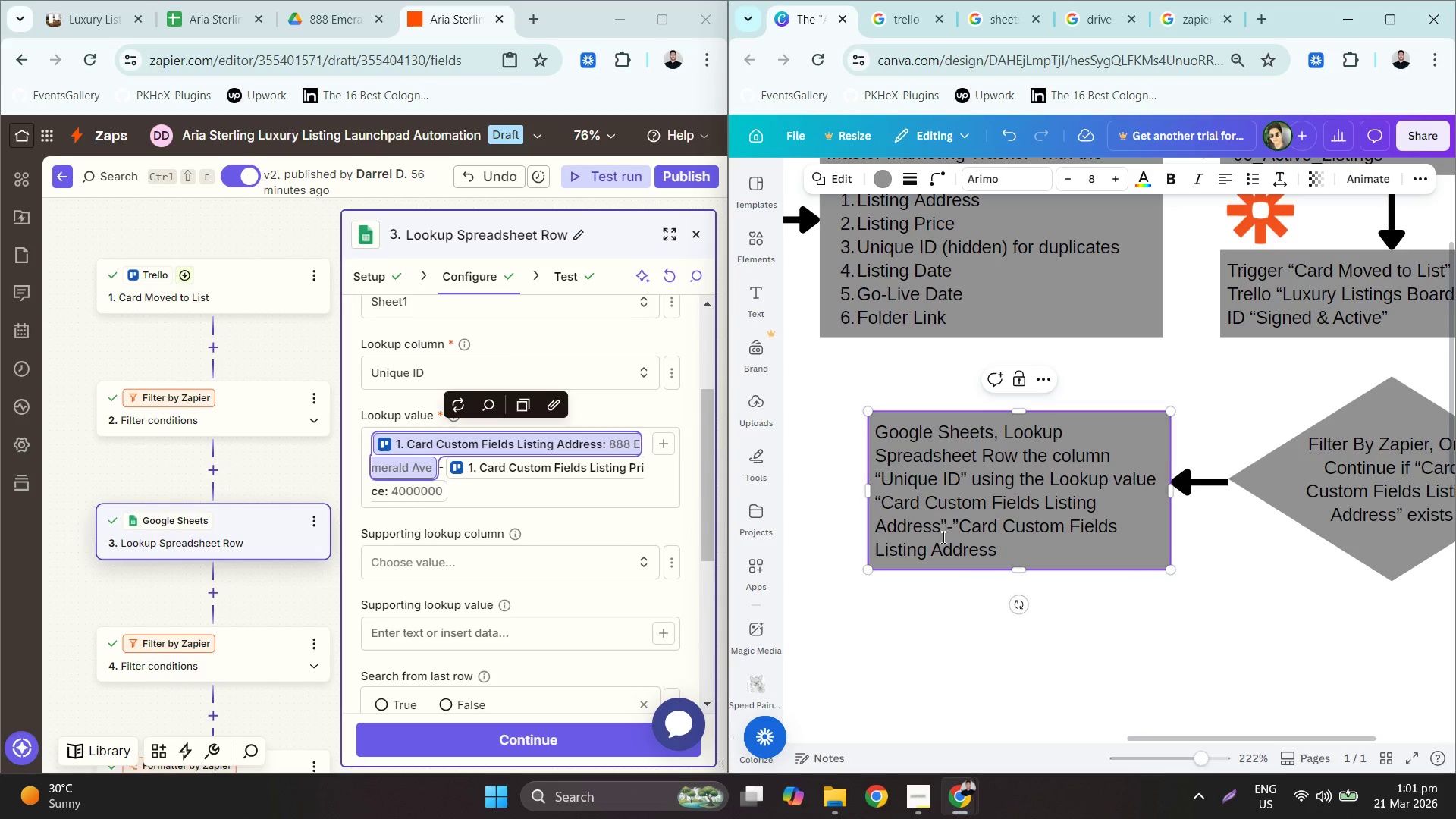 
double_click([959, 544])
 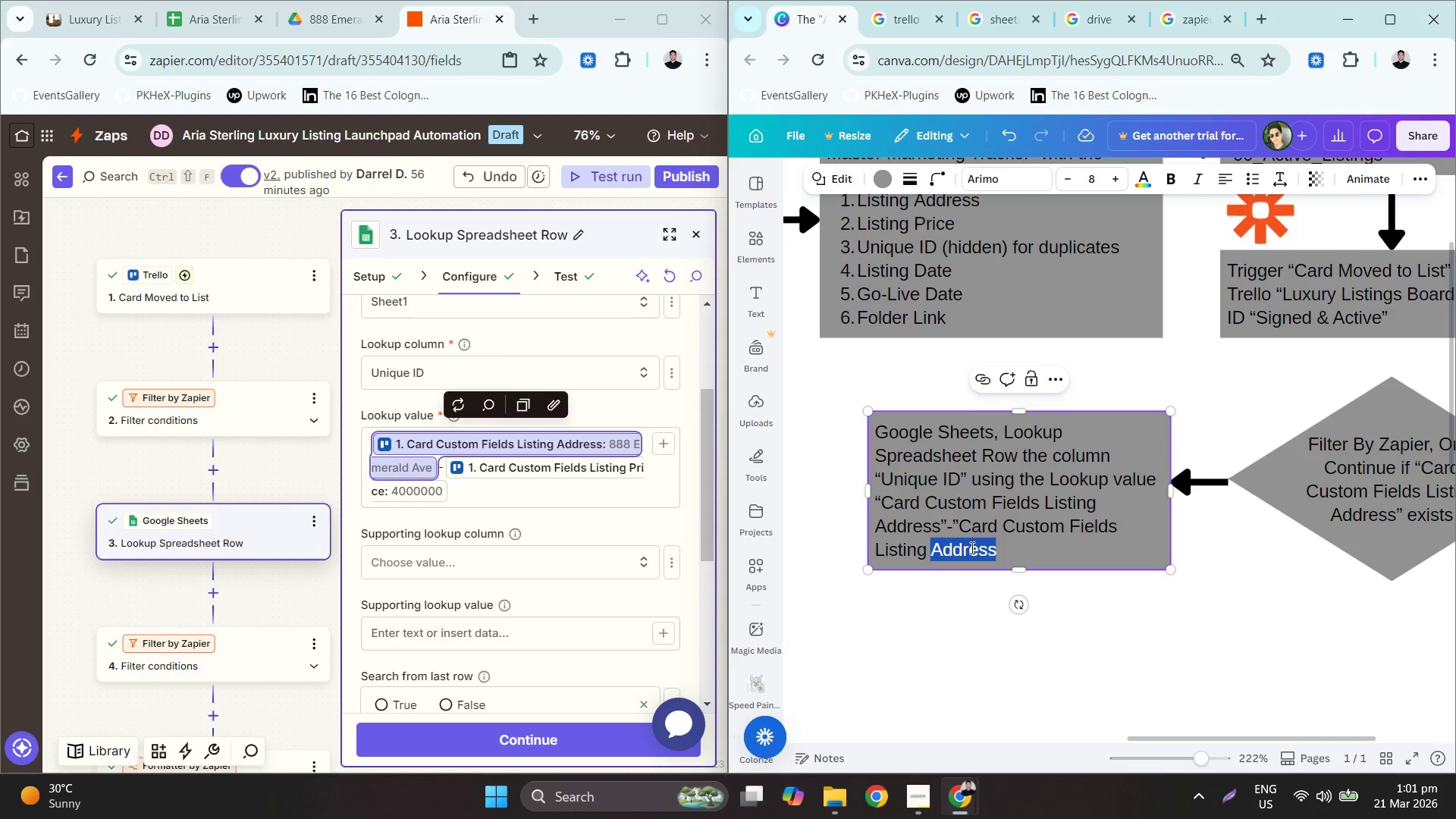 
type(Price")
 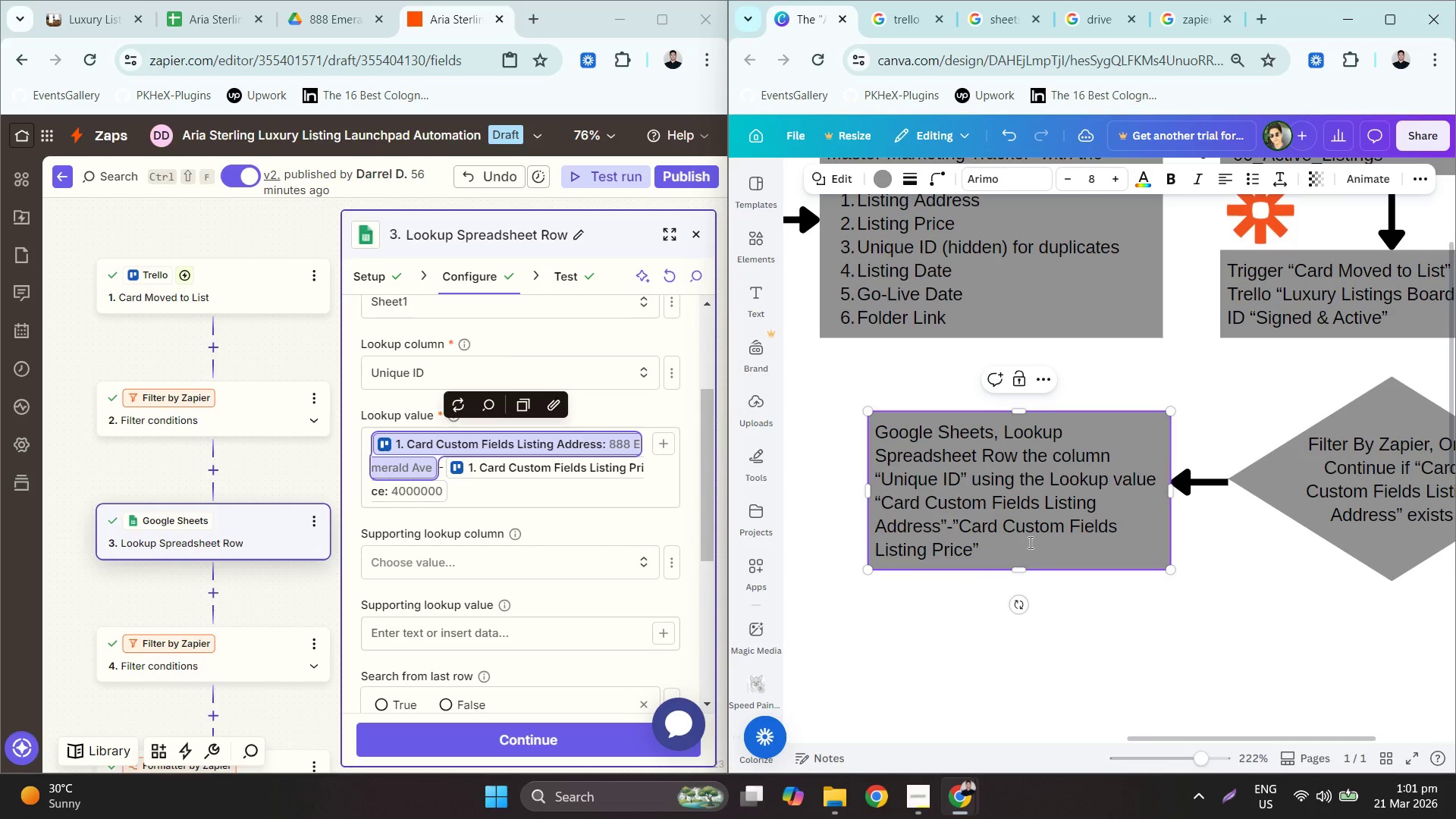 
left_click([1176, 608])
 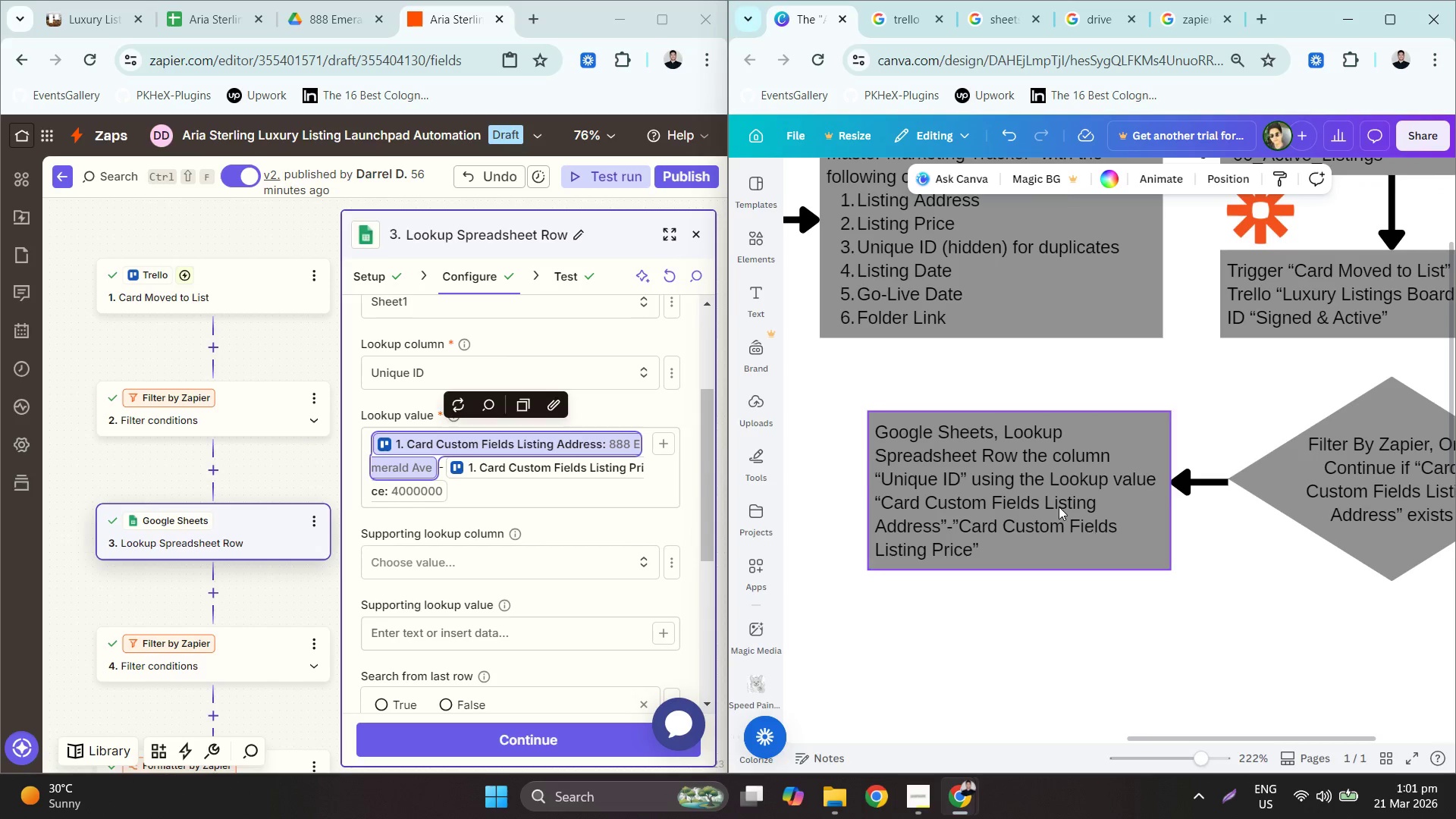 
left_click_drag(start_coordinate=[1059, 505], to_coordinate=[1059, 497])
 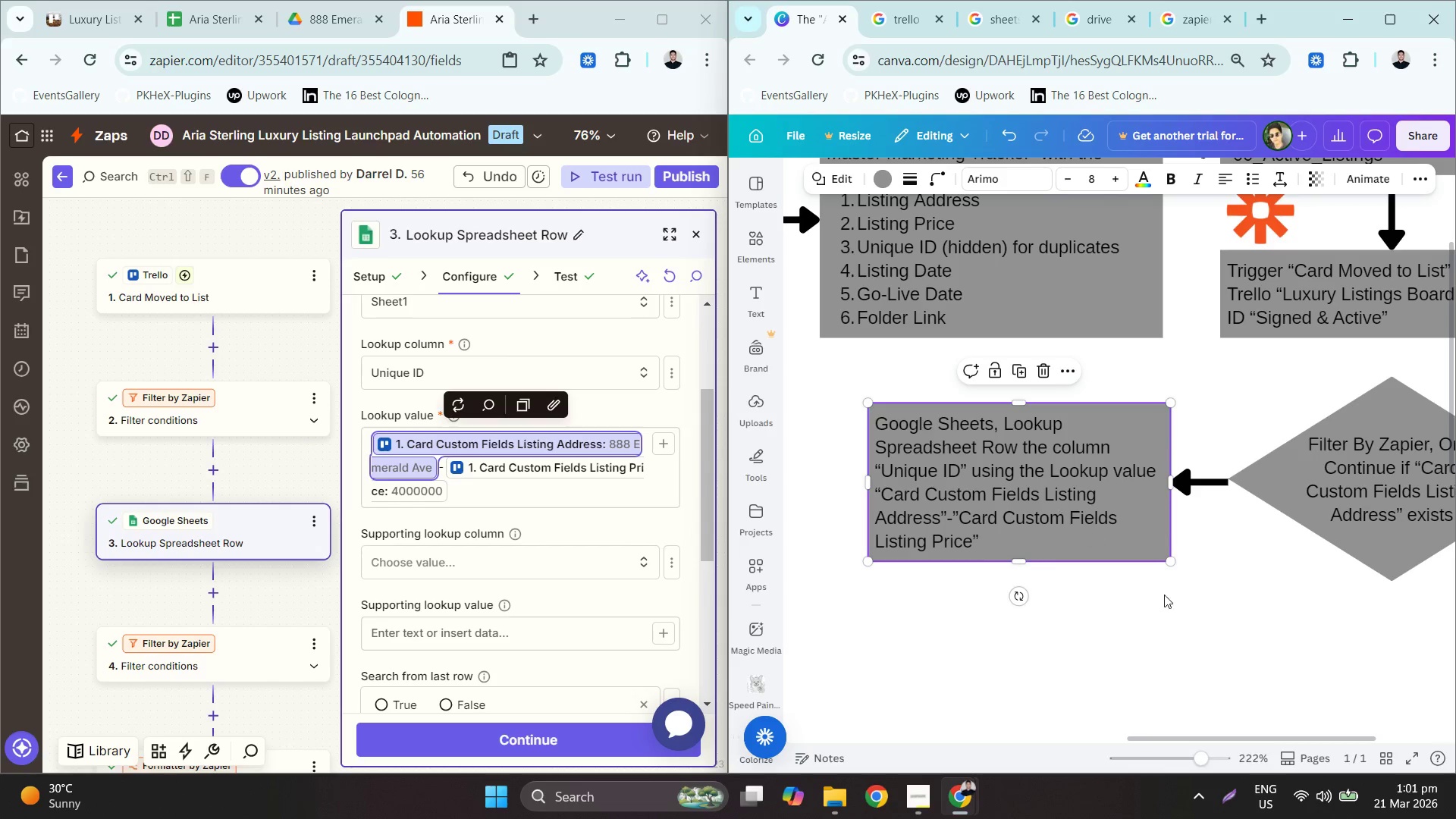 
hold_key(key=ControlLeft, duration=0.86)
left_click([1184, 615])
 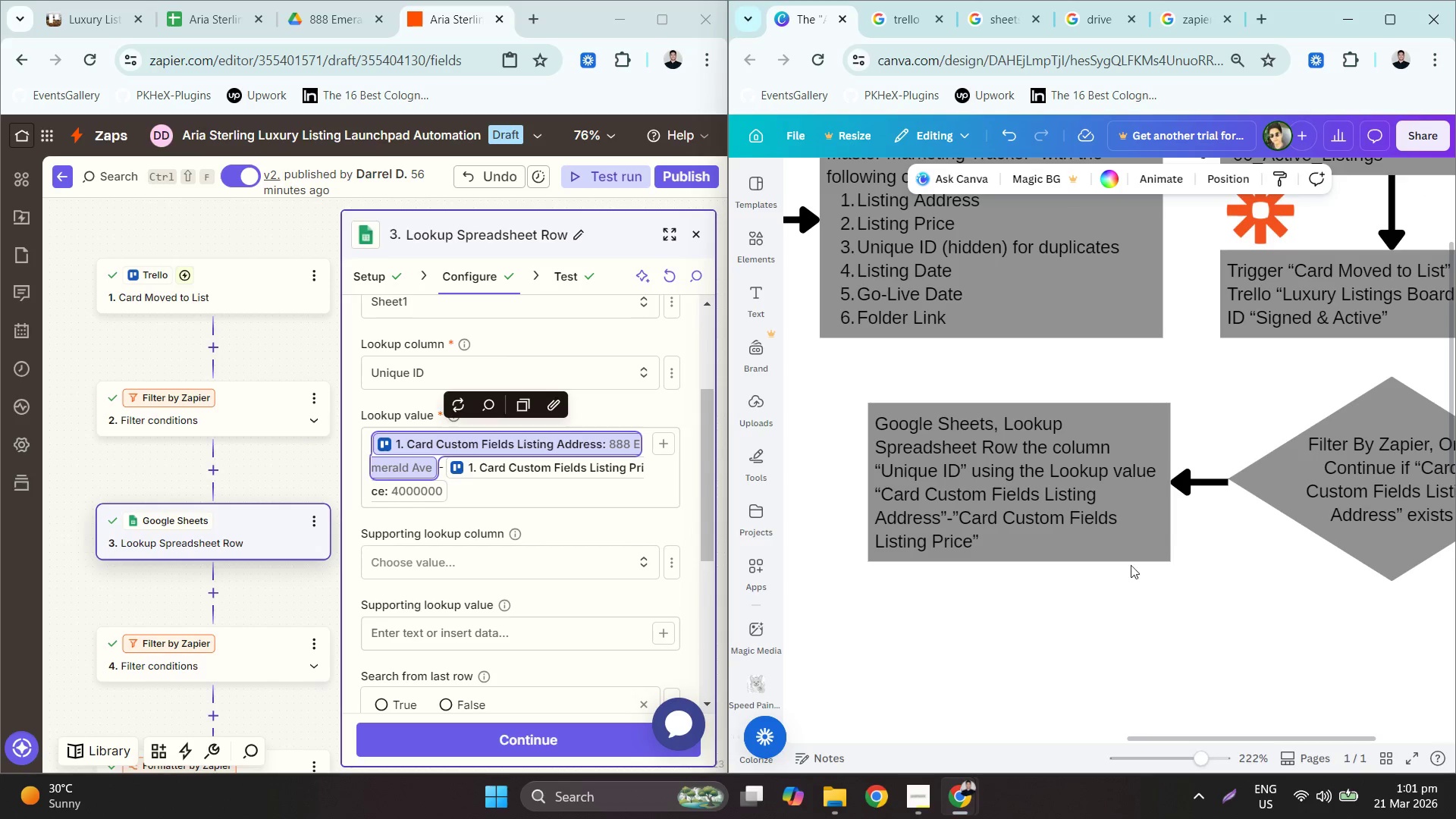 
left_click([1053, 524])
 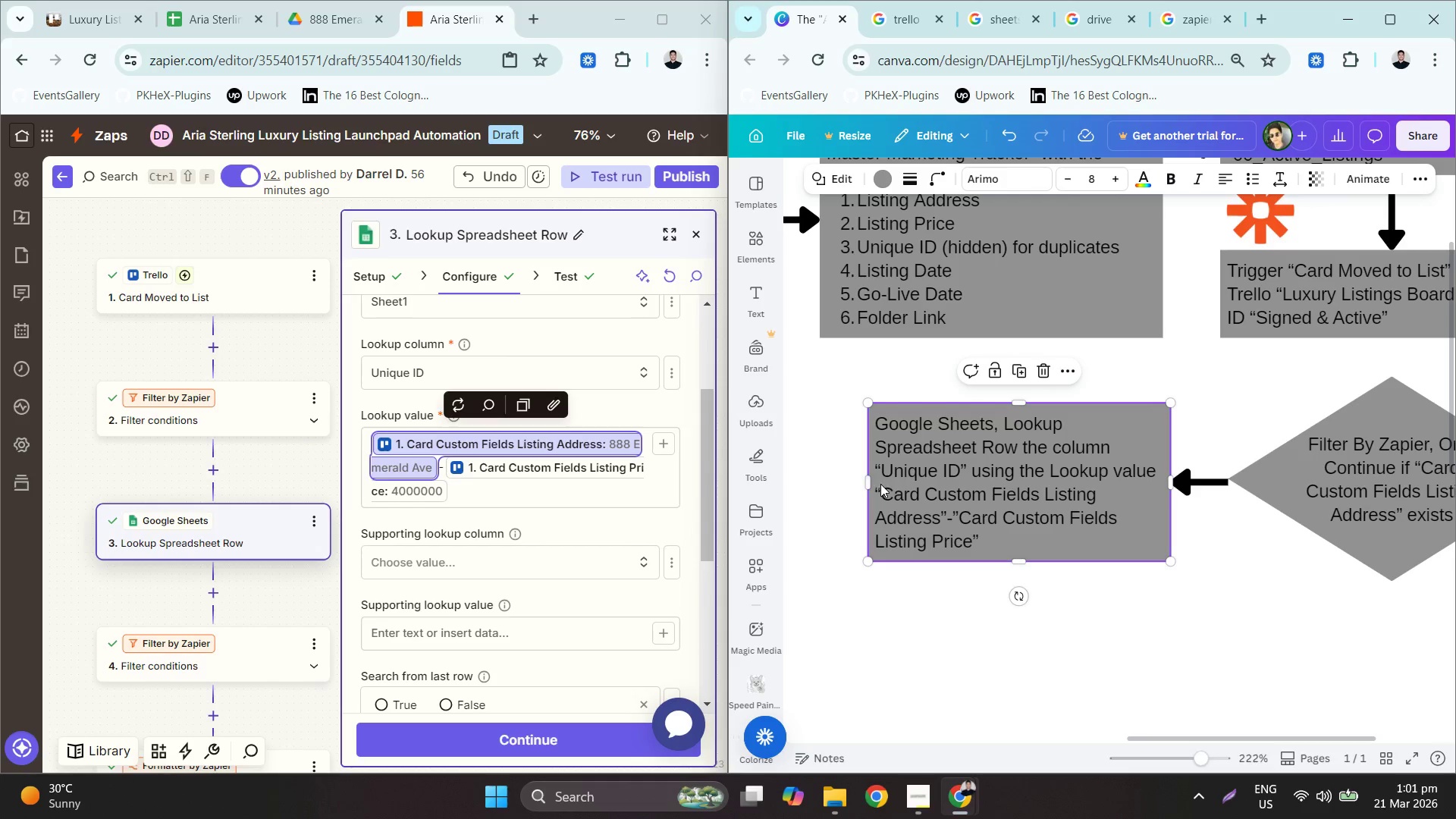 
left_click_drag(start_coordinate=[865, 479], to_coordinate=[841, 482])
 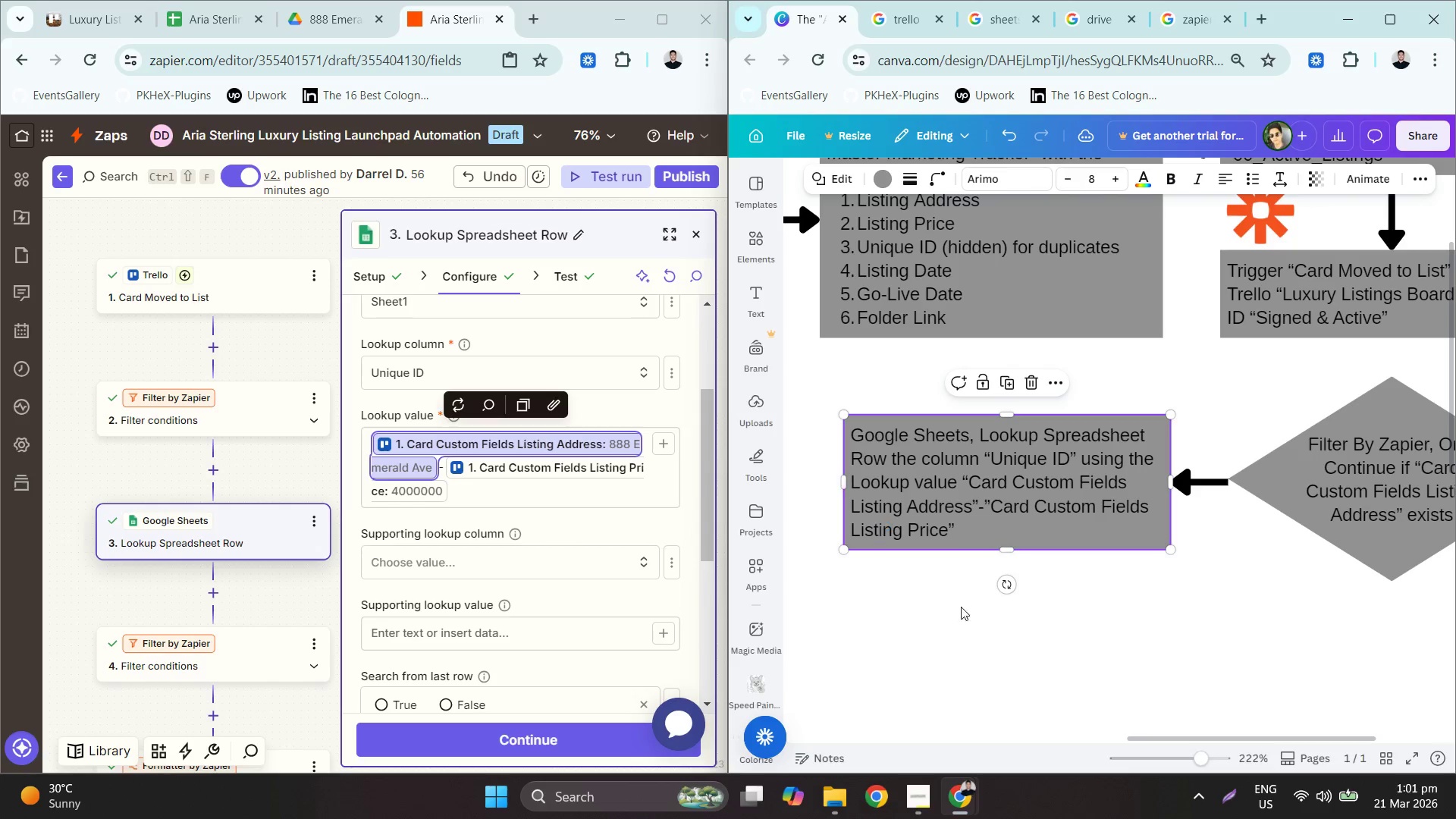 
hold_key(key=ControlLeft, duration=0.97)
left_click([989, 615])
 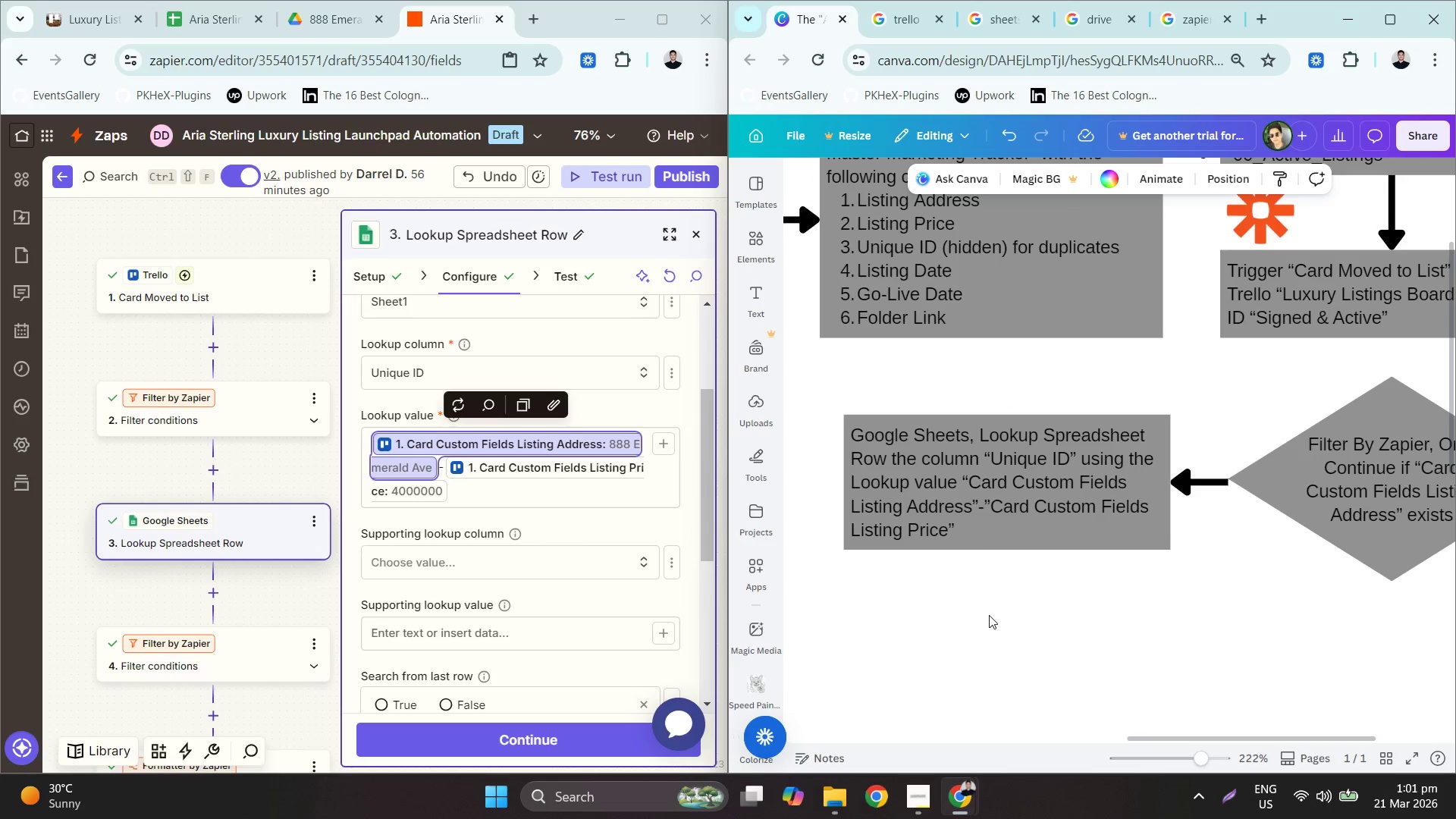 
scroll: coordinate [989, 615], scroll_direction: down, amount: 2.0
 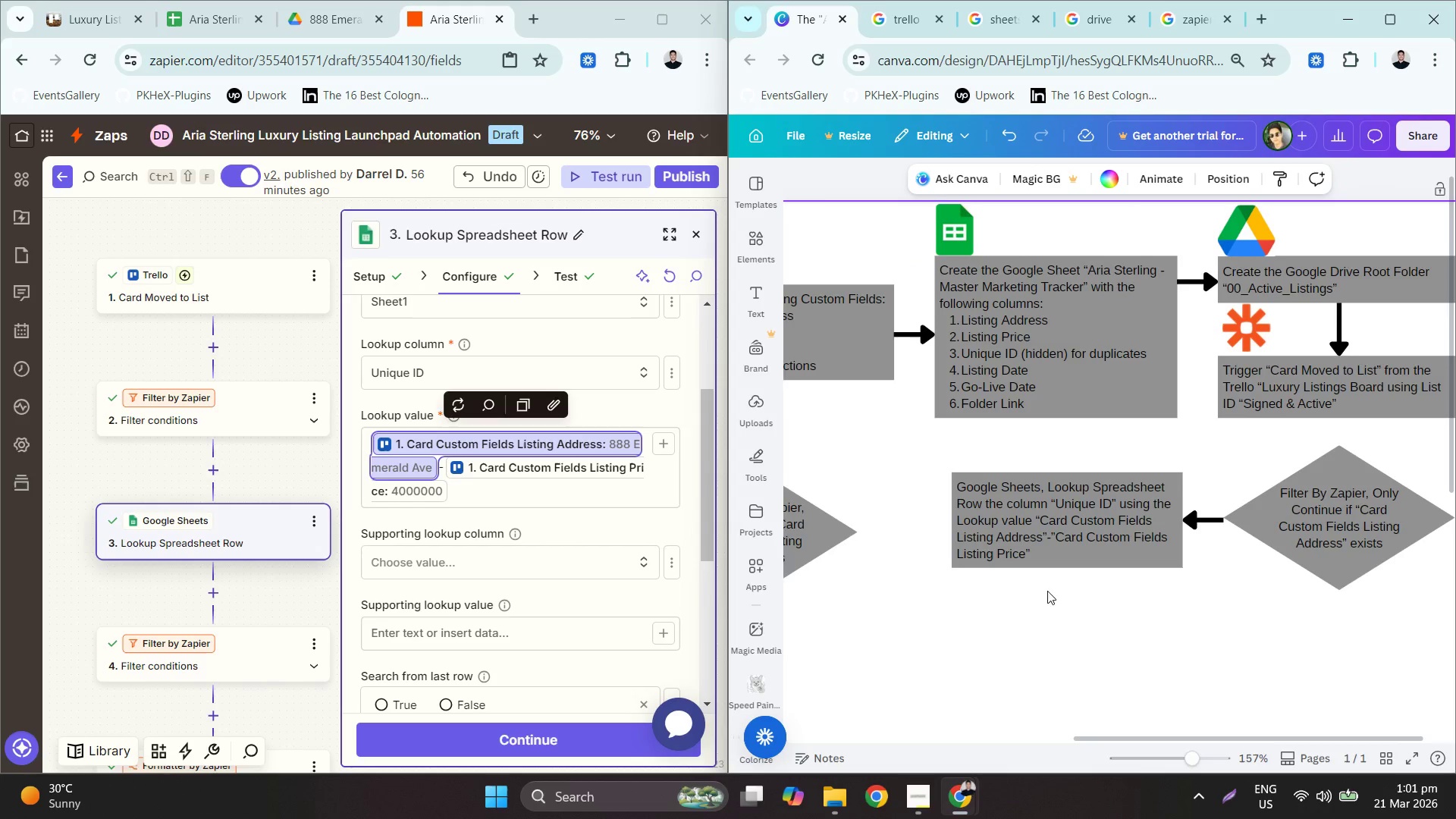 
left_click([1020, 516])
 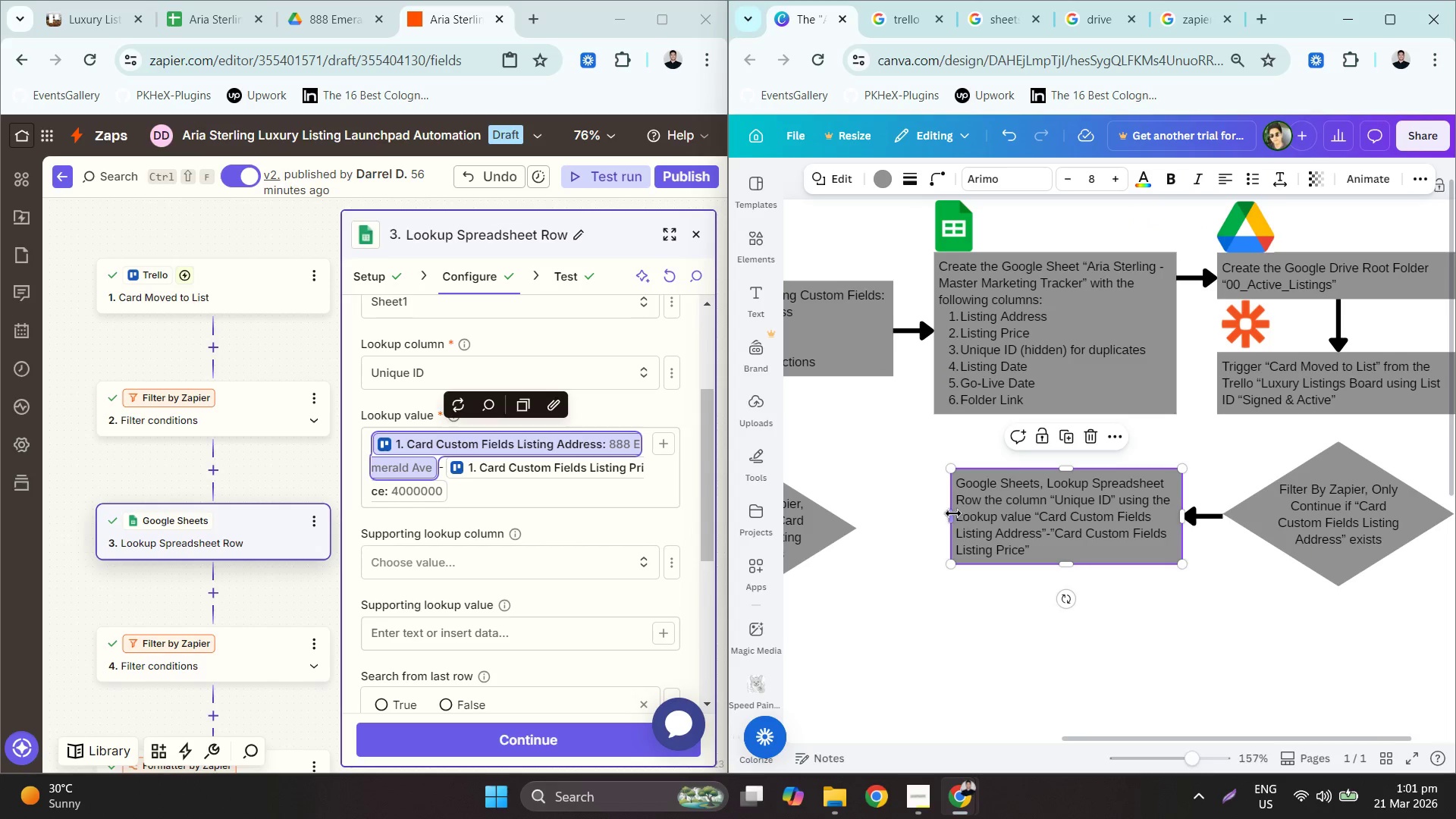 
left_click_drag(start_coordinate=[953, 513], to_coordinate=[935, 513])
 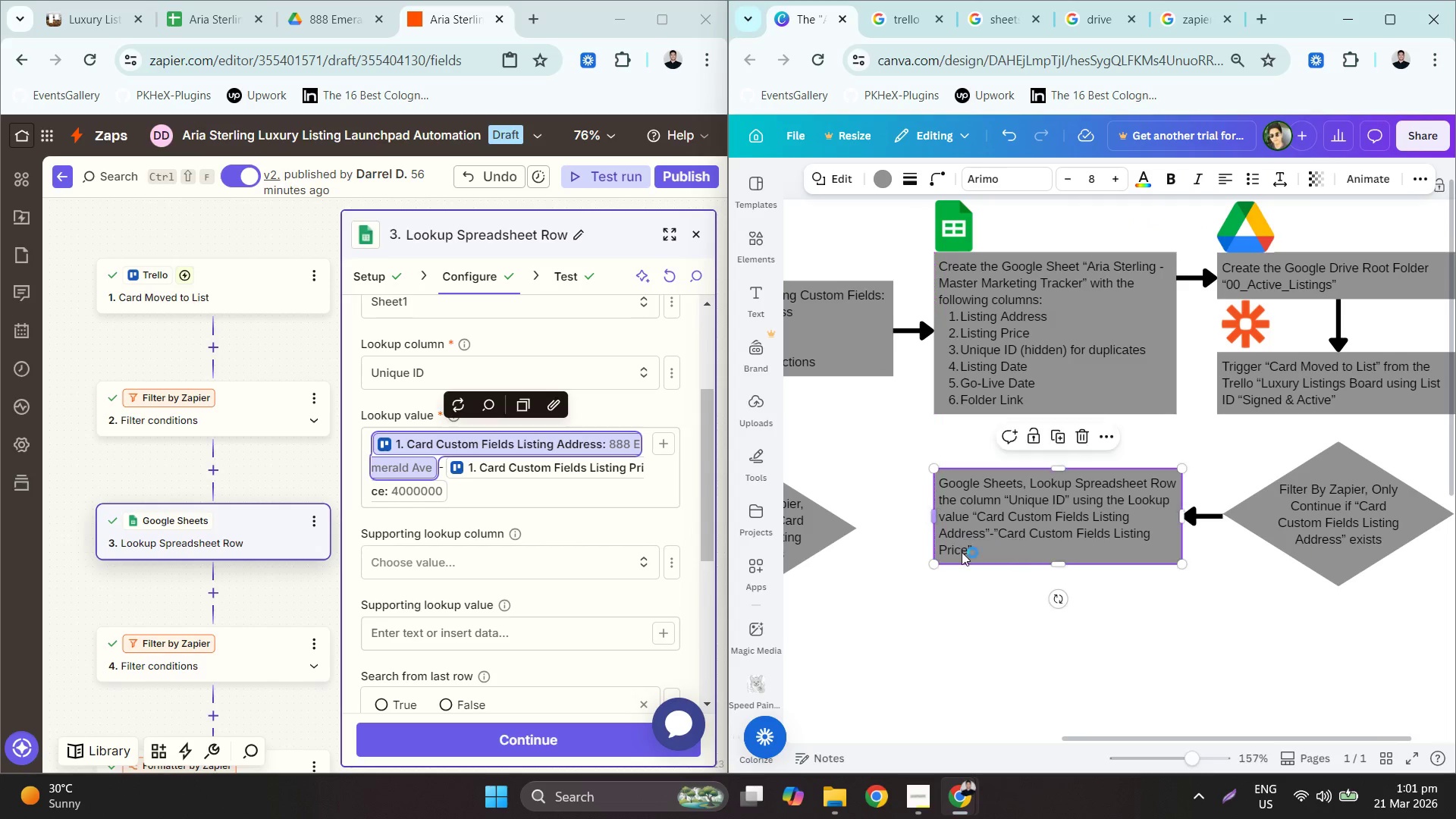 
left_click([1015, 637])
 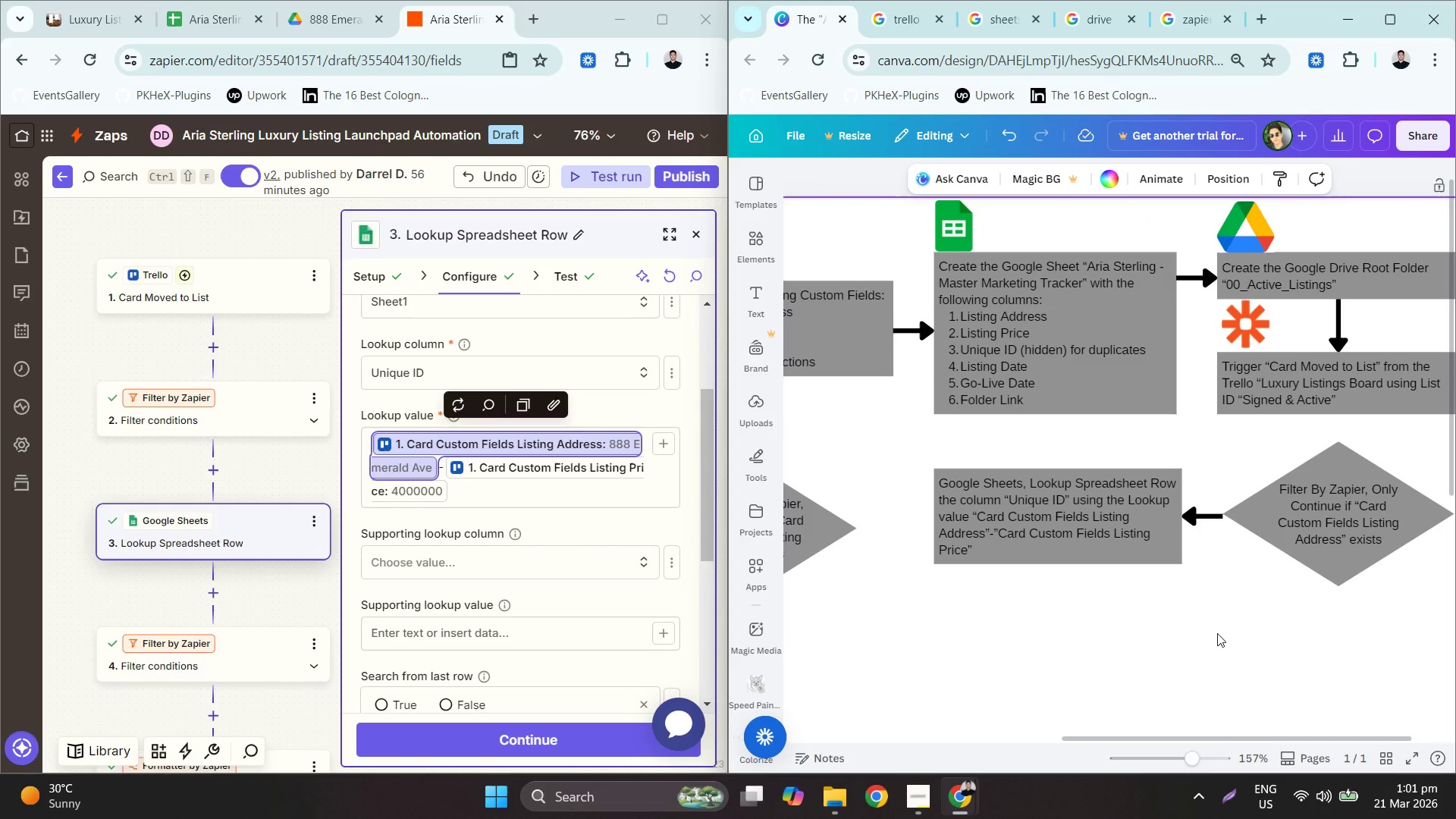 
hold_key(key=ControlLeft, duration=0.62)
 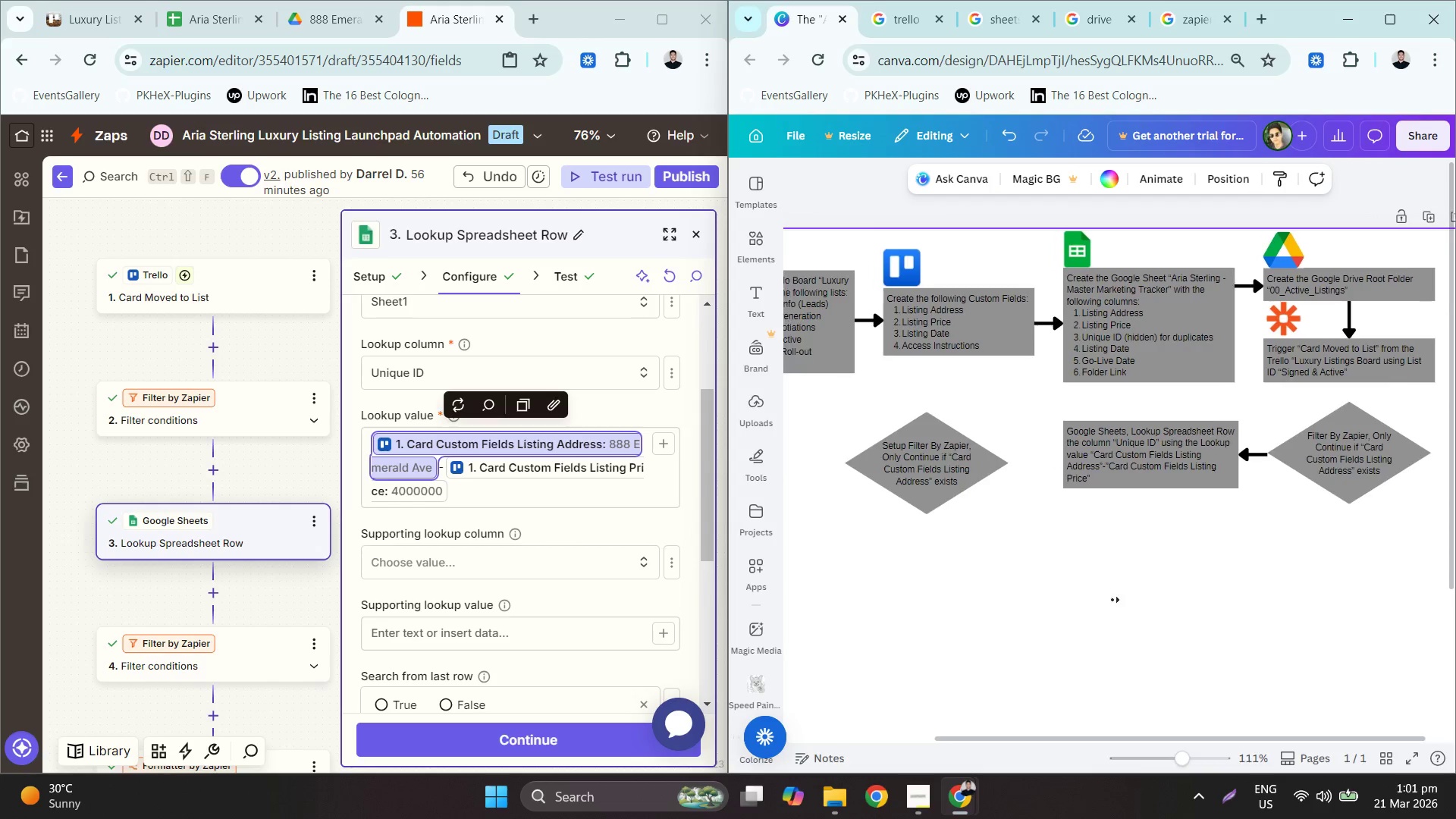 
hold_key(key=ControlLeft, duration=2.69)
 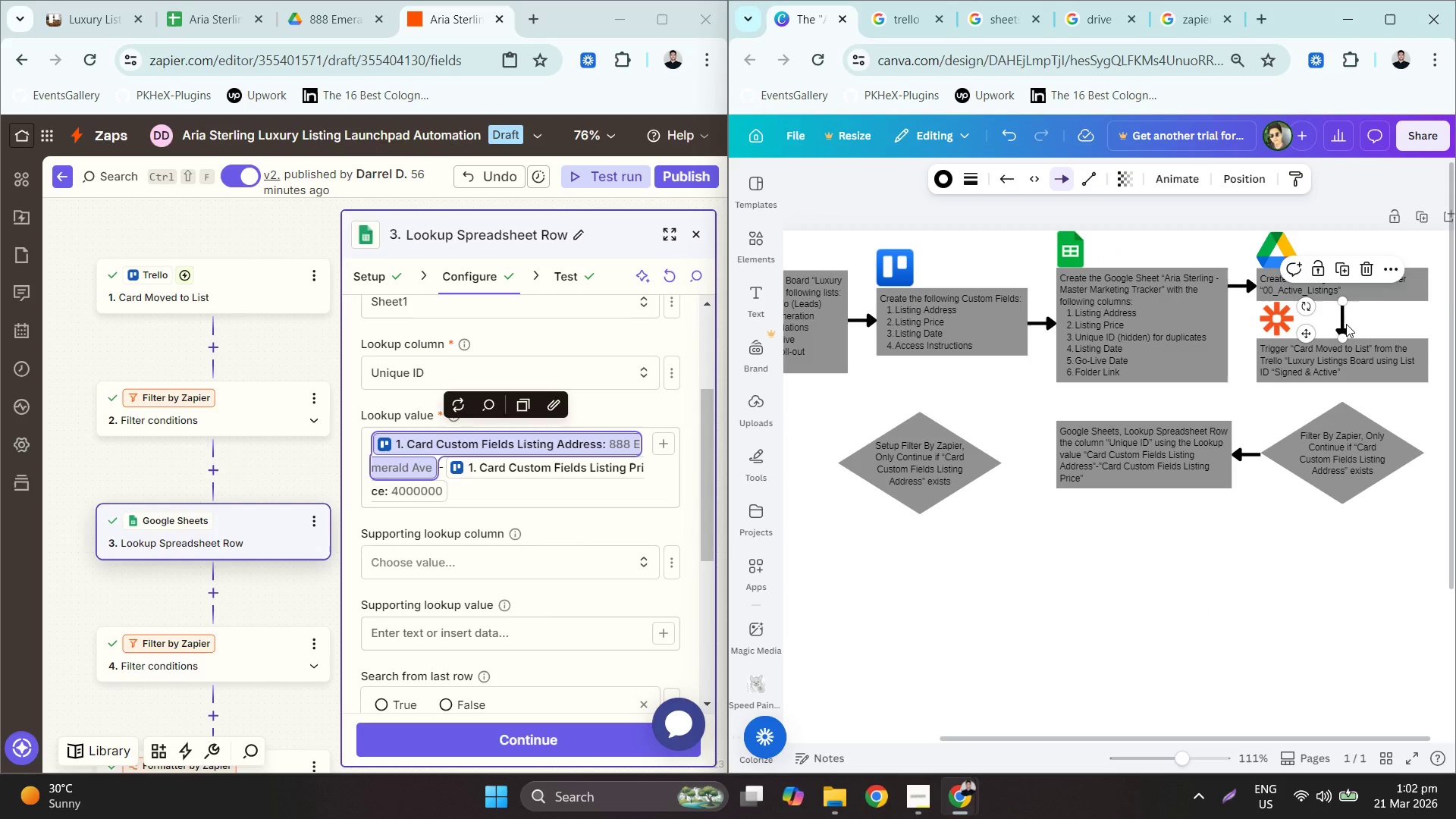 
scroll: coordinate [1212, 615], scroll_direction: down, amount: 3.0
 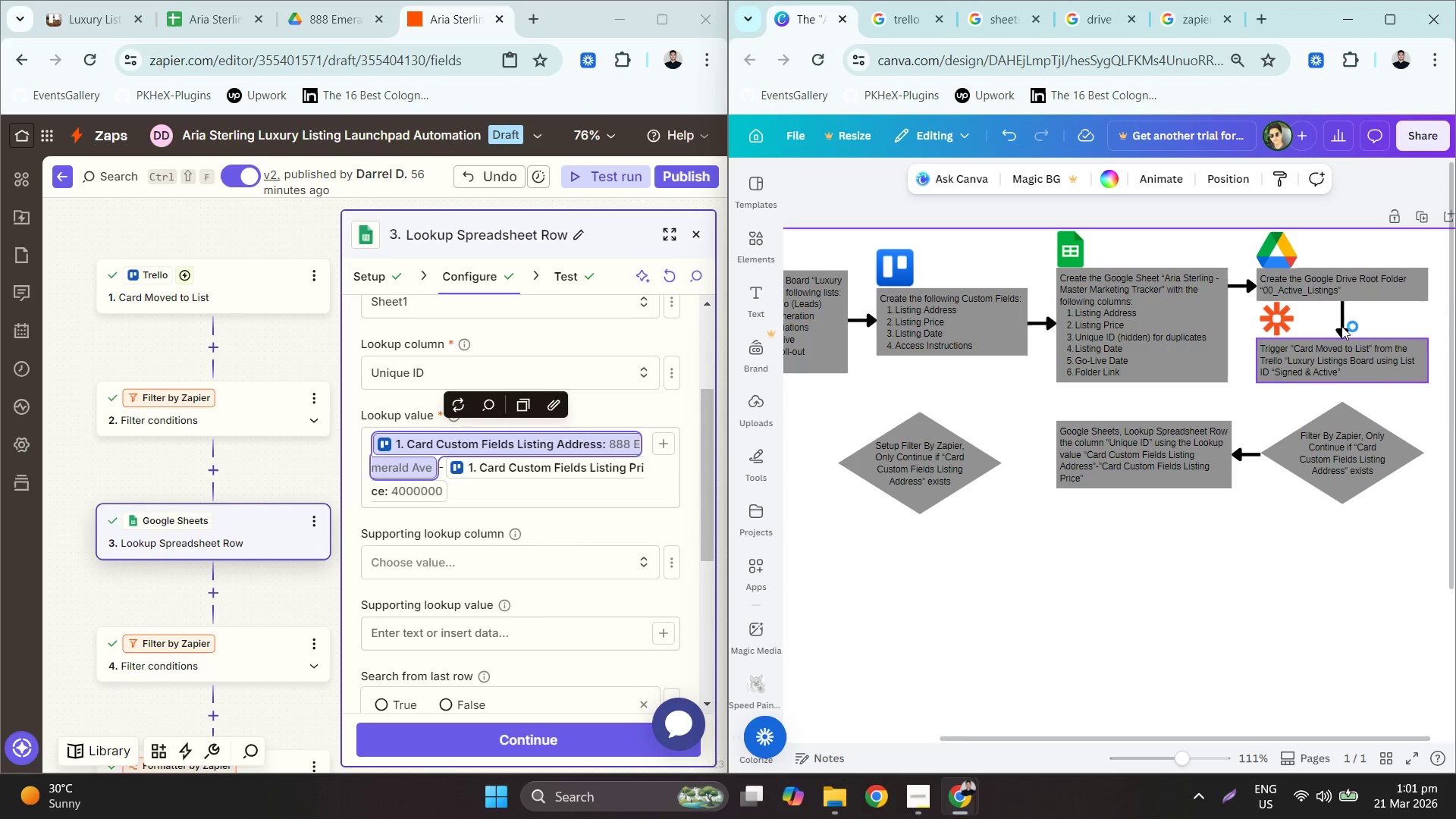 
left_click([1339, 322])
 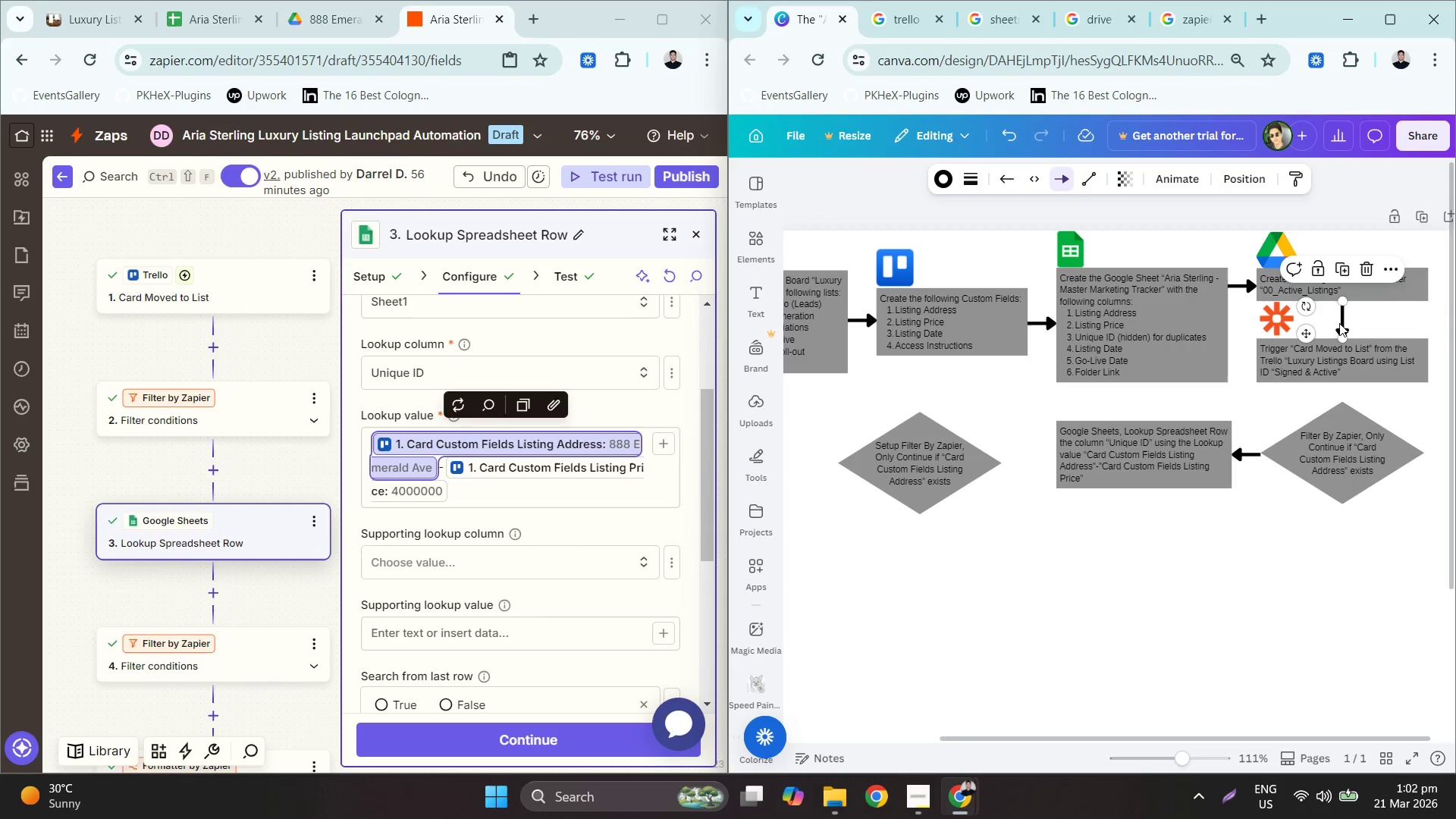 
key(C)
 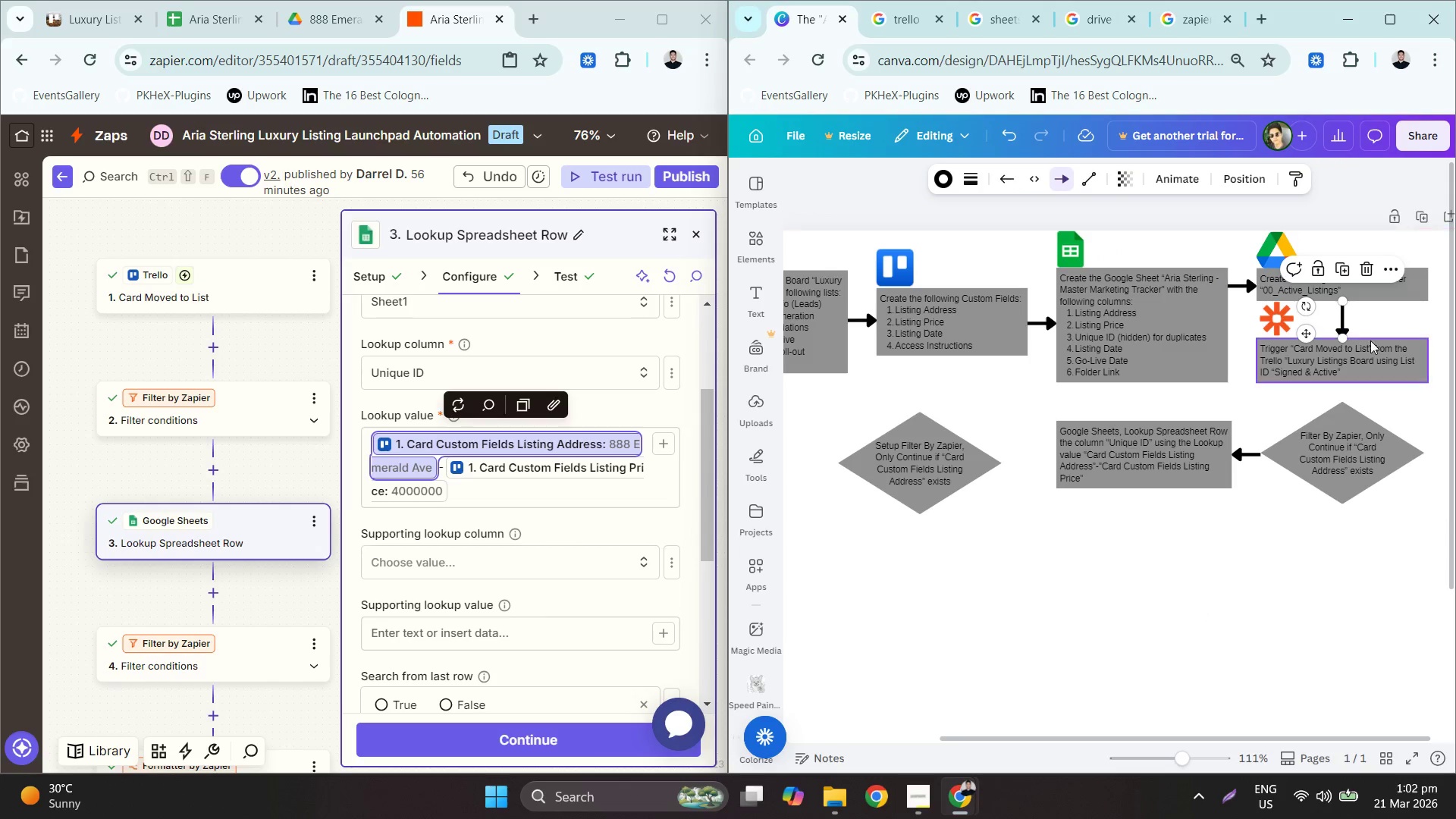 
key(Control+V)
 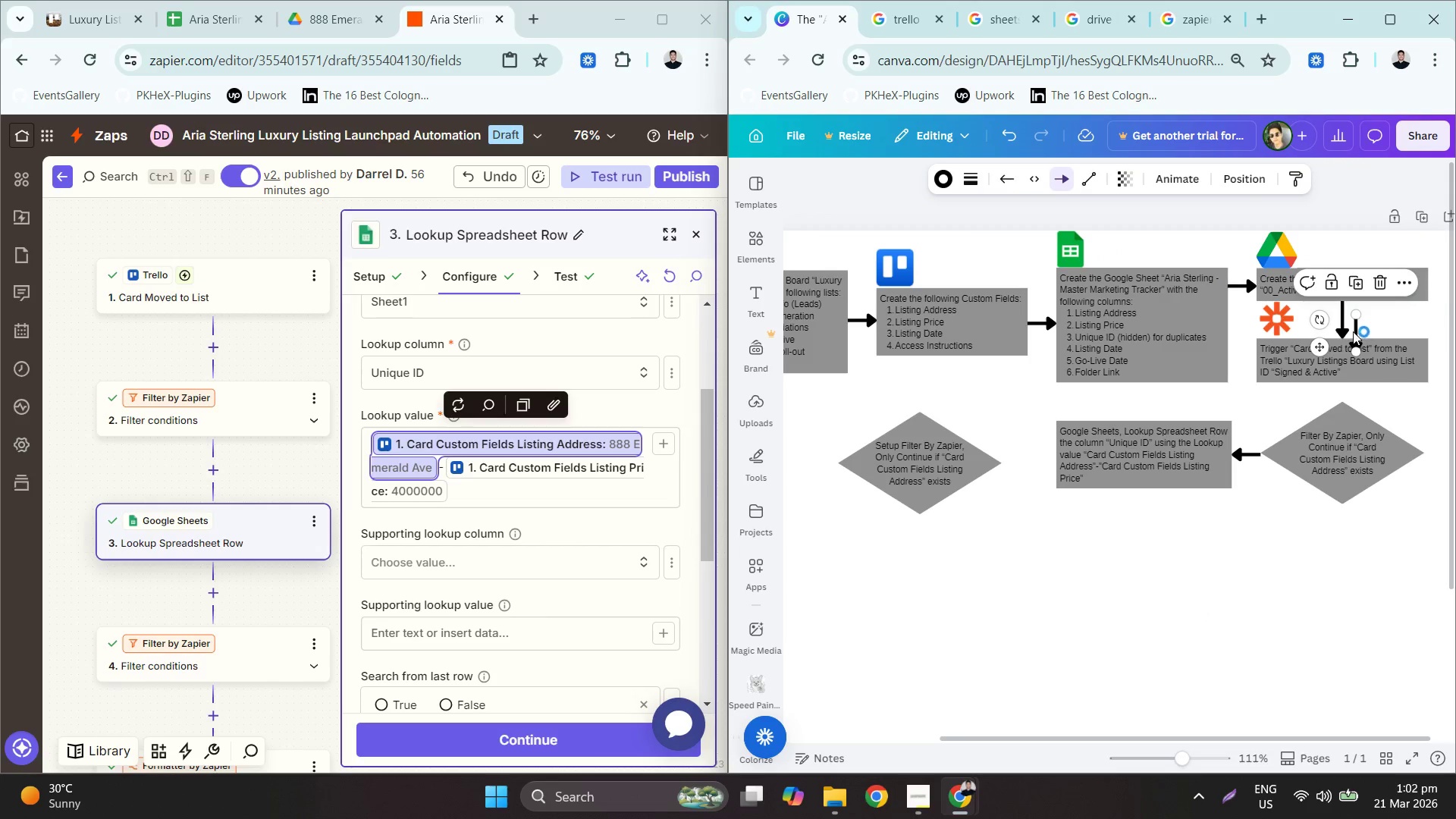 
left_click_drag(start_coordinate=[1353, 331], to_coordinate=[1343, 400])
 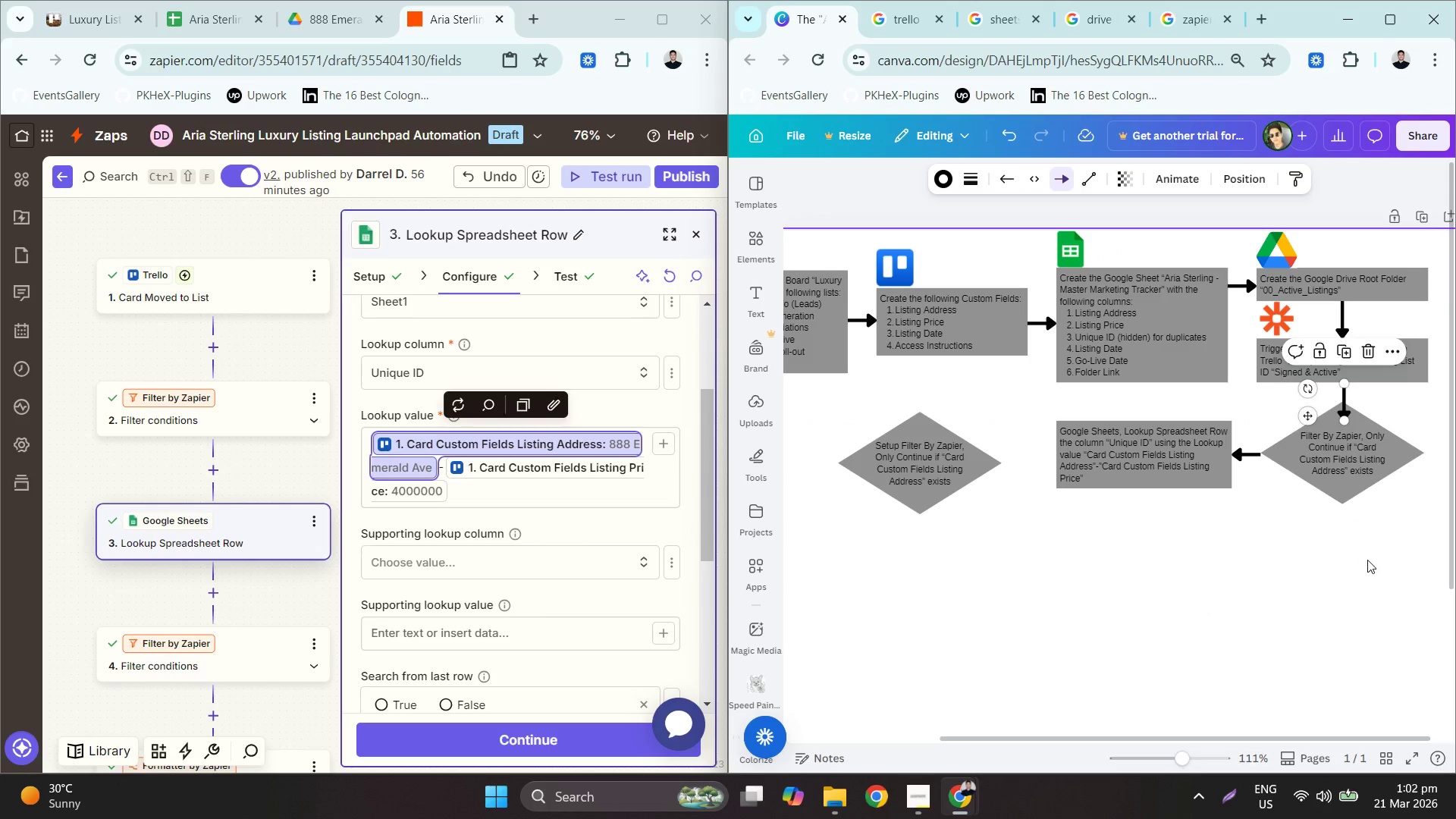 
left_click_drag(start_coordinate=[1373, 566], to_coordinate=[1040, 441])
 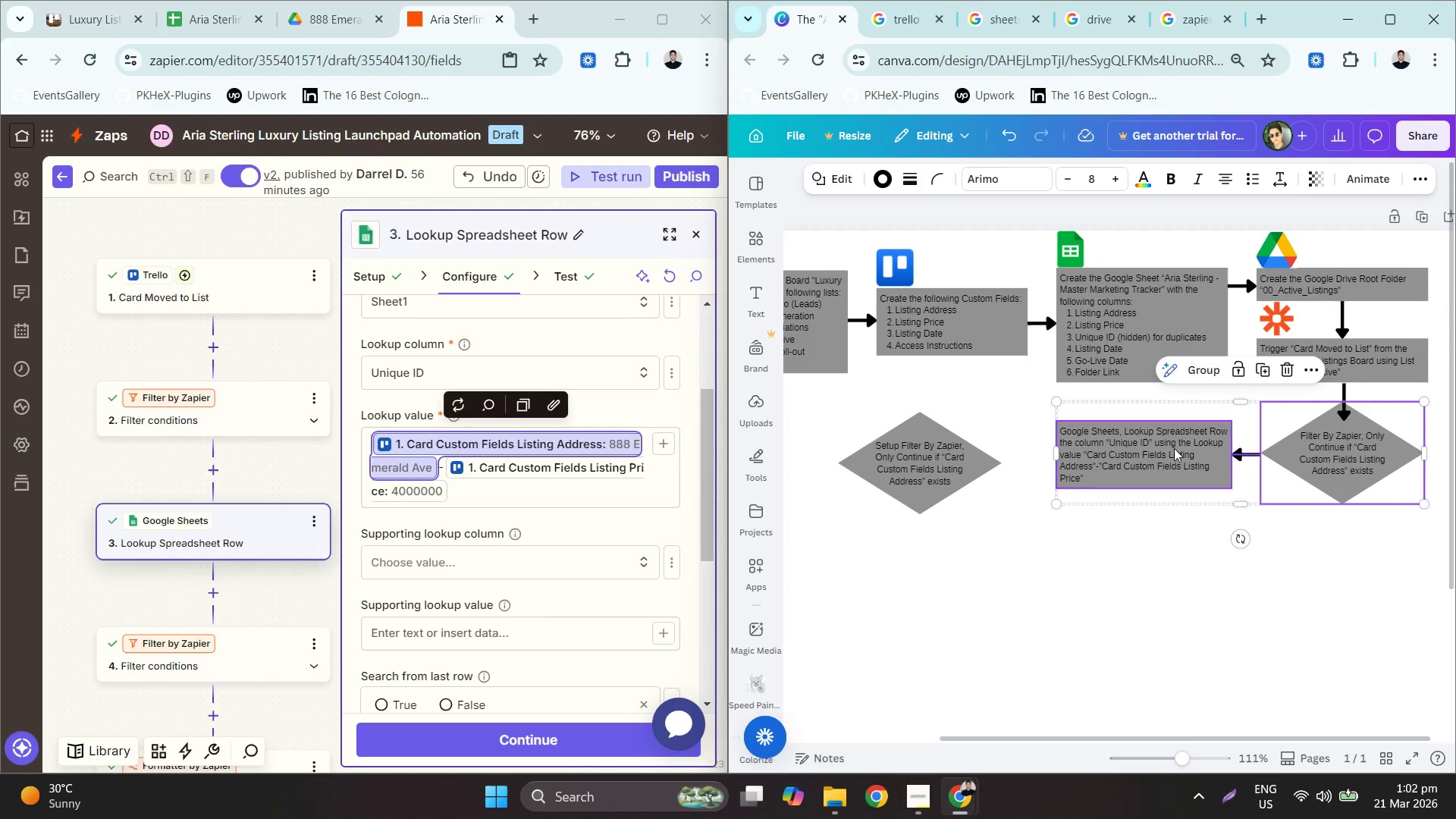 
left_click_drag(start_coordinate=[1174, 447], to_coordinate=[1173, 471])
 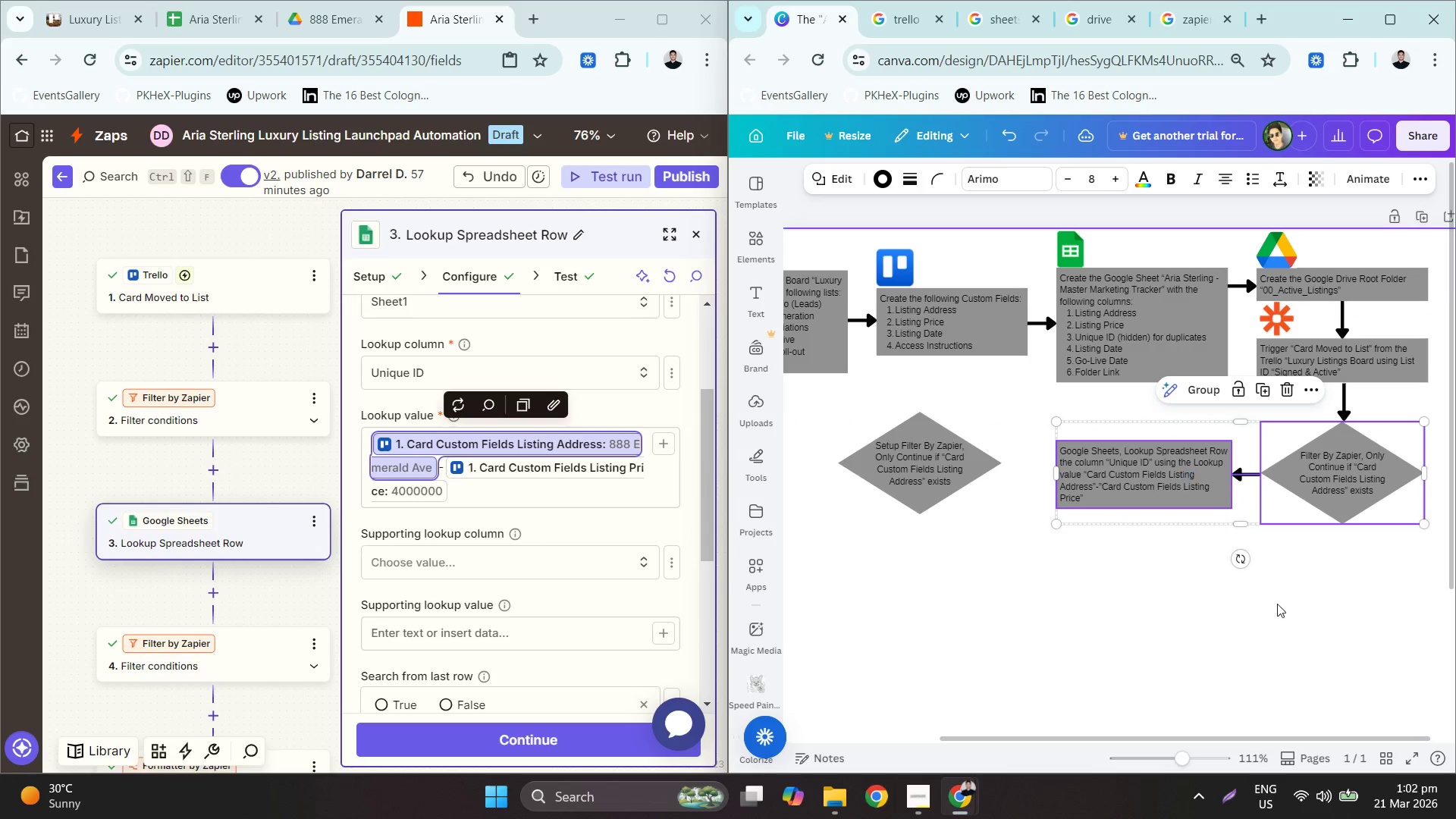 
left_click([1291, 612])
 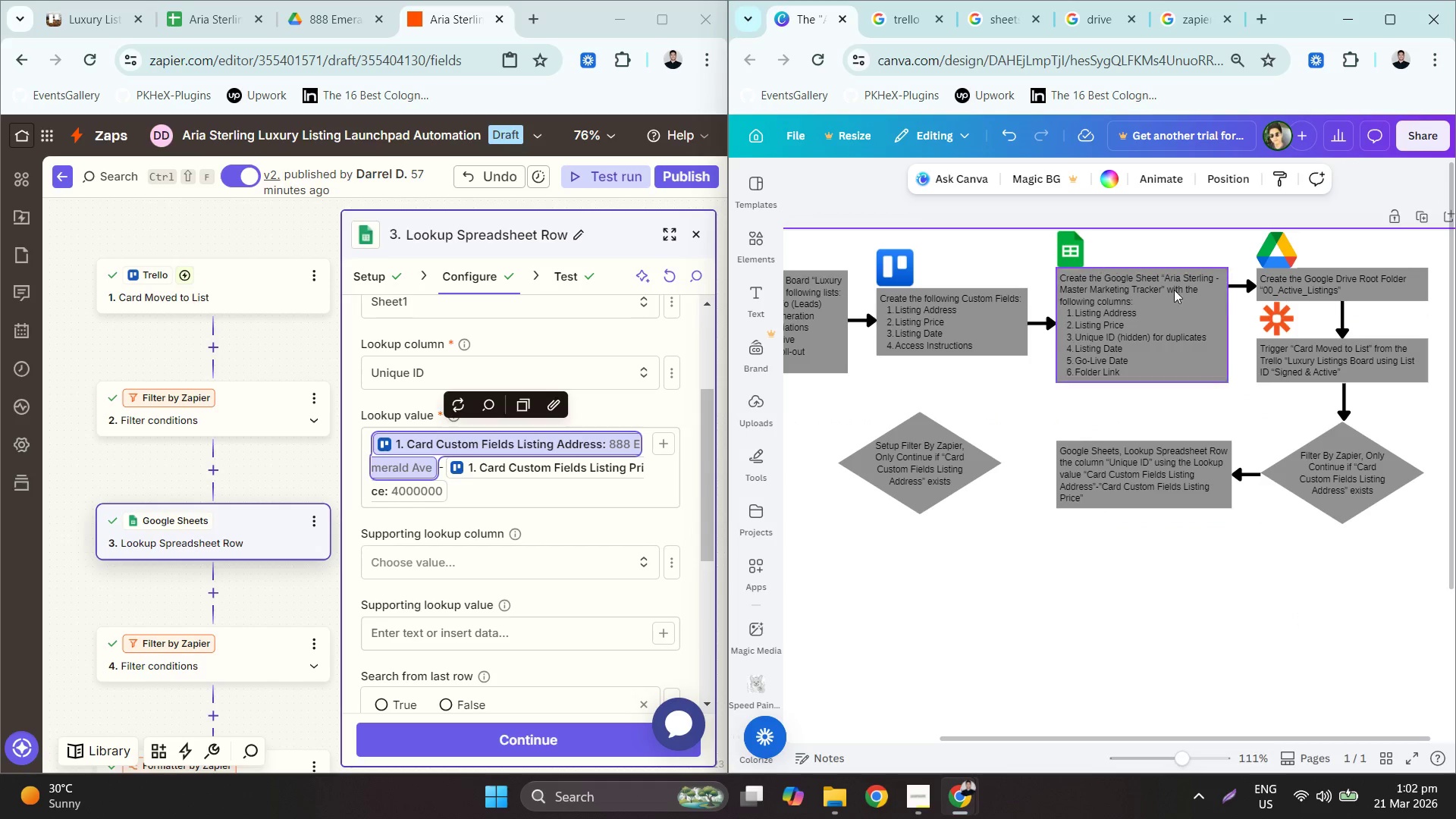 
hold_key(key=ControlLeft, duration=0.64)
 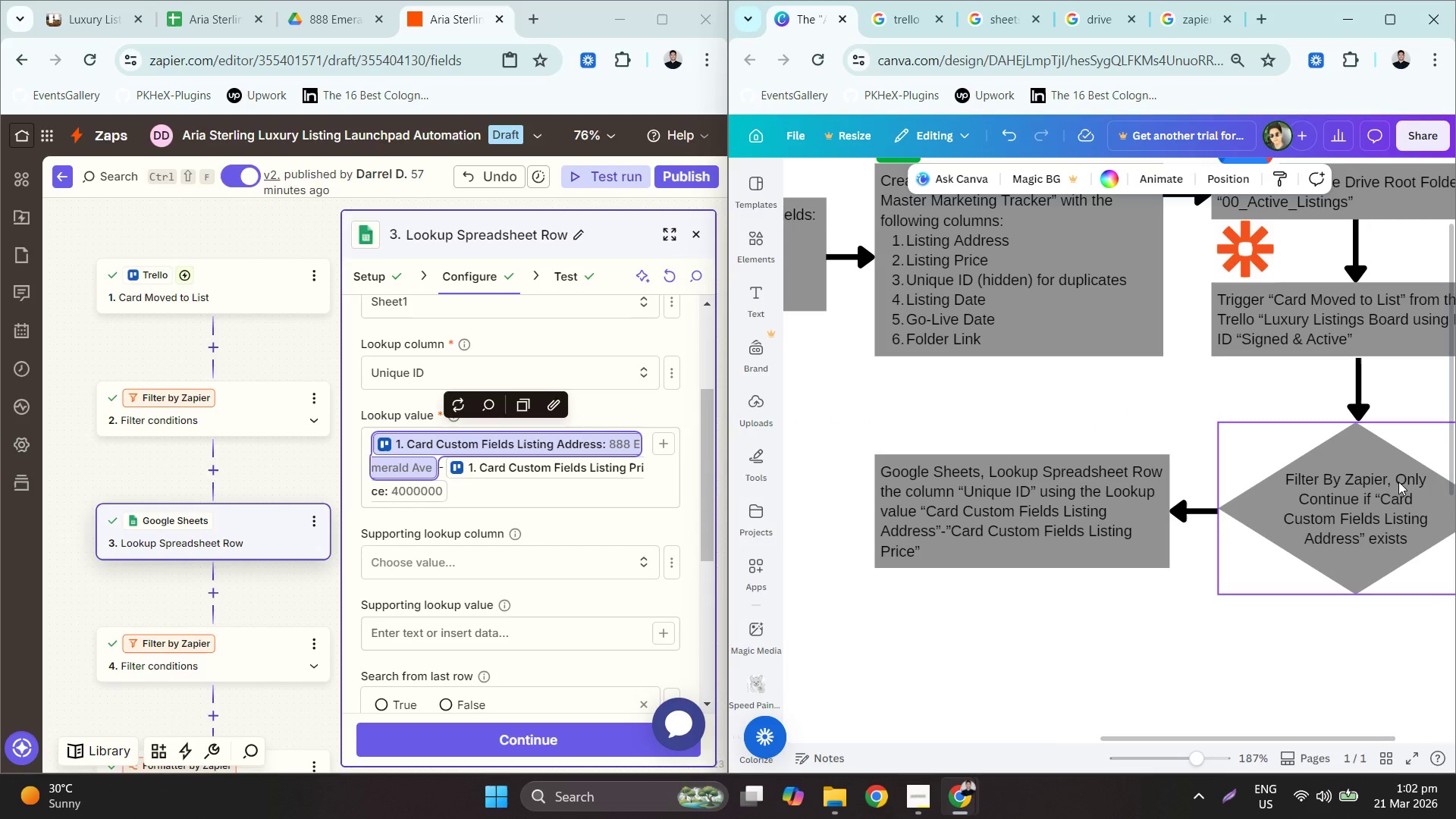 
hold_key(key=ControlLeft, duration=1.38)
 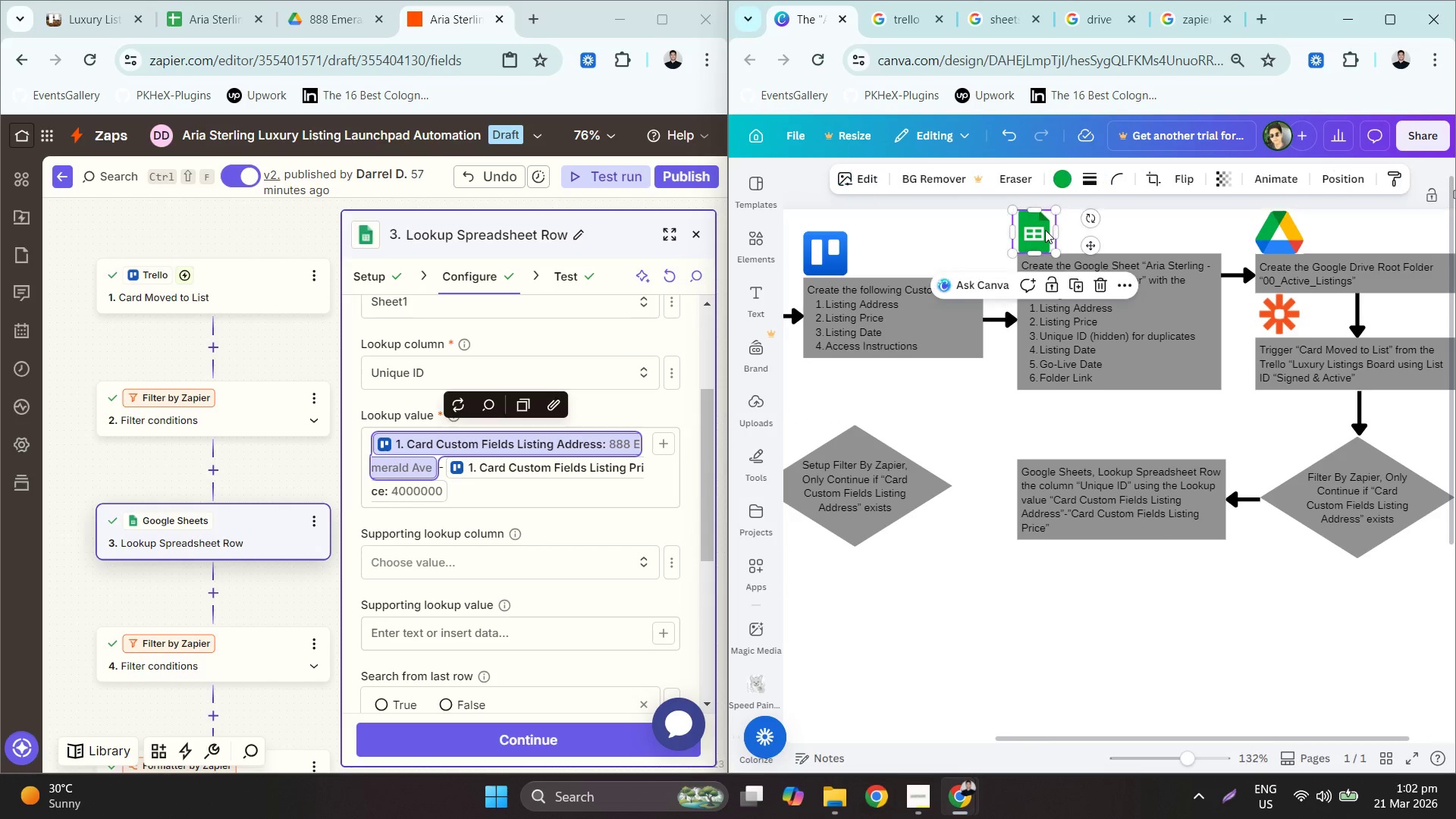 
scroll: coordinate [1326, 422], scroll_direction: up, amount: 3.0
 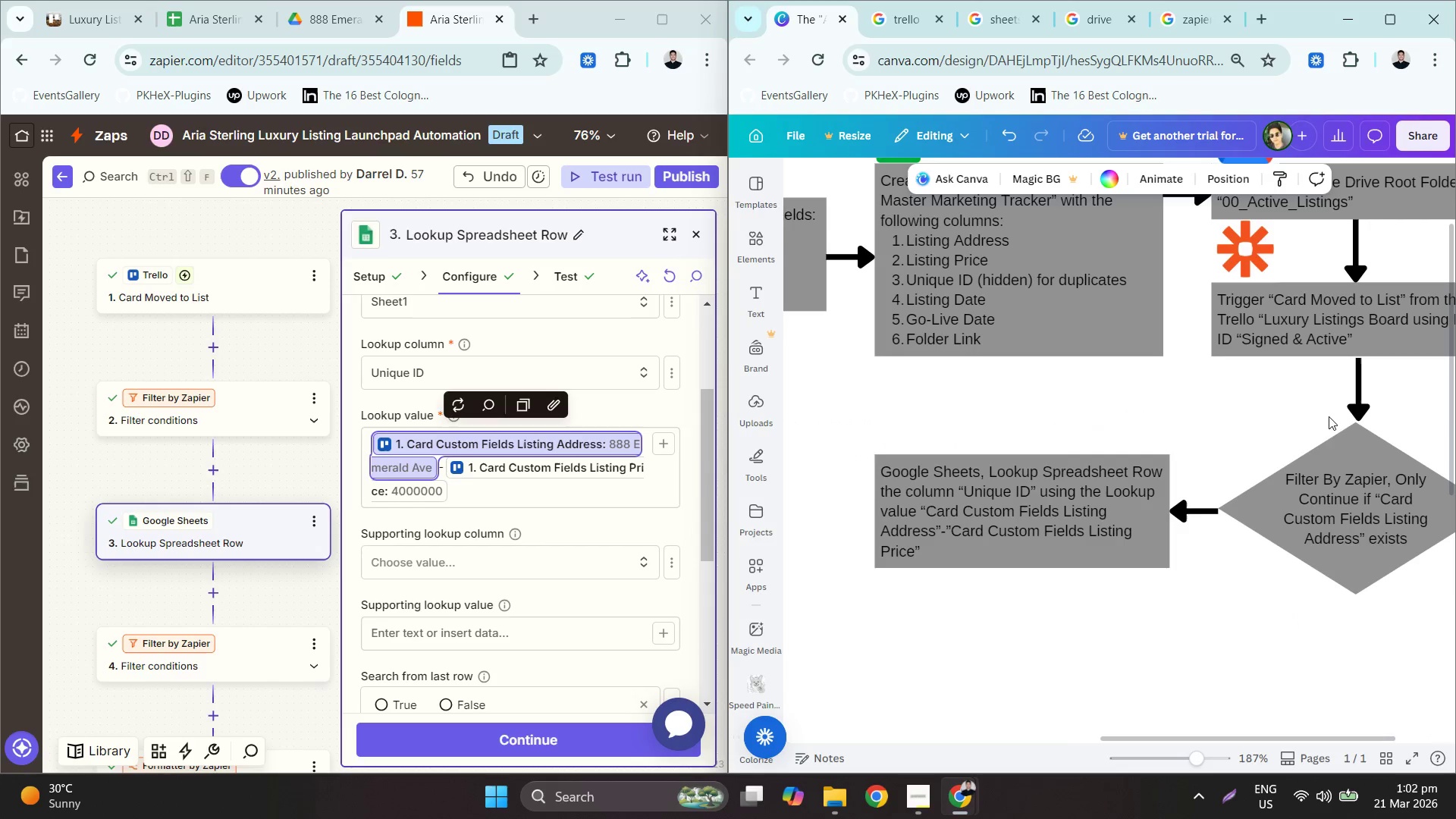 
scroll: coordinate [1360, 470], scroll_direction: down, amount: 2.0
 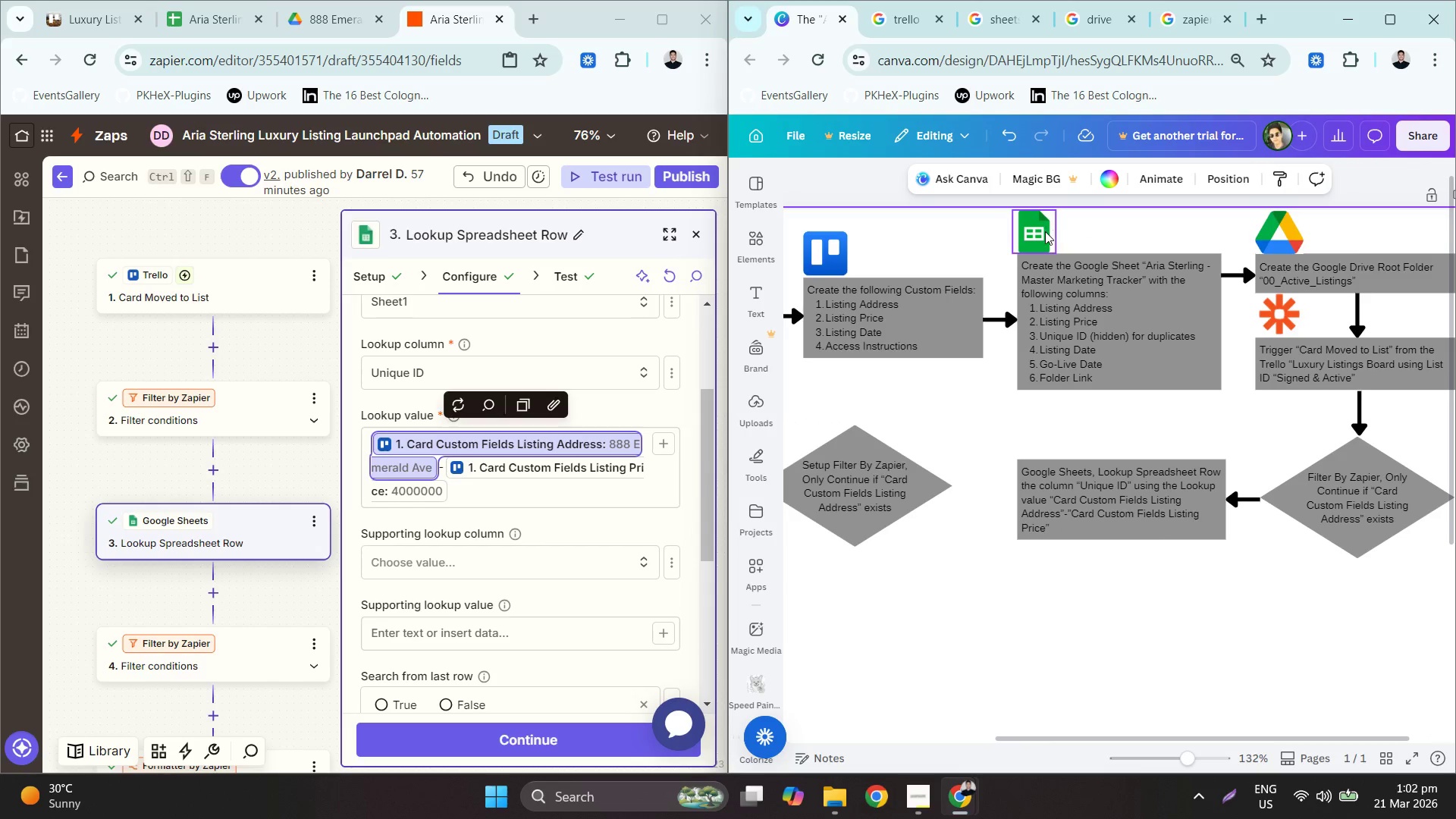 
hold_key(key=ControlLeft, duration=0.38)
 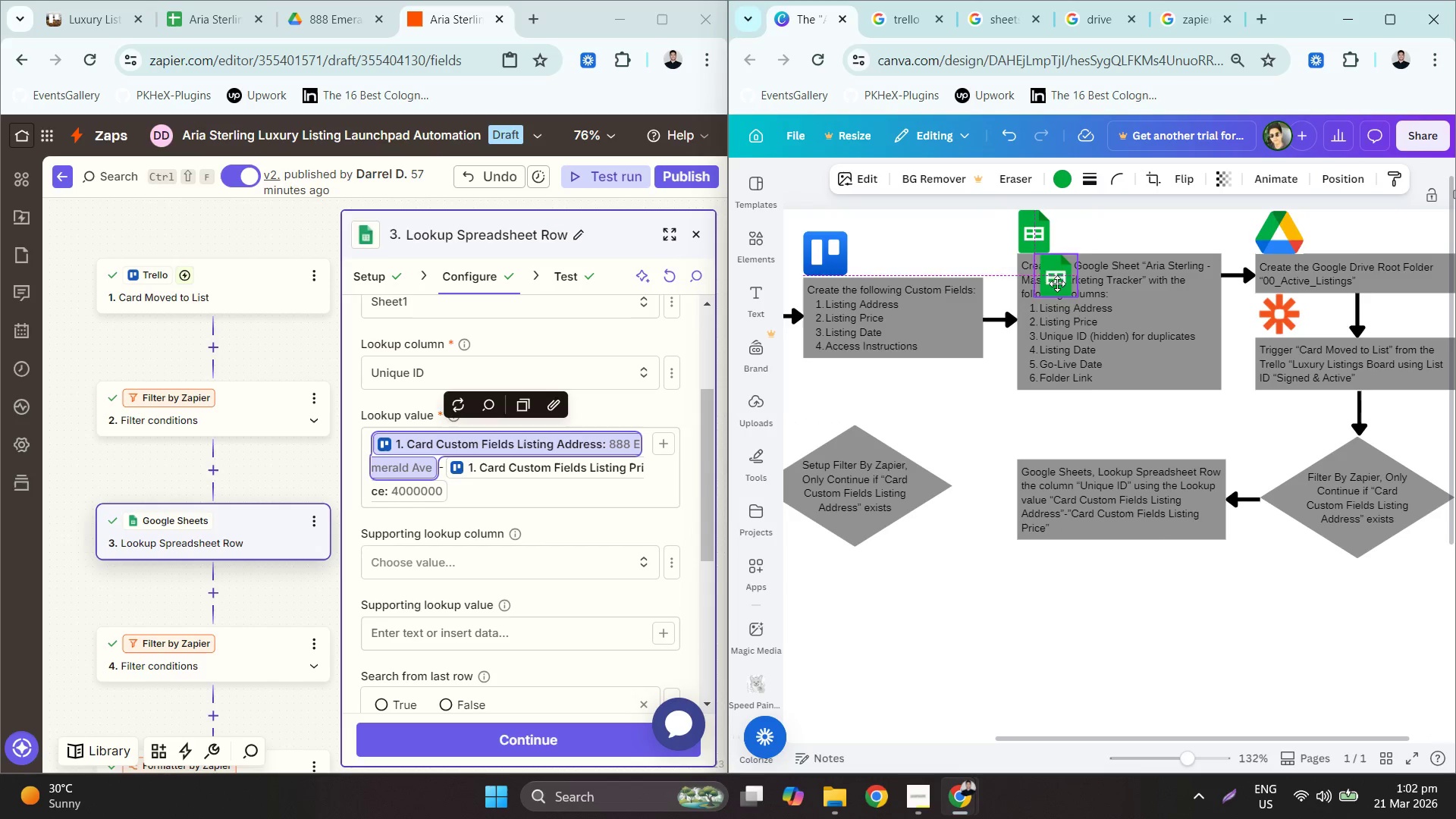 
type(cv)
 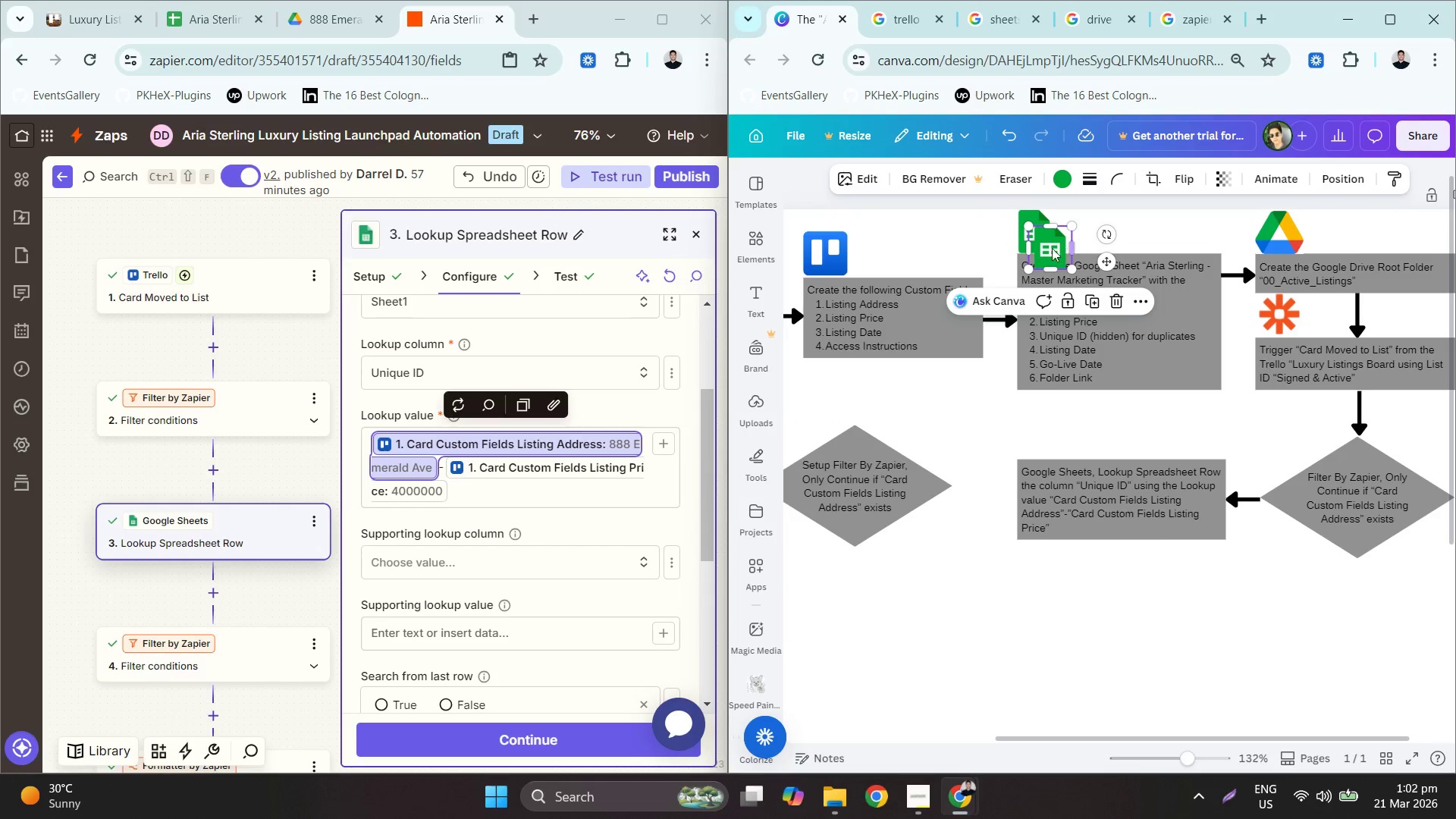 
left_click_drag(start_coordinate=[1051, 246], to_coordinate=[1043, 440])
 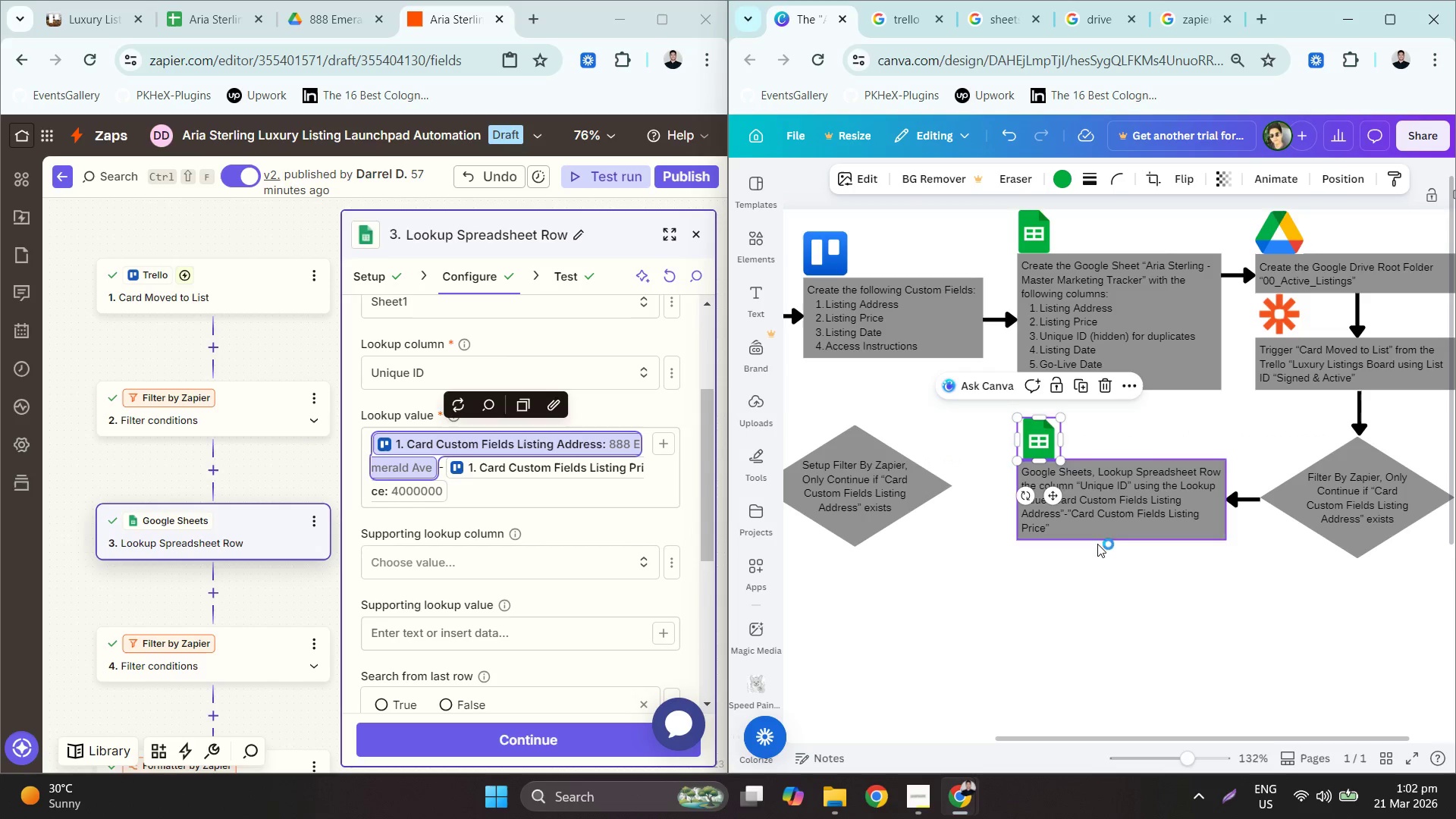 
left_click([1135, 617])
 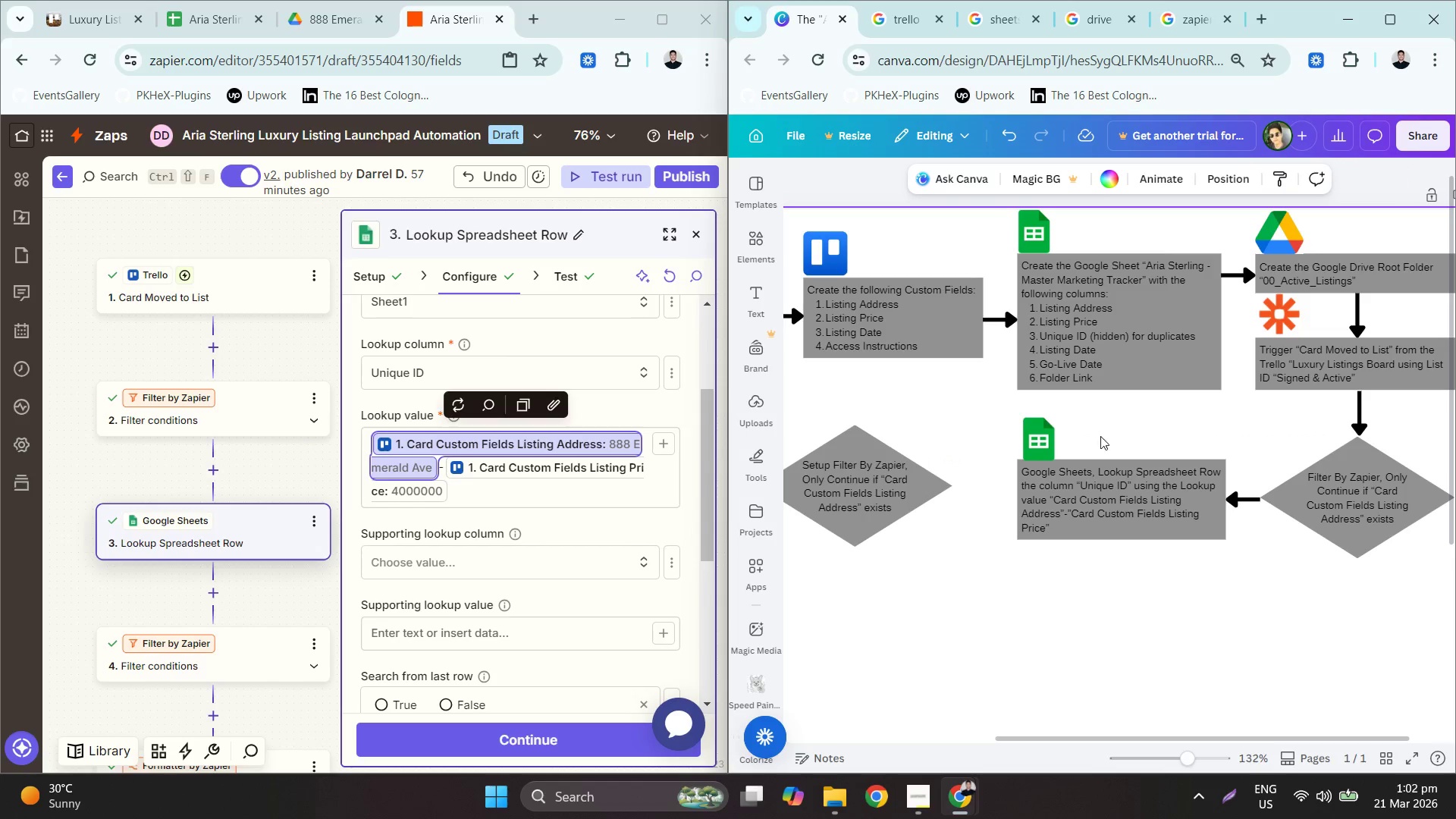 
left_click_drag(start_coordinate=[1043, 434], to_coordinate=[1037, 431])
 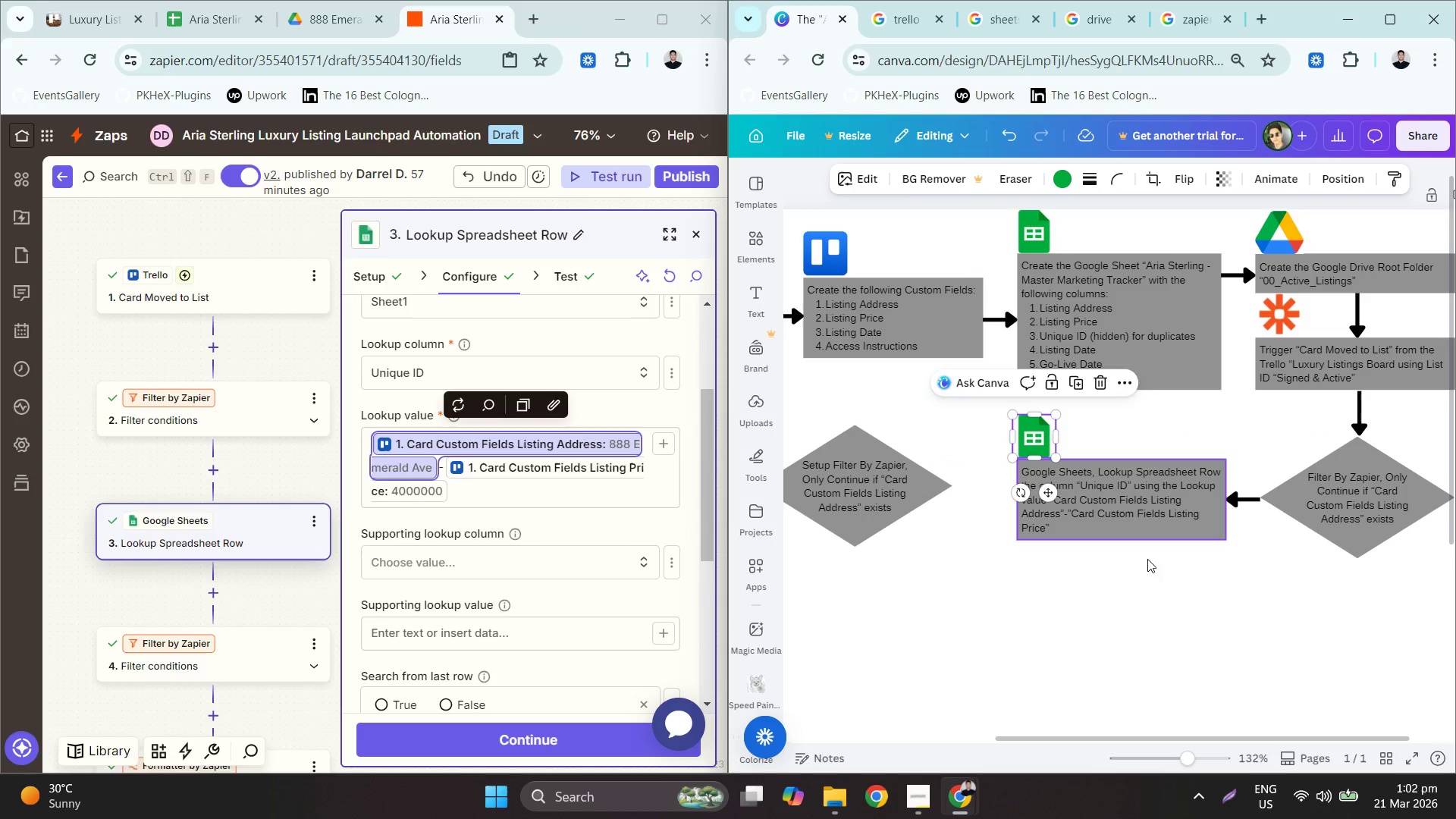 
left_click([1179, 602])
 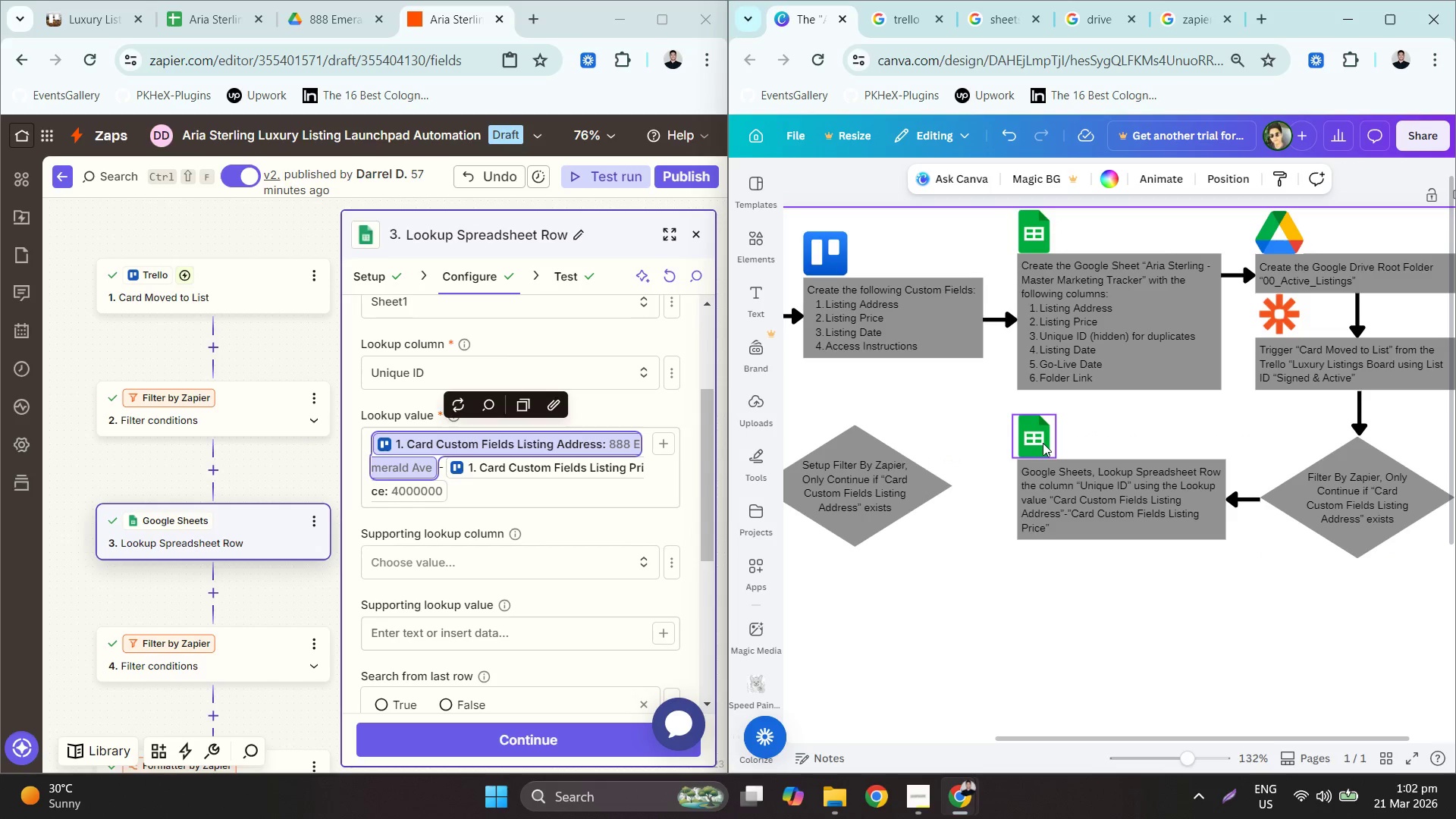 
wait(8.3)
 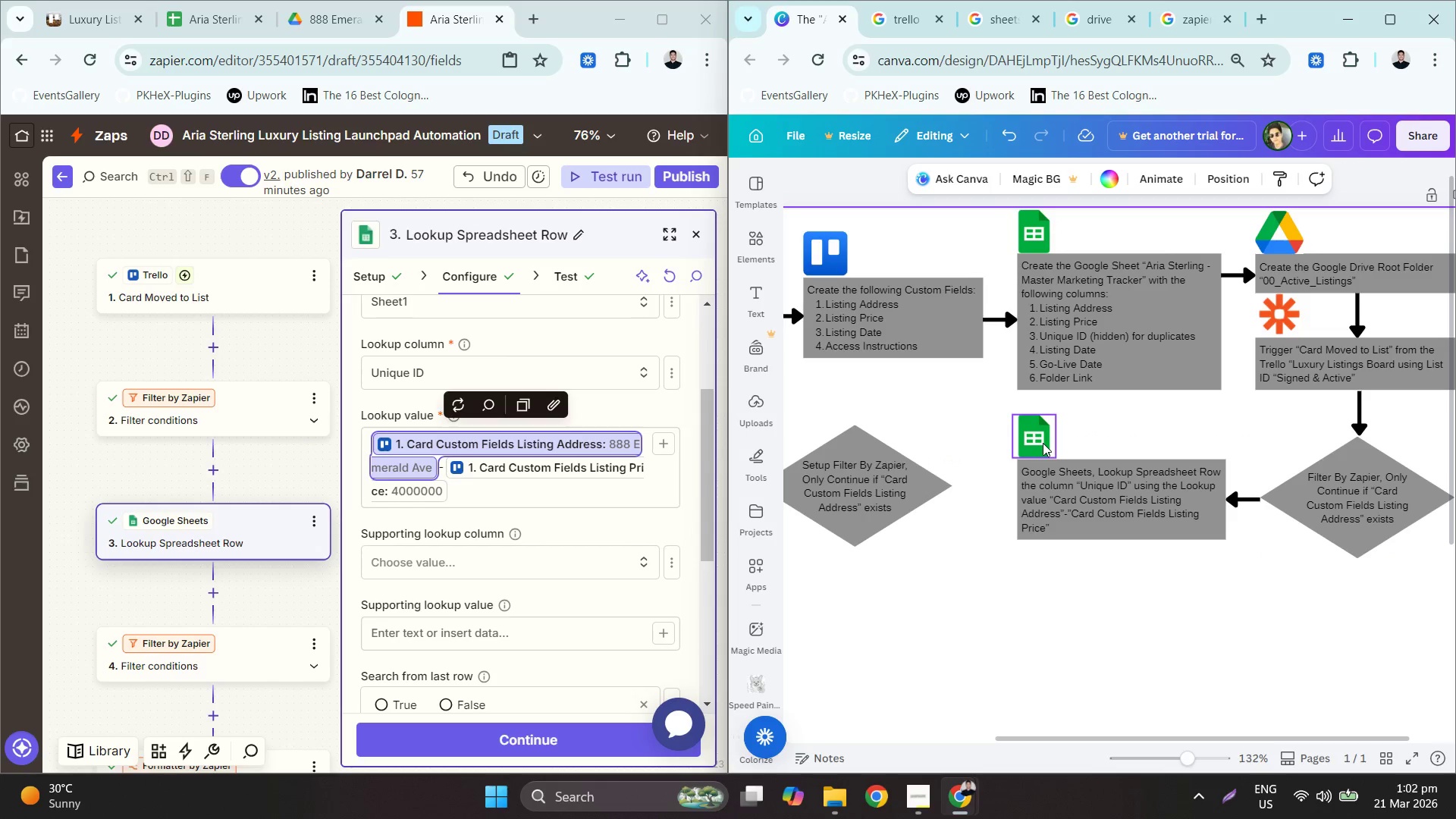 
left_click([1260, 18])
 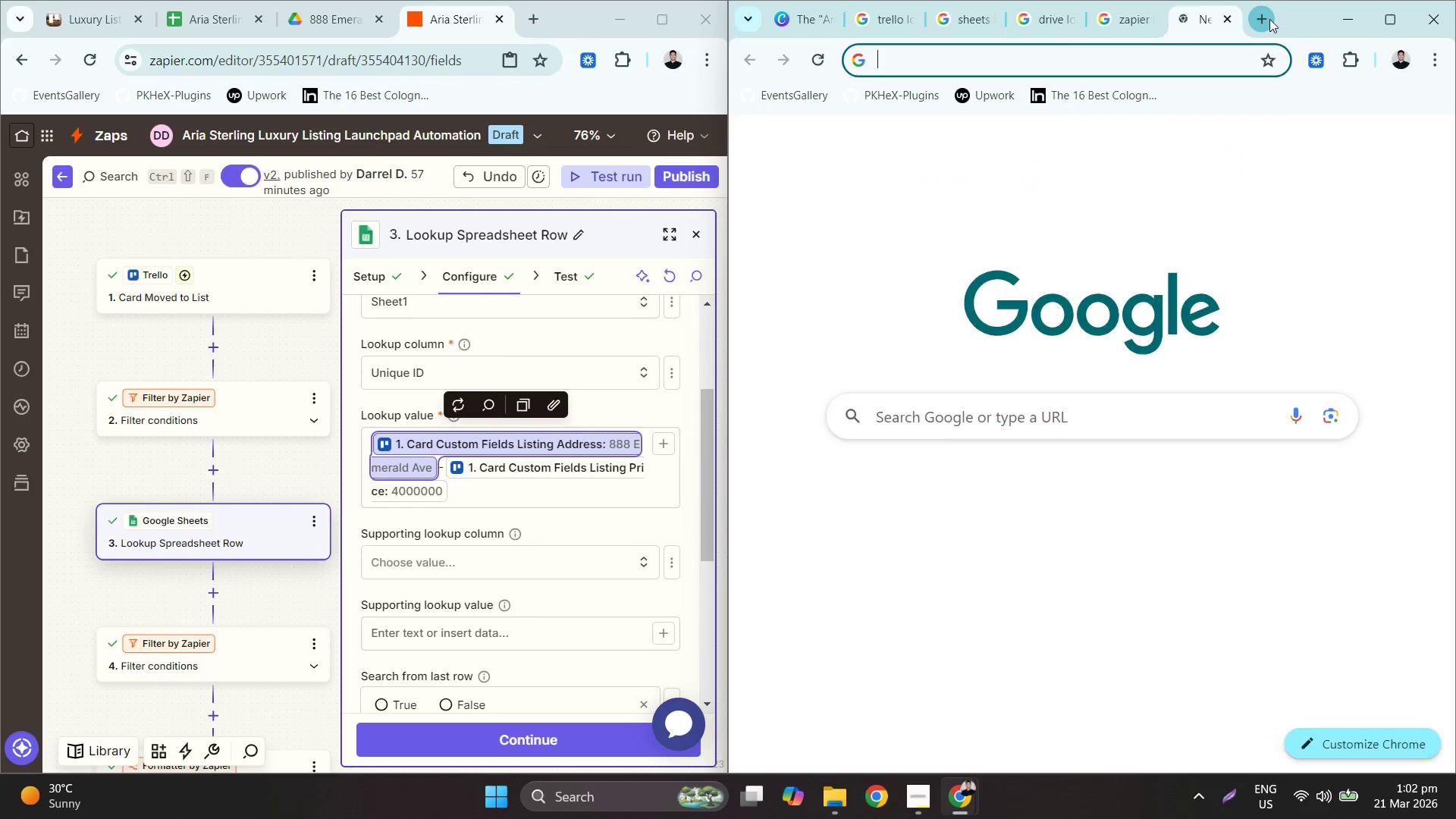 
type(filter by zapier logo)
 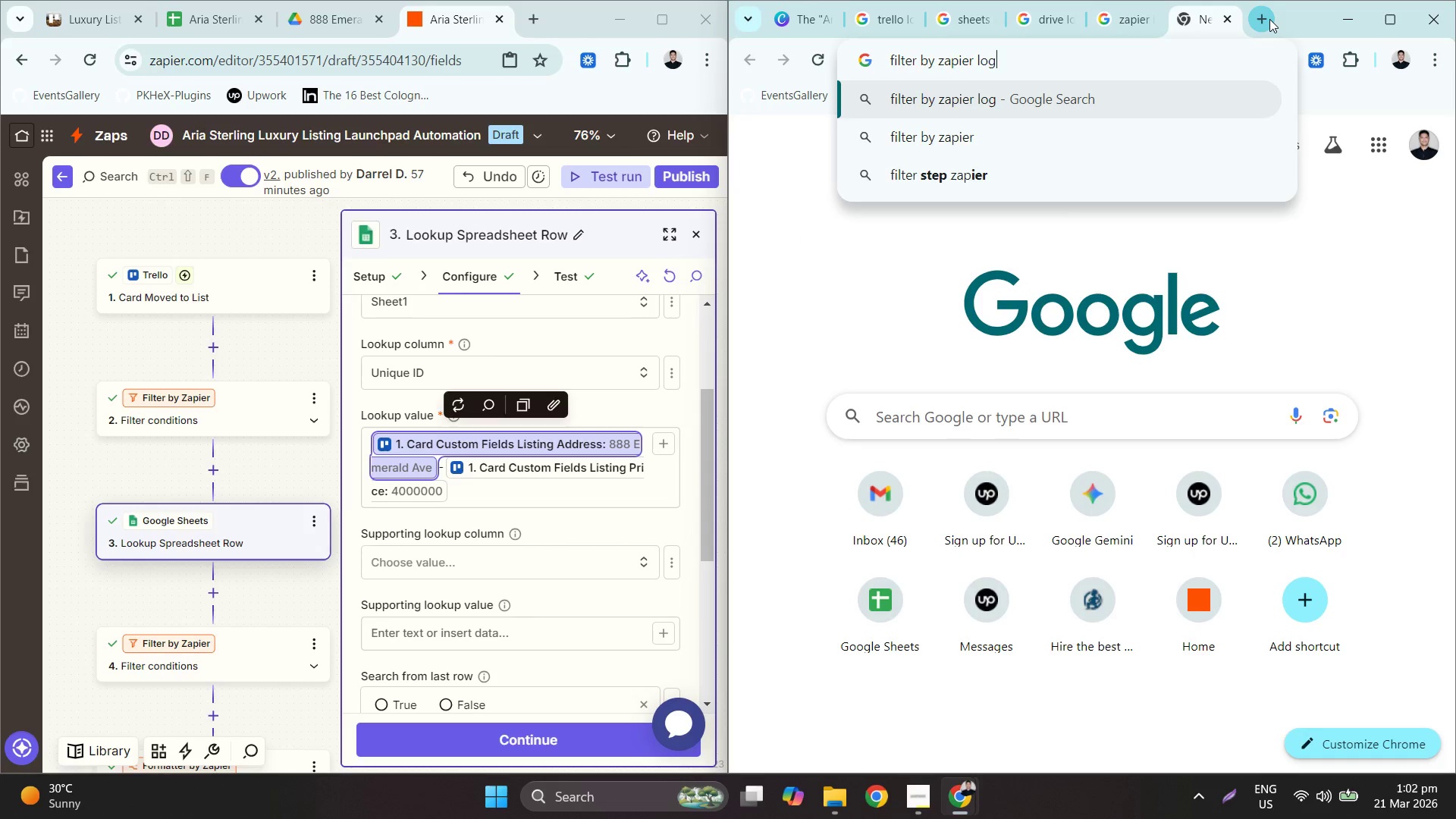 
key(Enter)
 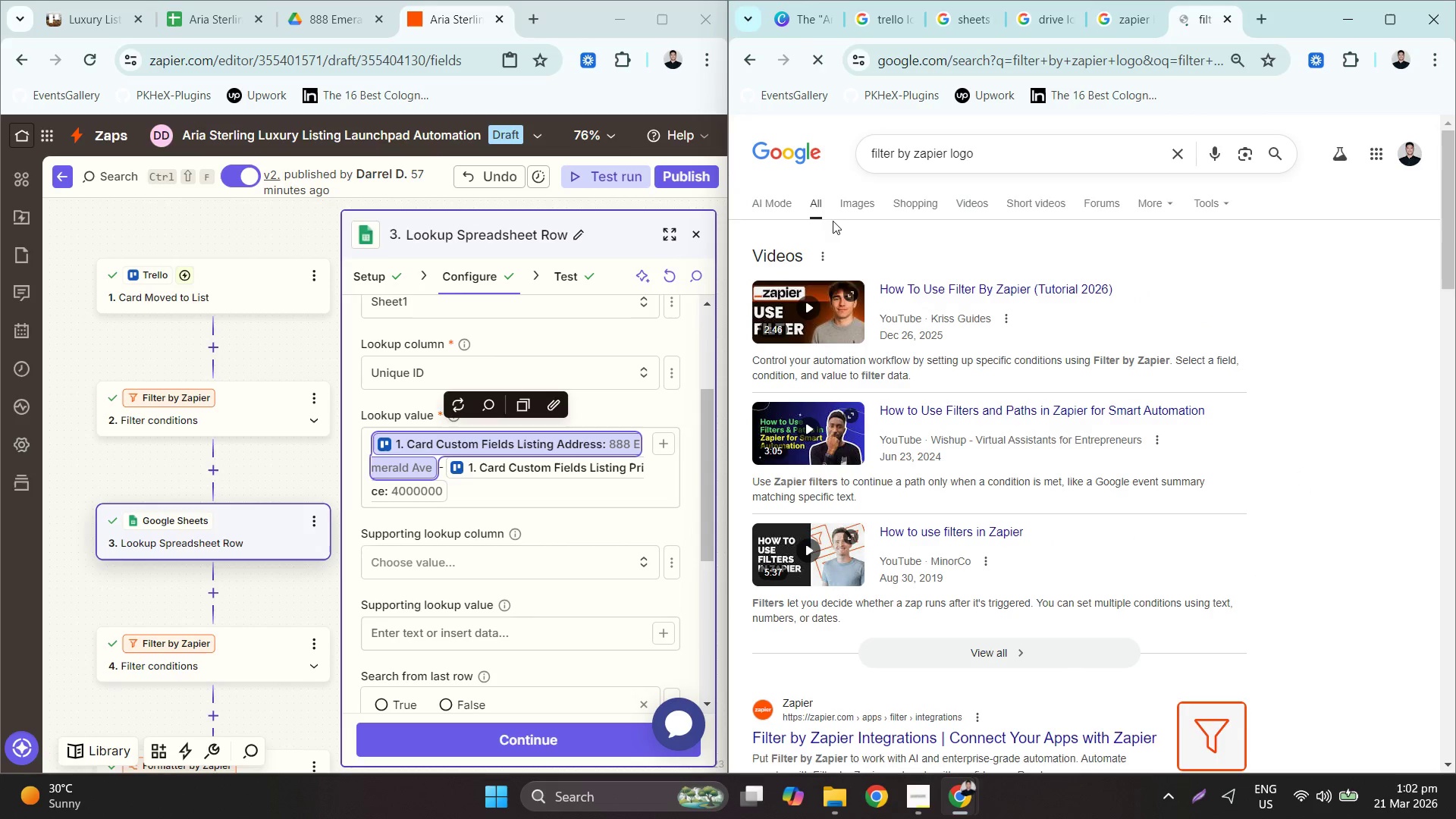 
left_click([843, 199])
 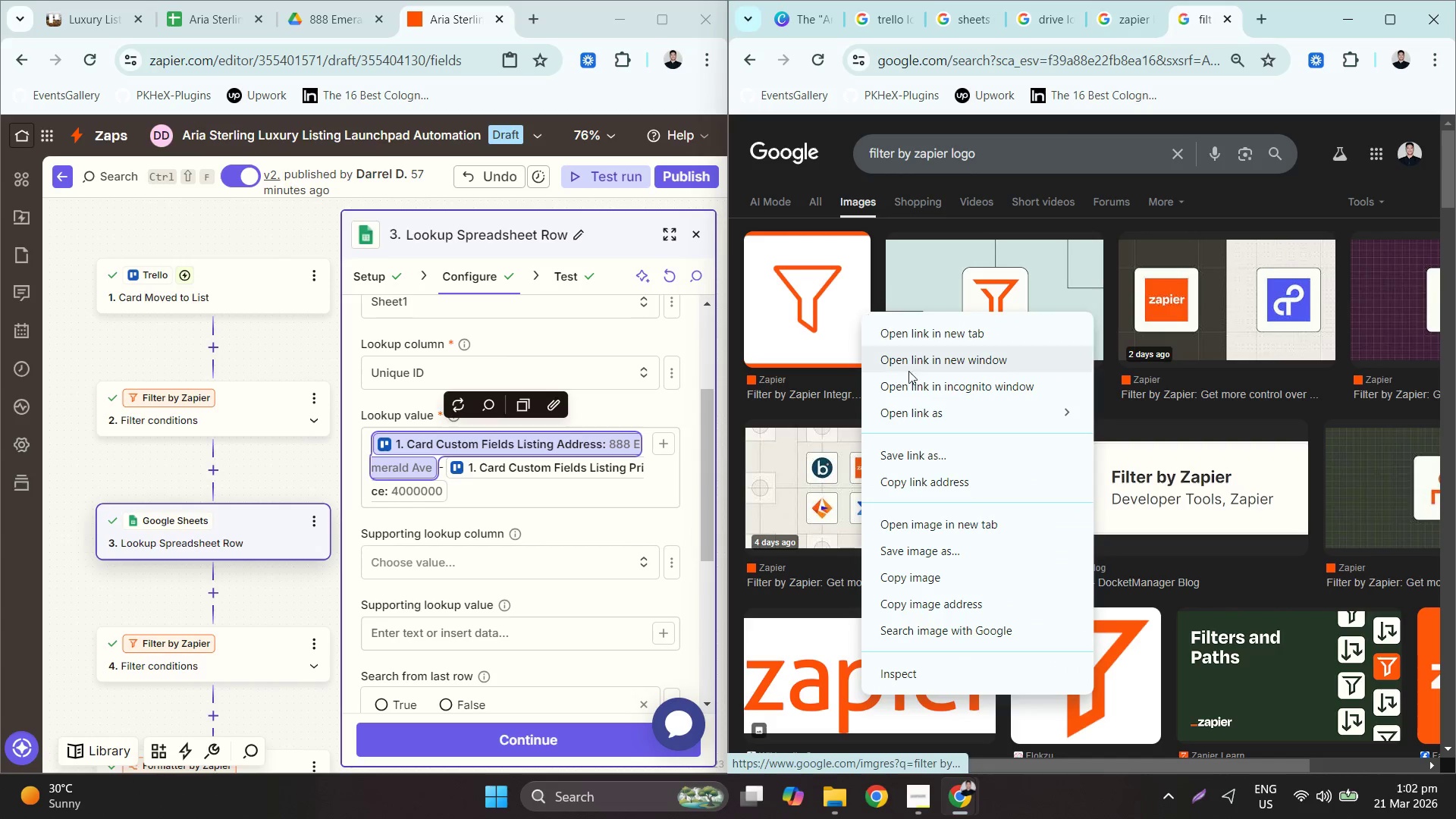 
left_click([939, 588])
 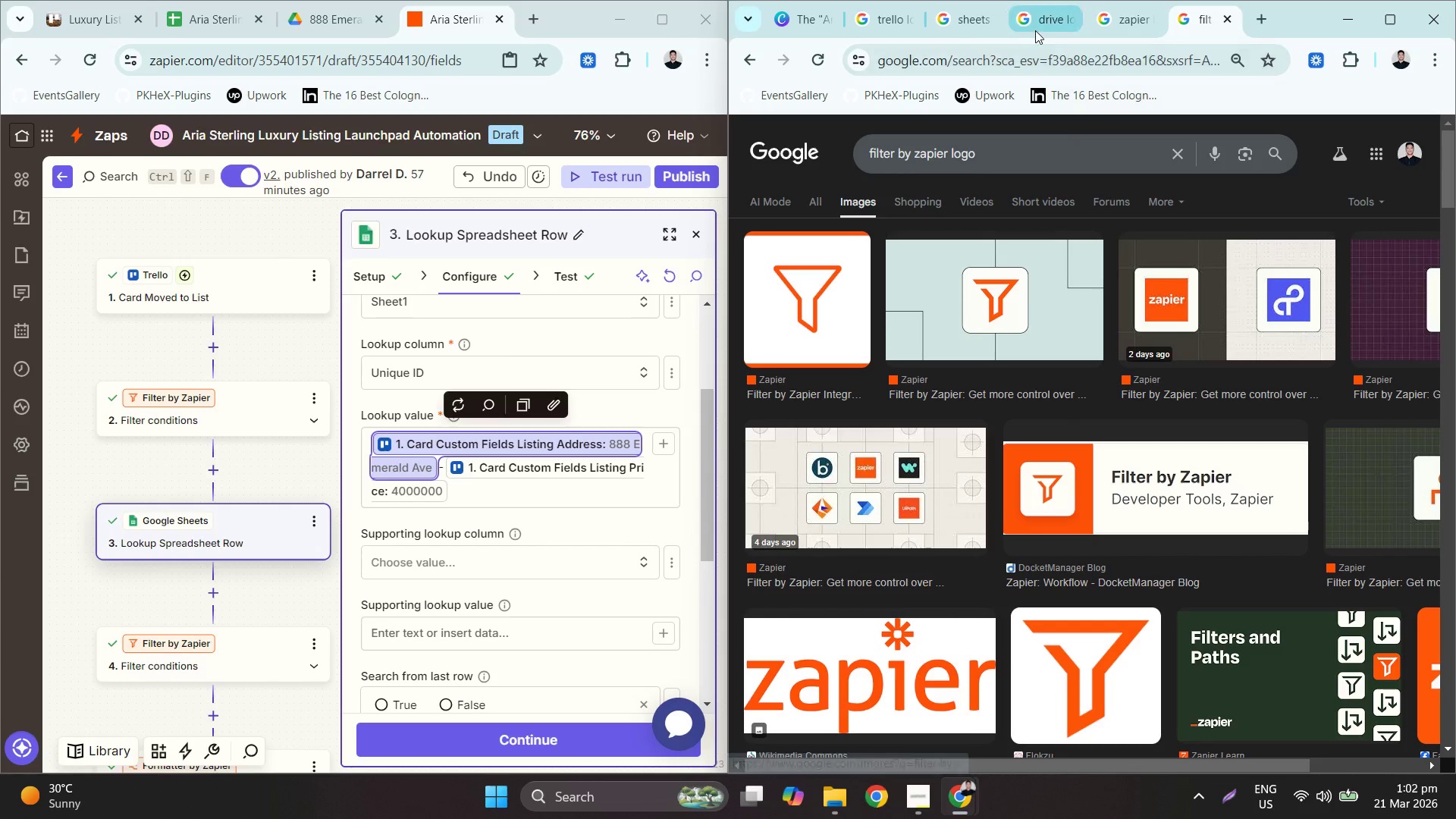 
left_click([809, 33])
 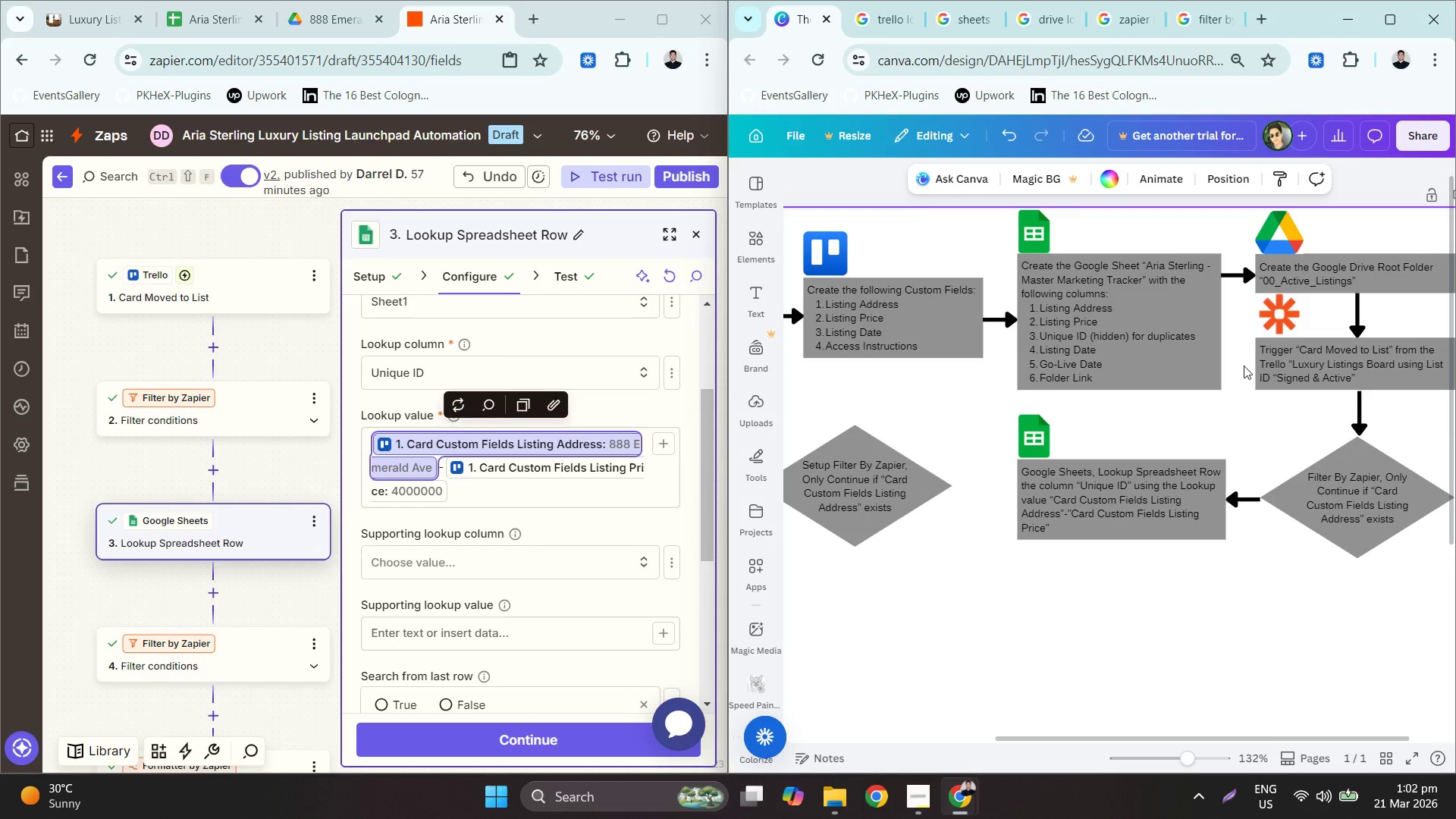 
key(Control+ControlLeft)
 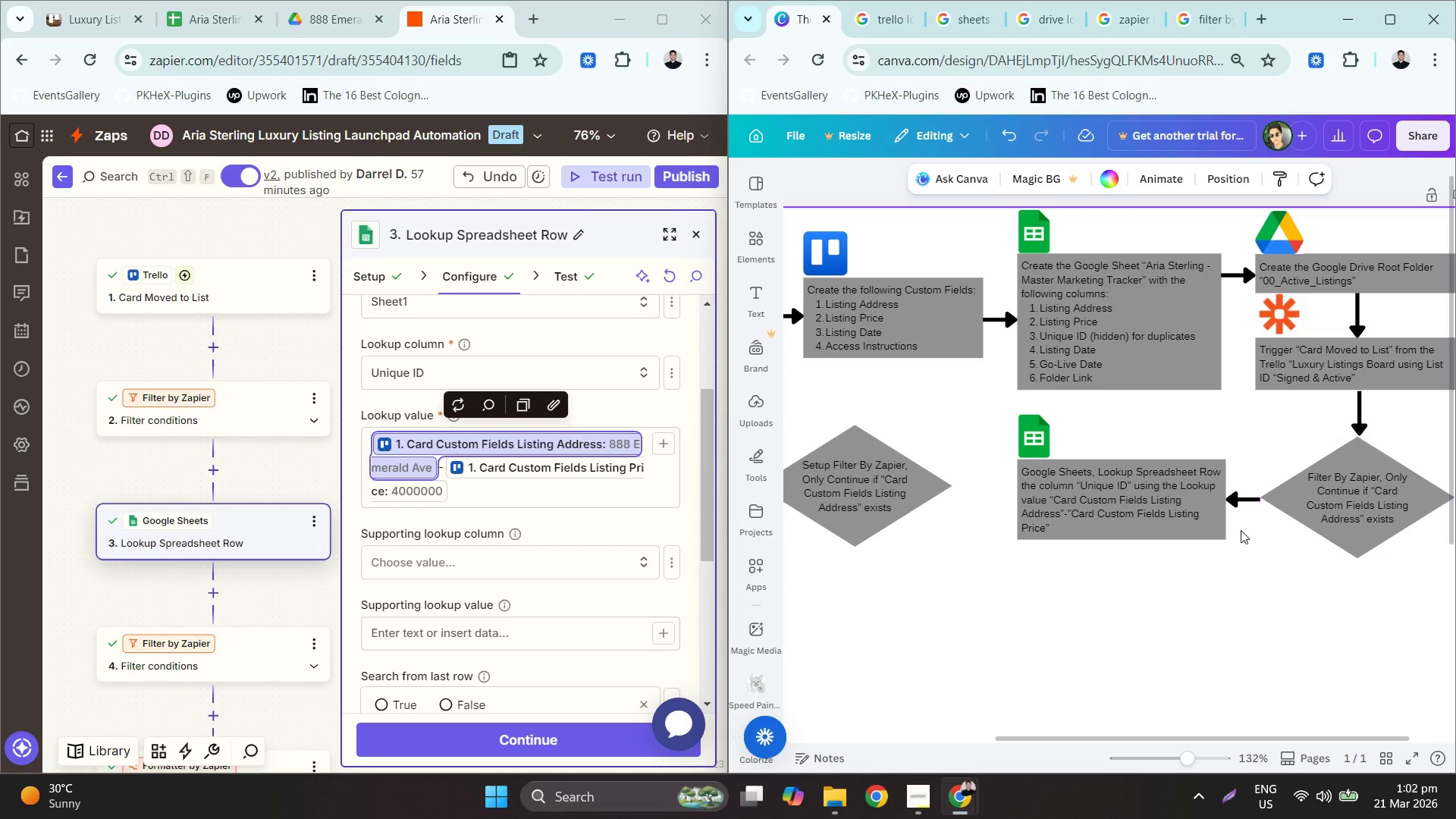 
key(Control+V)
 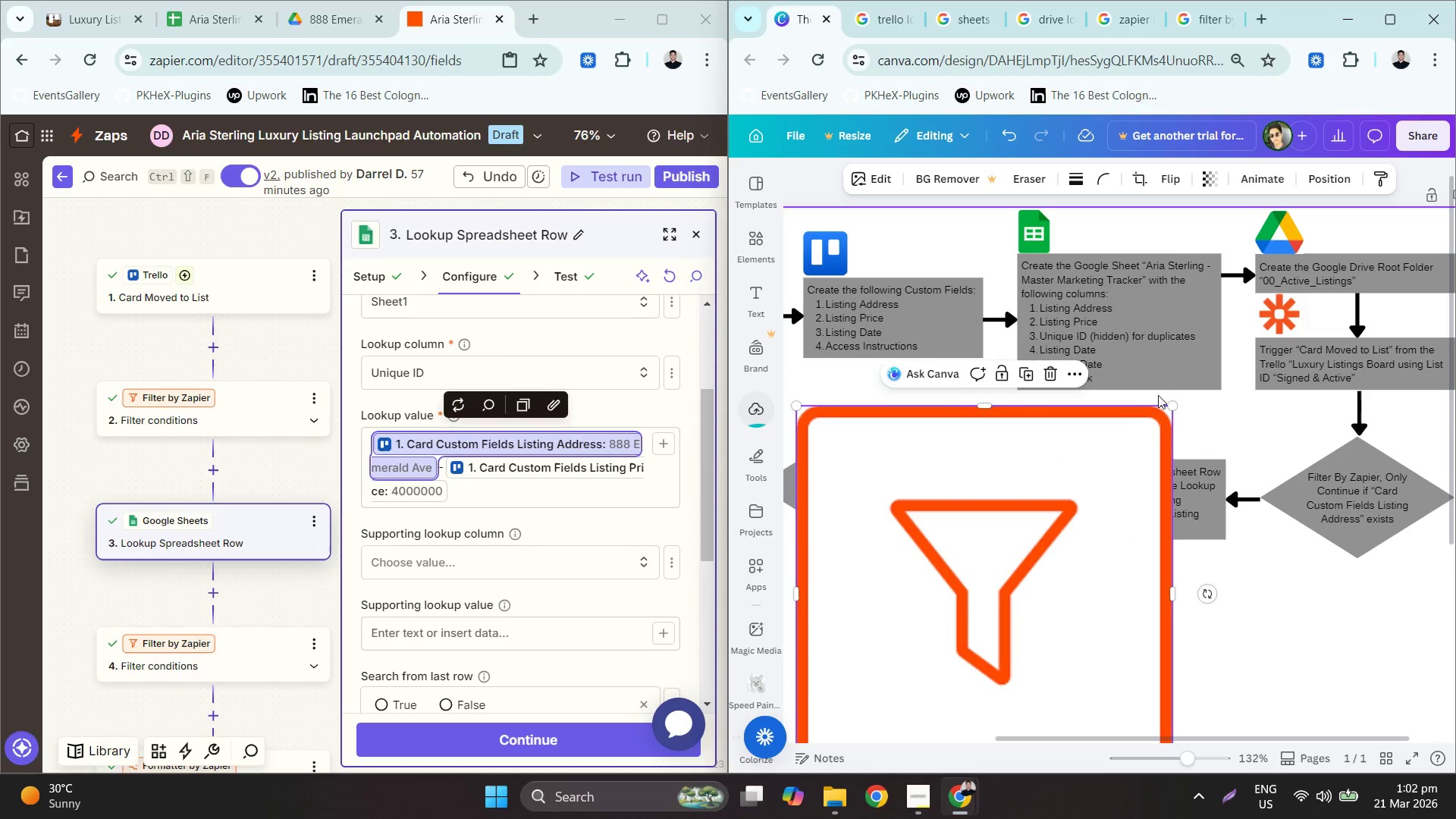 
left_click_drag(start_coordinate=[1170, 406], to_coordinate=[866, 628])
 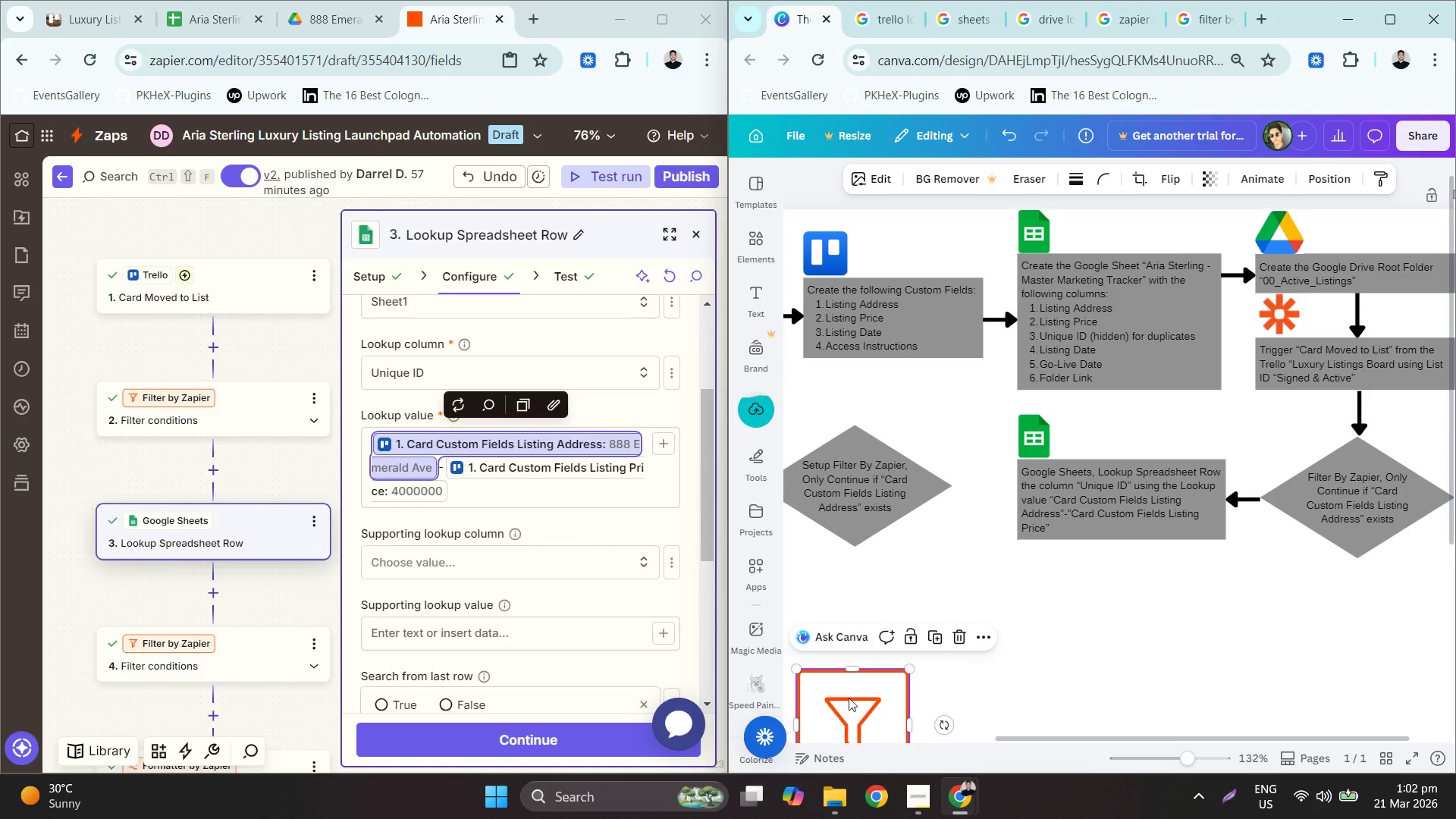 
left_click_drag(start_coordinate=[849, 703], to_coordinate=[1286, 433])
 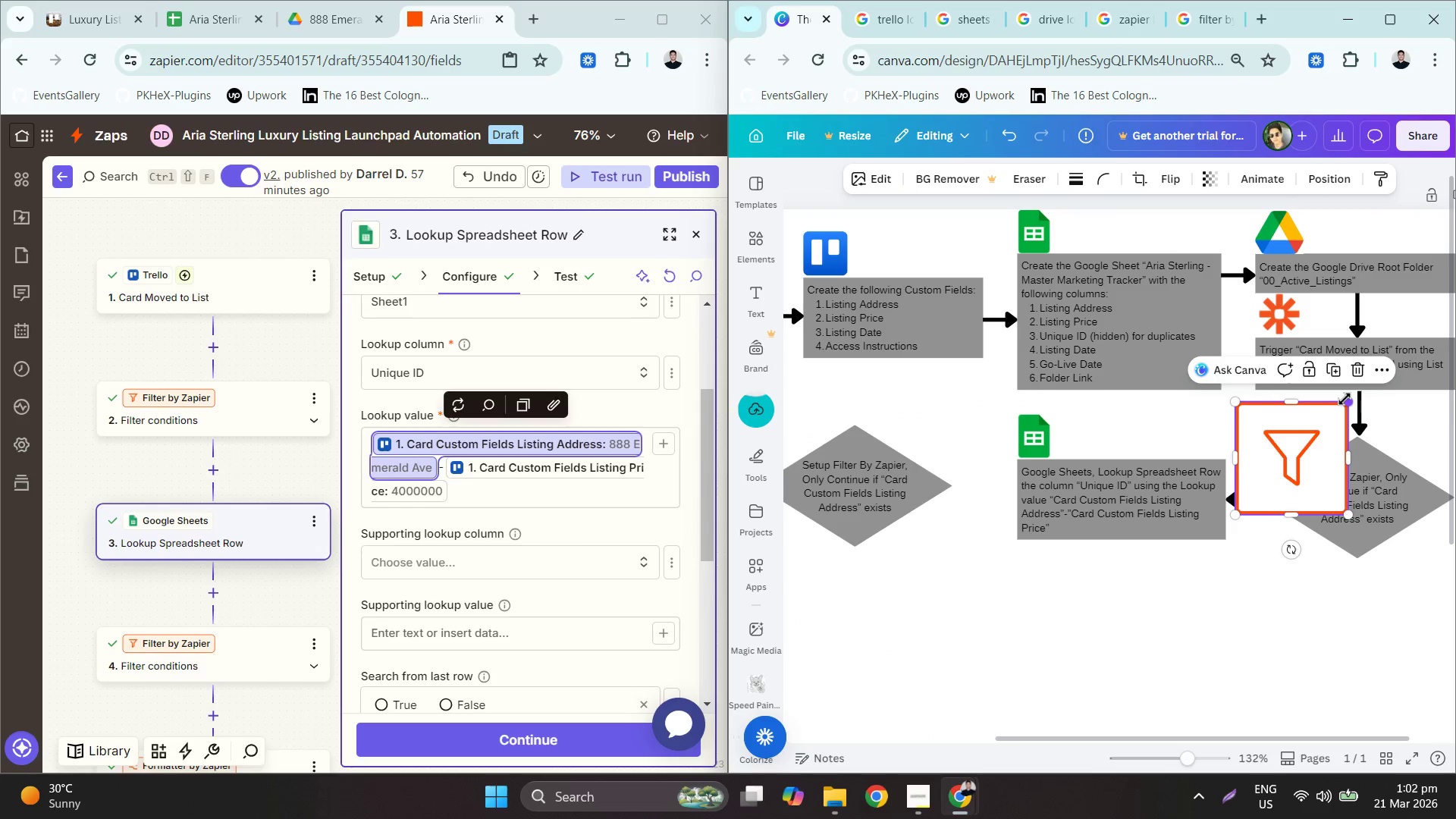 
left_click_drag(start_coordinate=[1345, 398], to_coordinate=[1284, 472])
 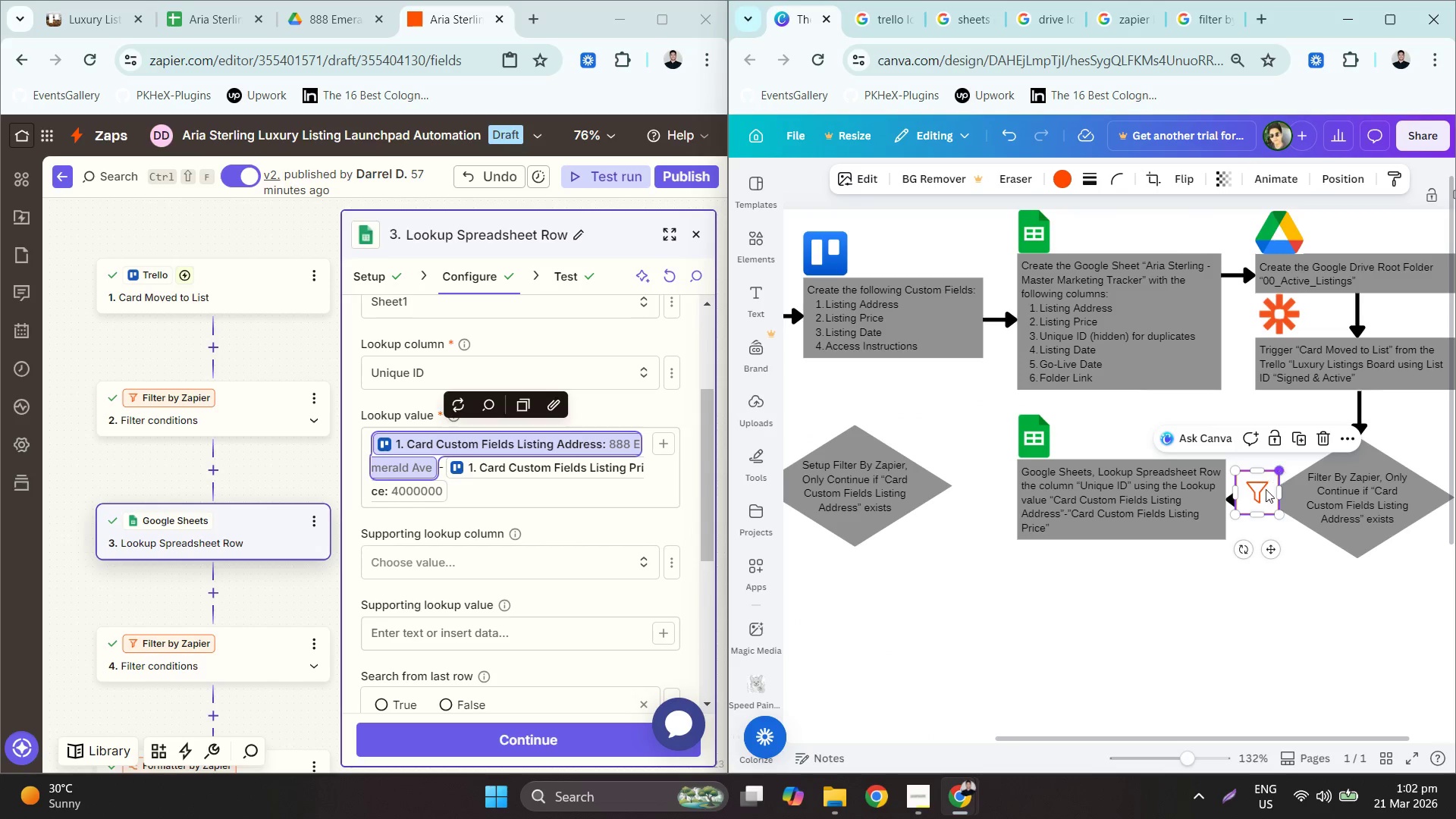 
left_click_drag(start_coordinate=[1254, 500], to_coordinate=[1275, 448])
 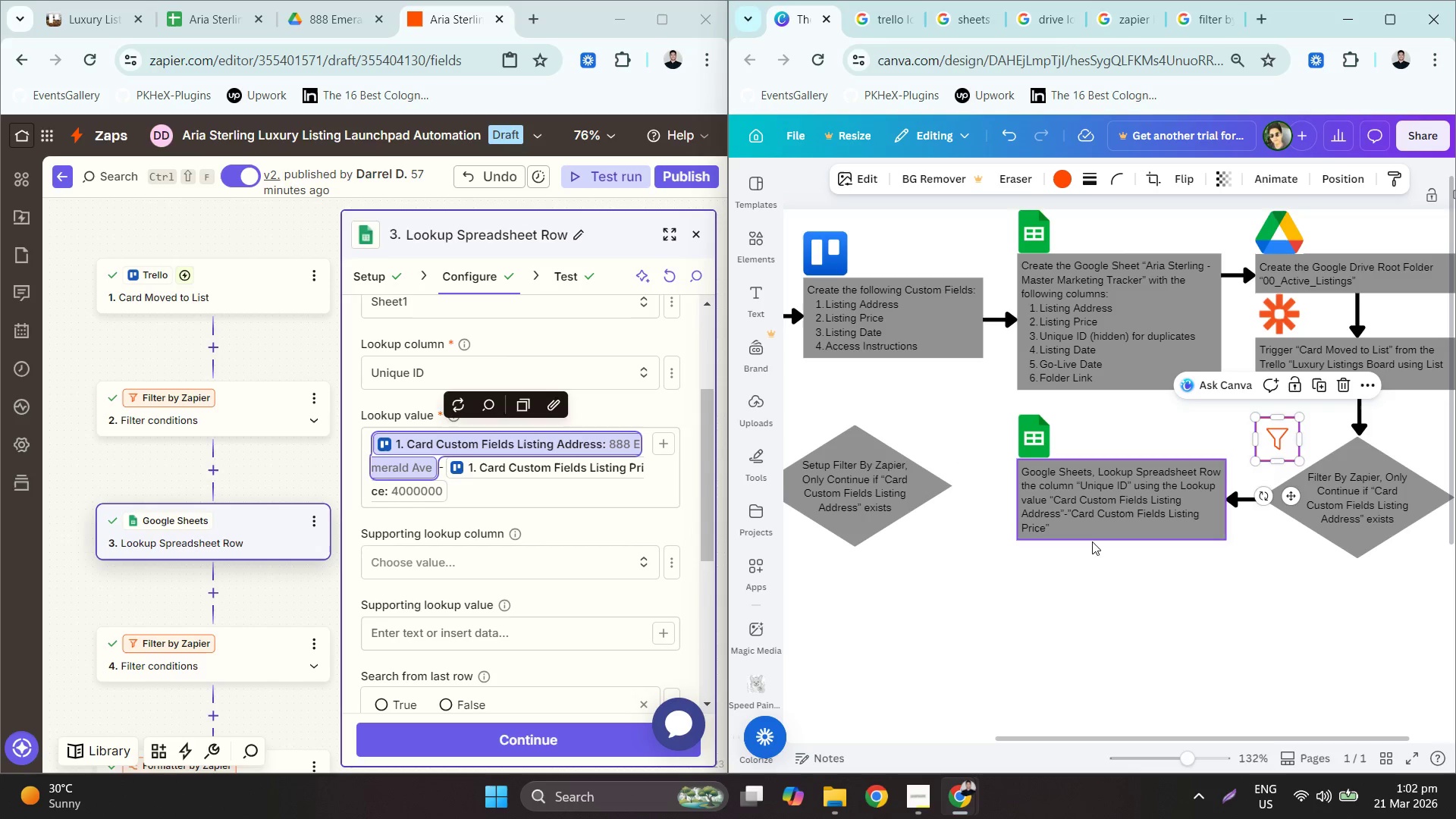 
key(Control+C)
 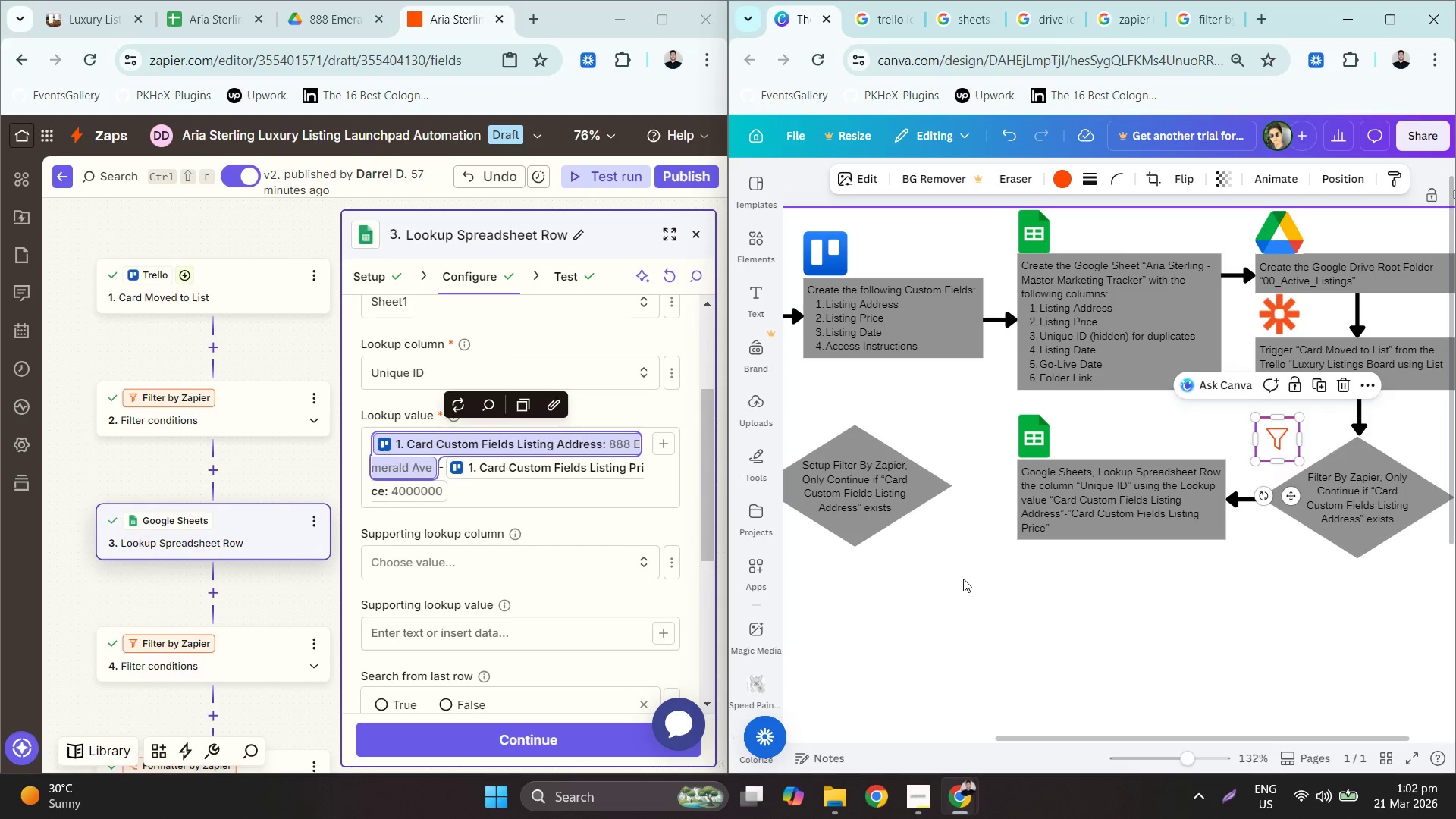 
key(Control+V)
 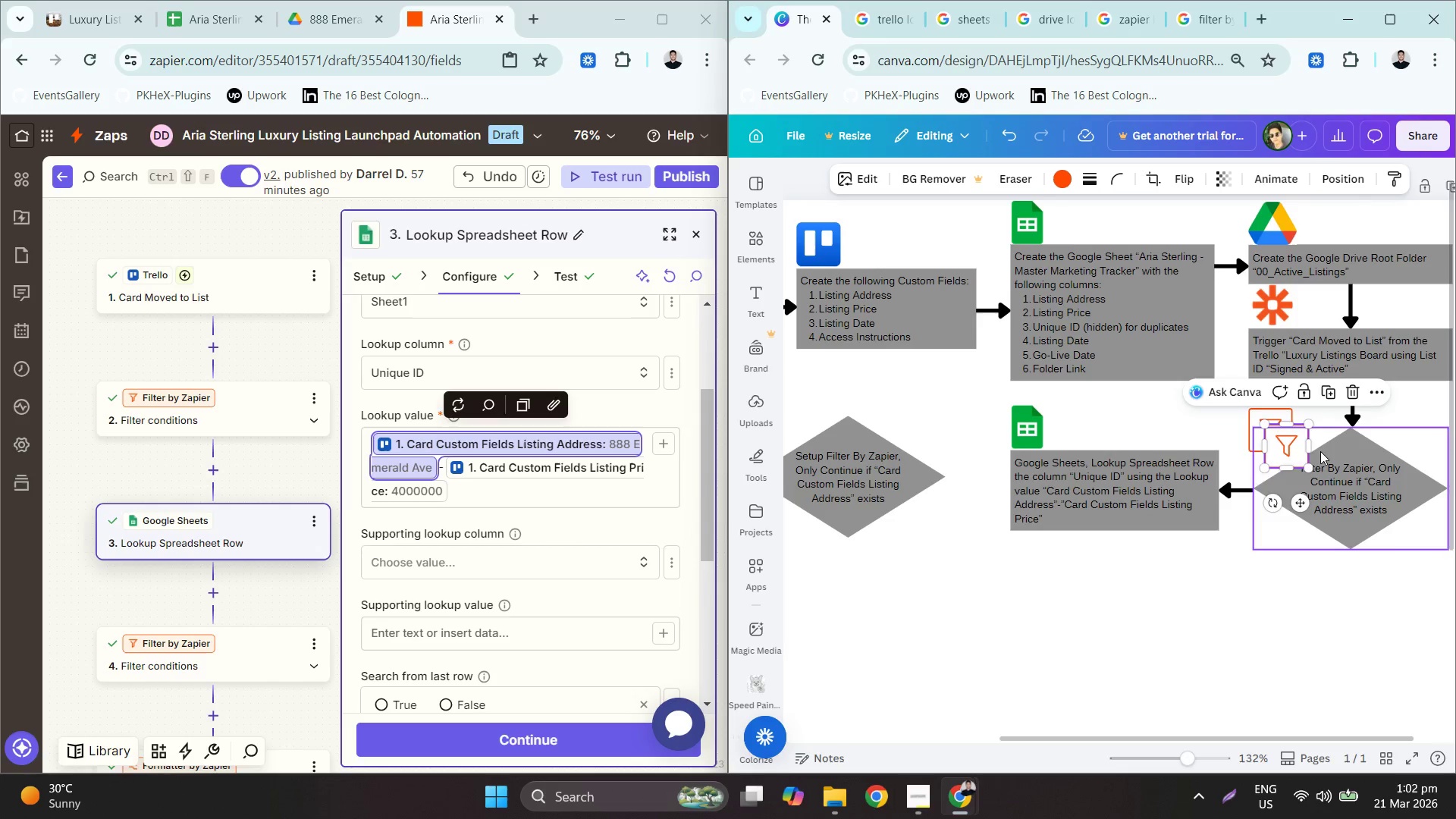 
left_click_drag(start_coordinate=[1289, 449], to_coordinate=[870, 400])
 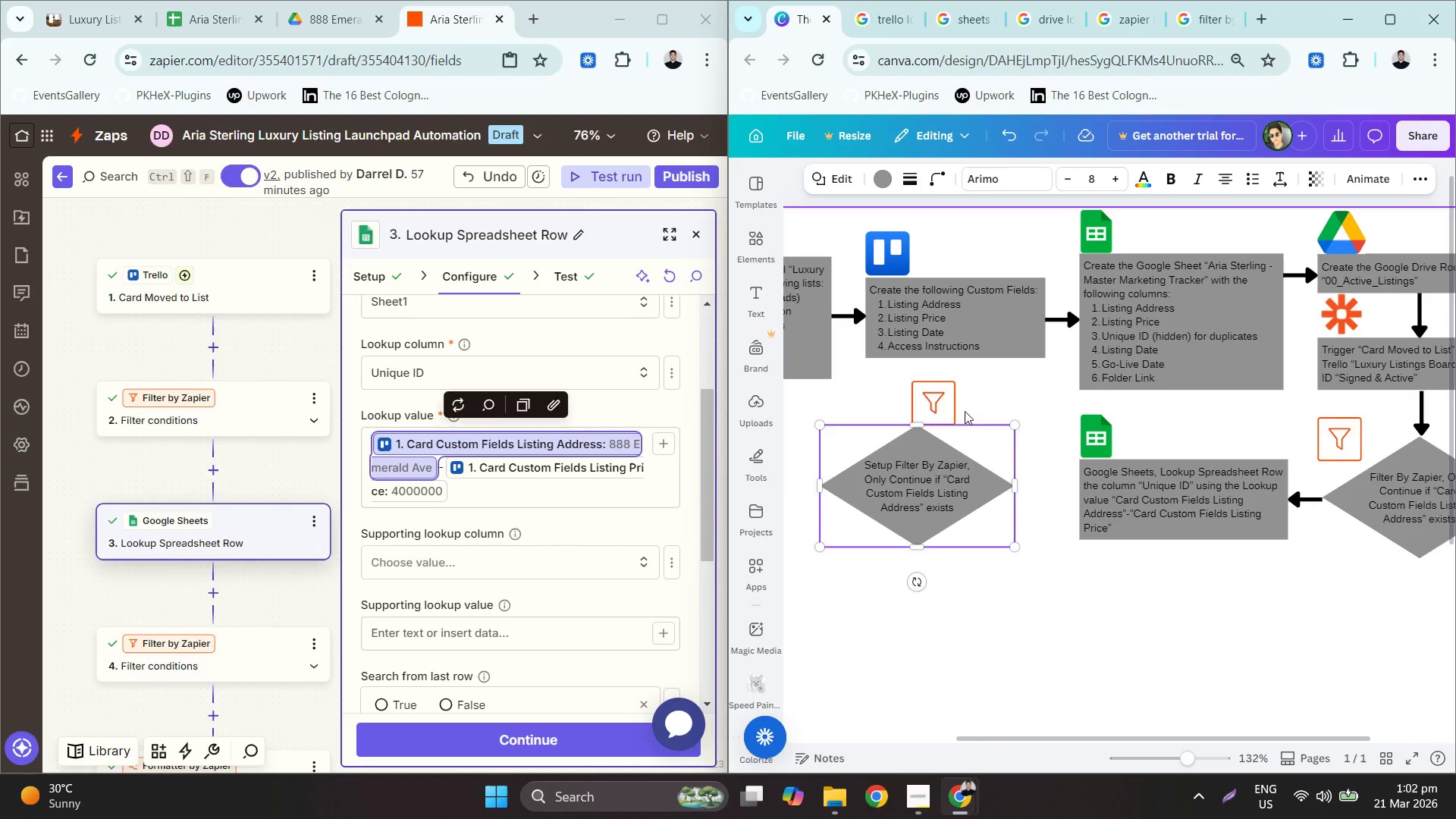 
left_click_drag(start_coordinate=[945, 403], to_coordinate=[924, 416])
 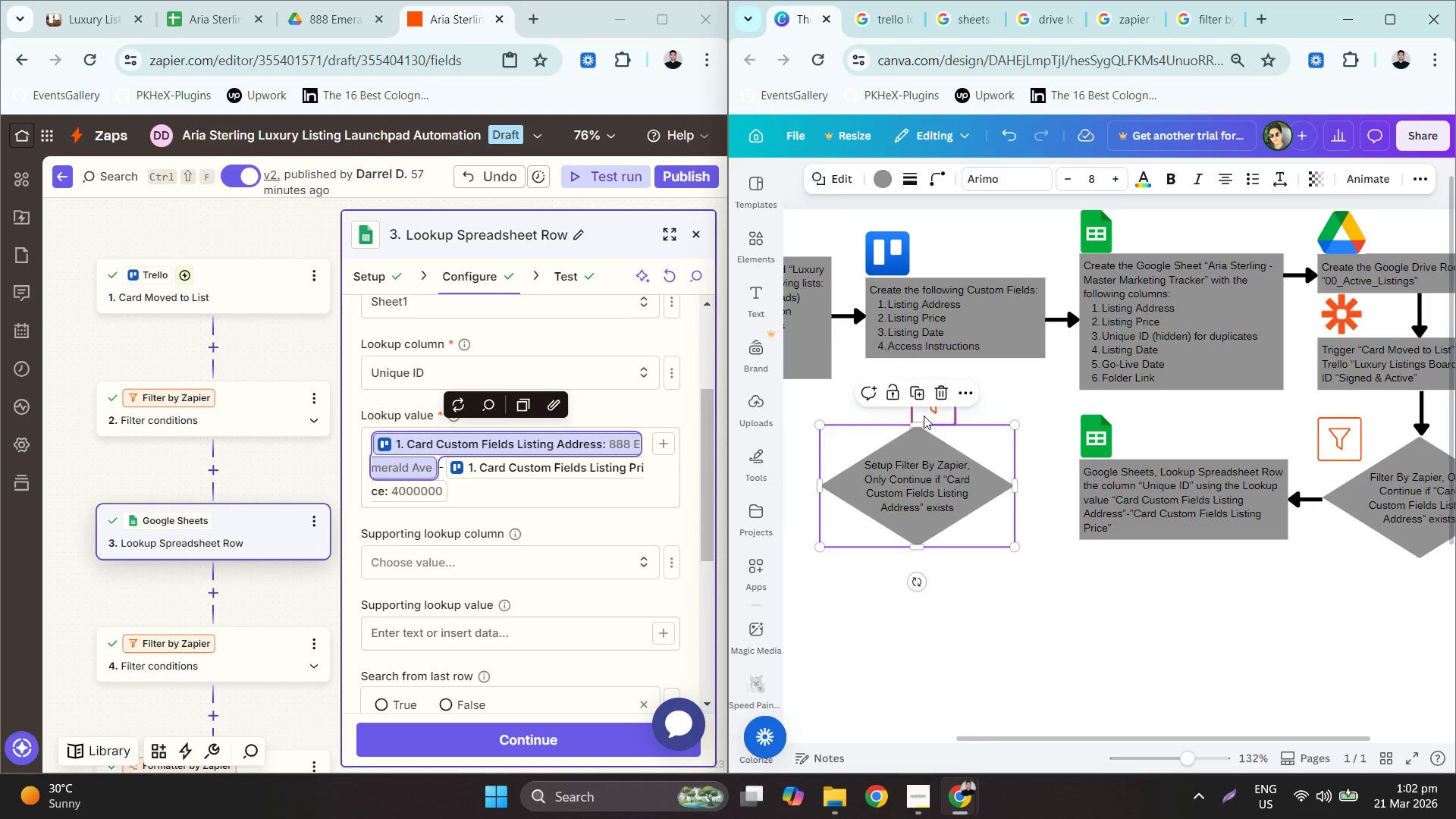 
left_click_drag(start_coordinate=[924, 416], to_coordinate=[817, 443])
 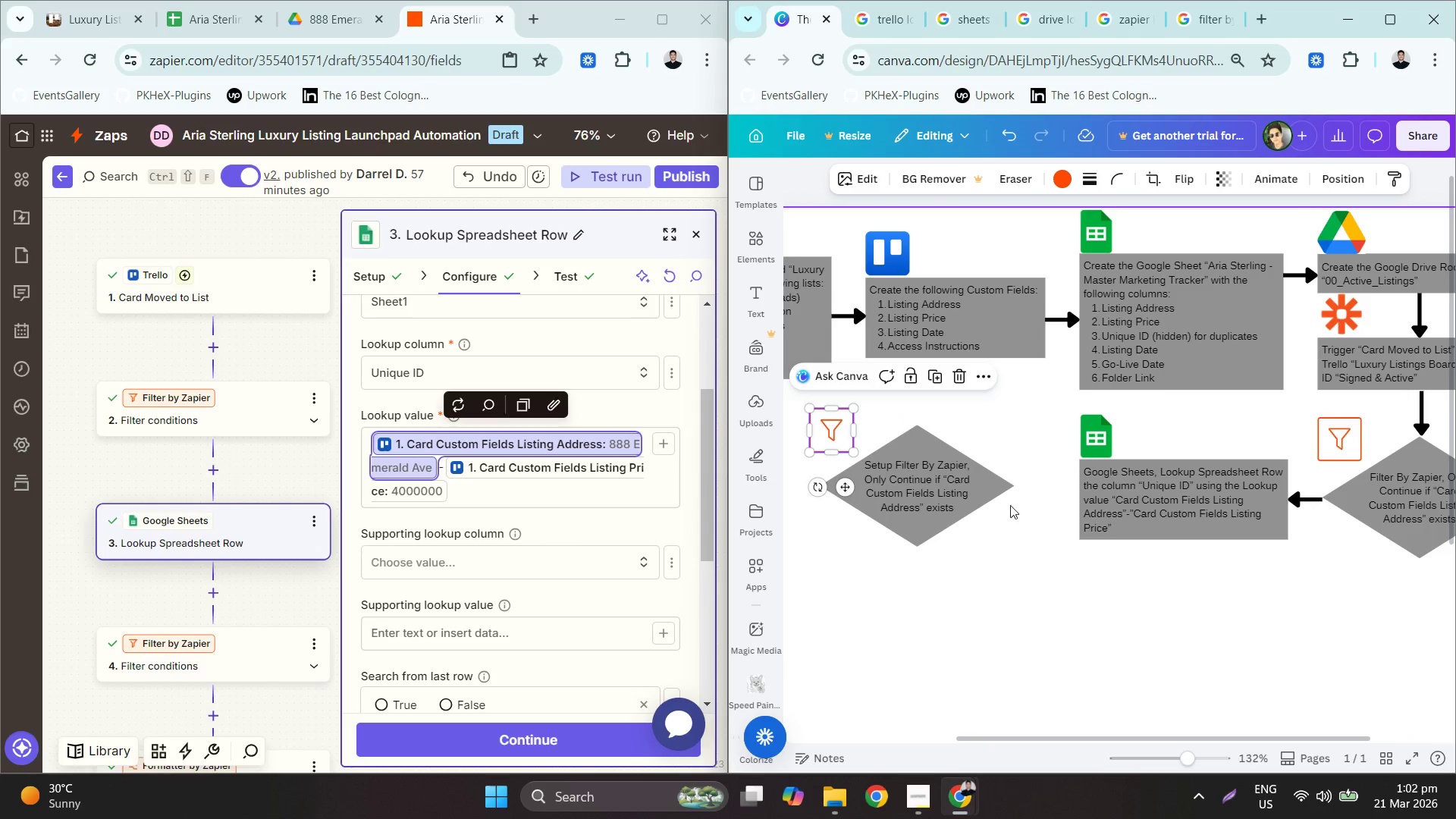 
left_click_drag(start_coordinate=[952, 483], to_coordinate=[989, 496])
 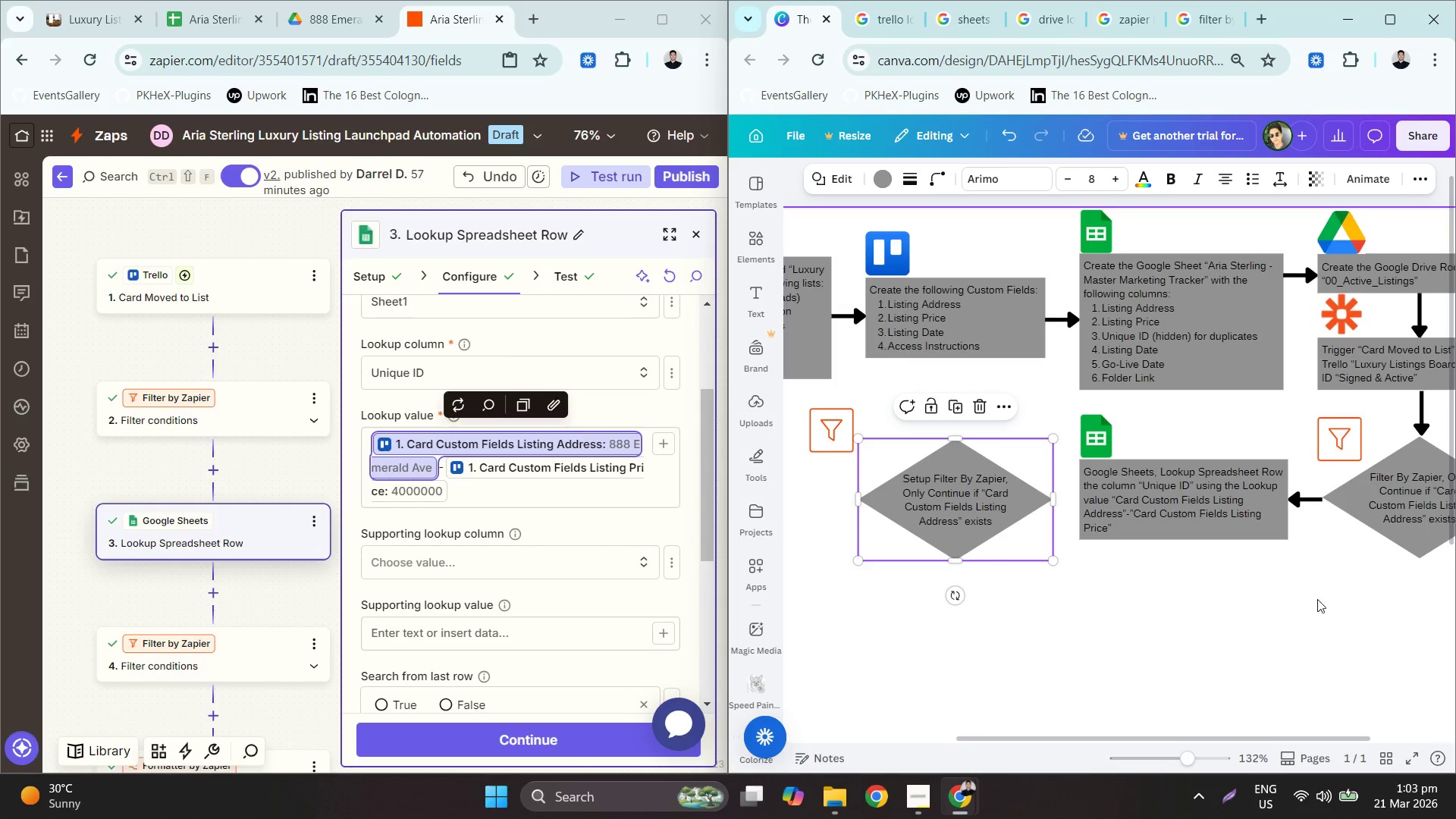 
left_click([1317, 599])
 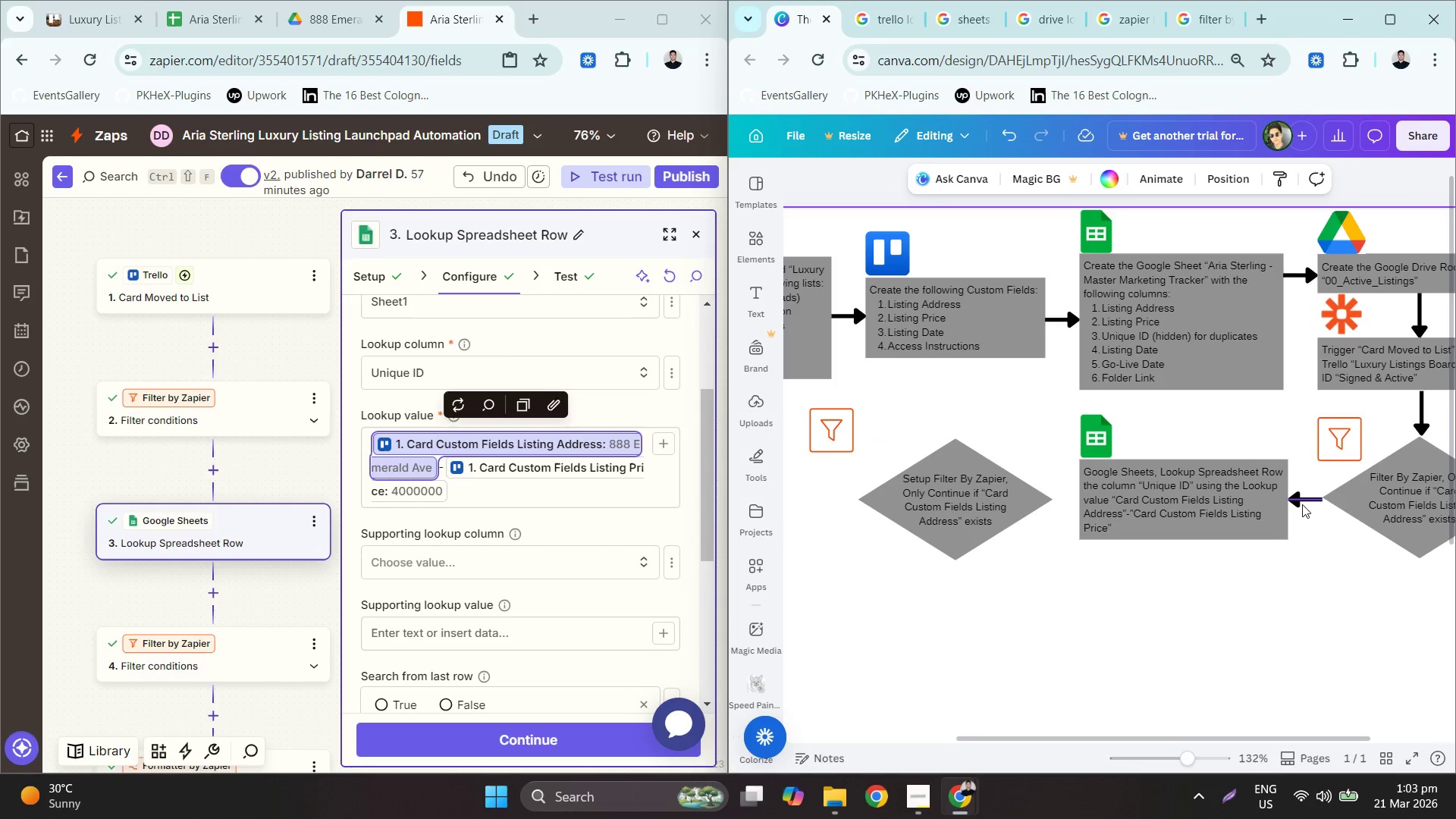 
left_click([1303, 502])
 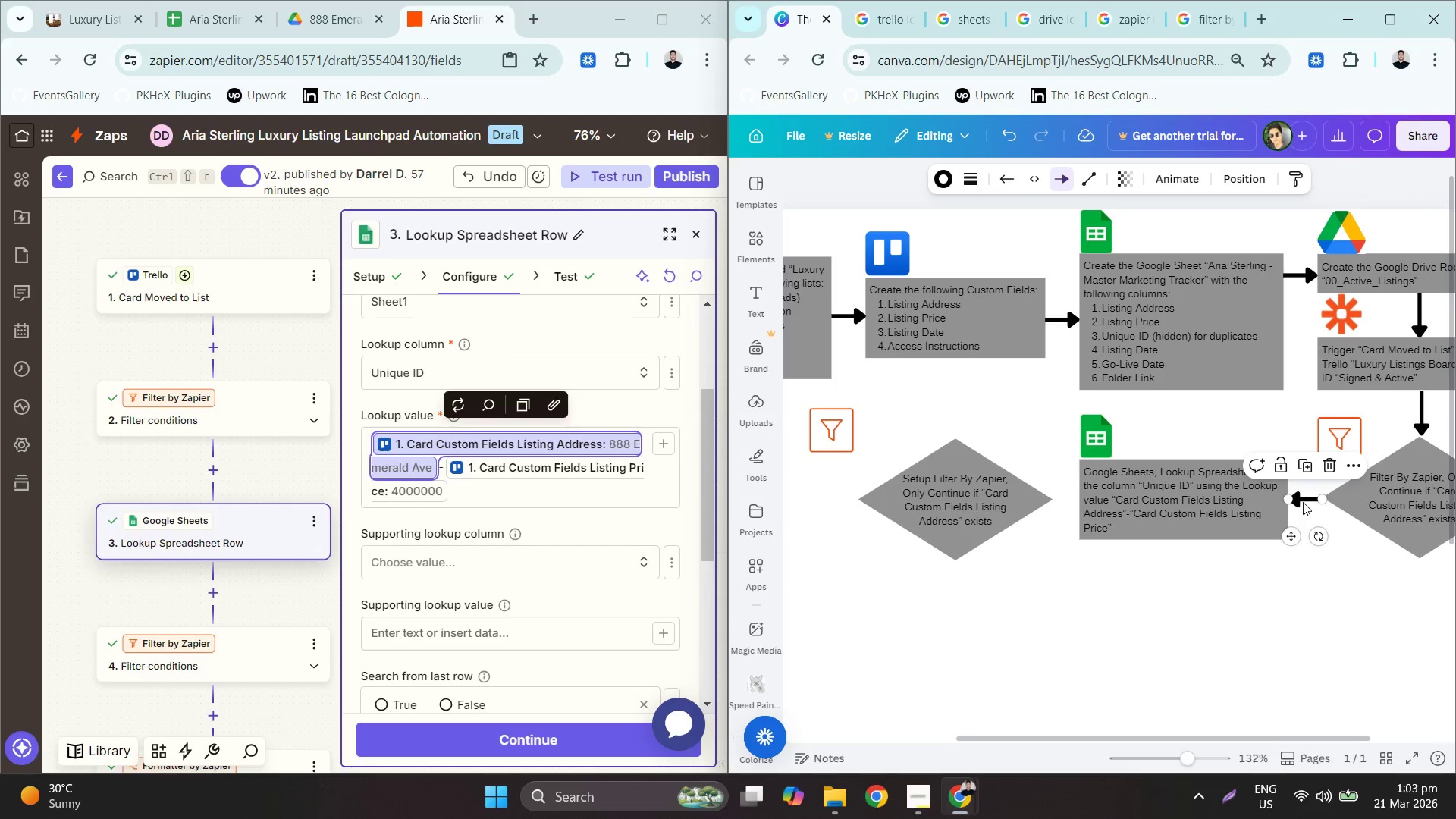 
key(Control+C)
 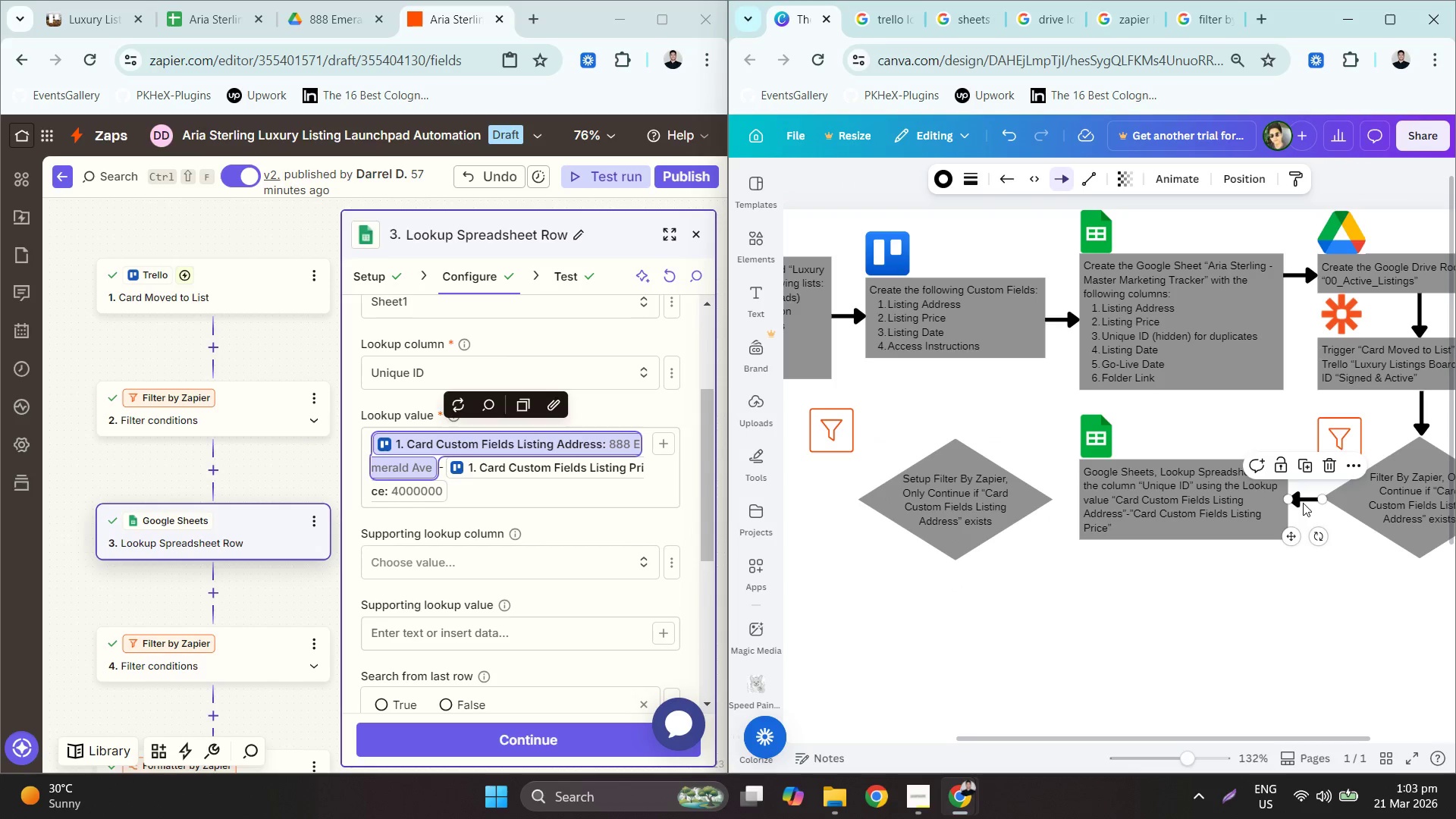 
key(Control+V)
 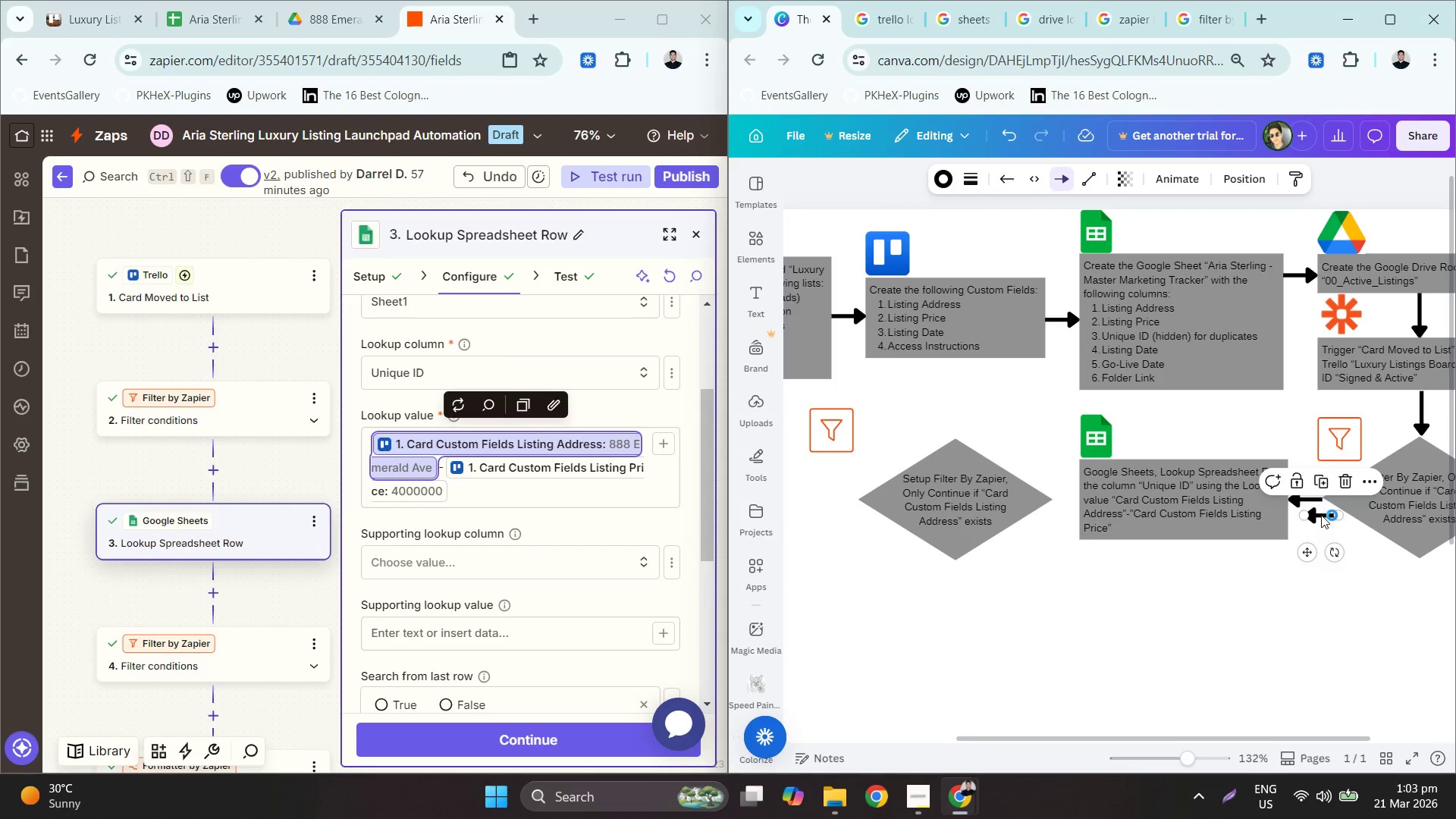 
left_click_drag(start_coordinate=[1322, 515], to_coordinate=[1062, 499])
 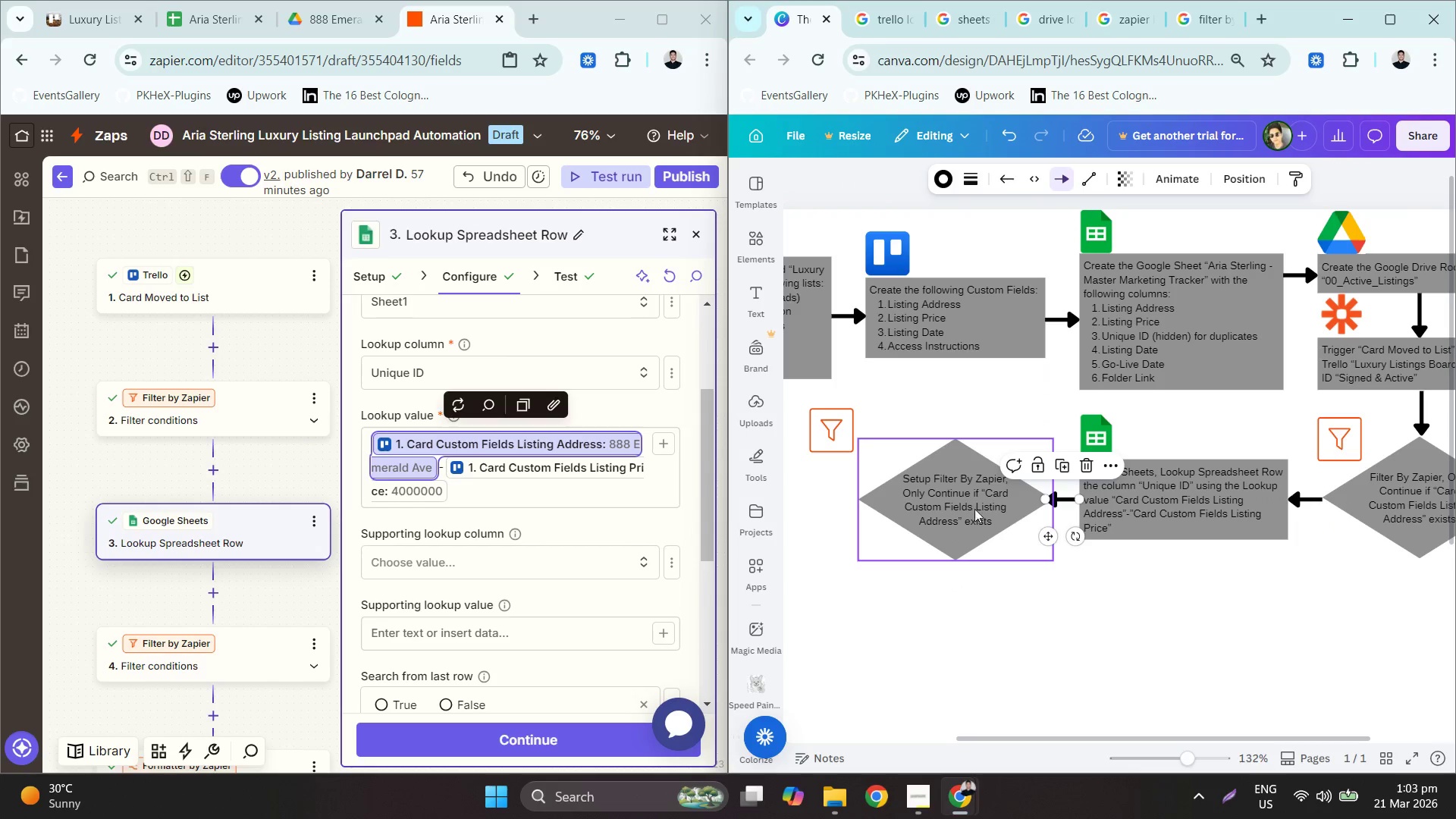 
left_click_drag(start_coordinate=[957, 506], to_coordinate=[952, 505])
 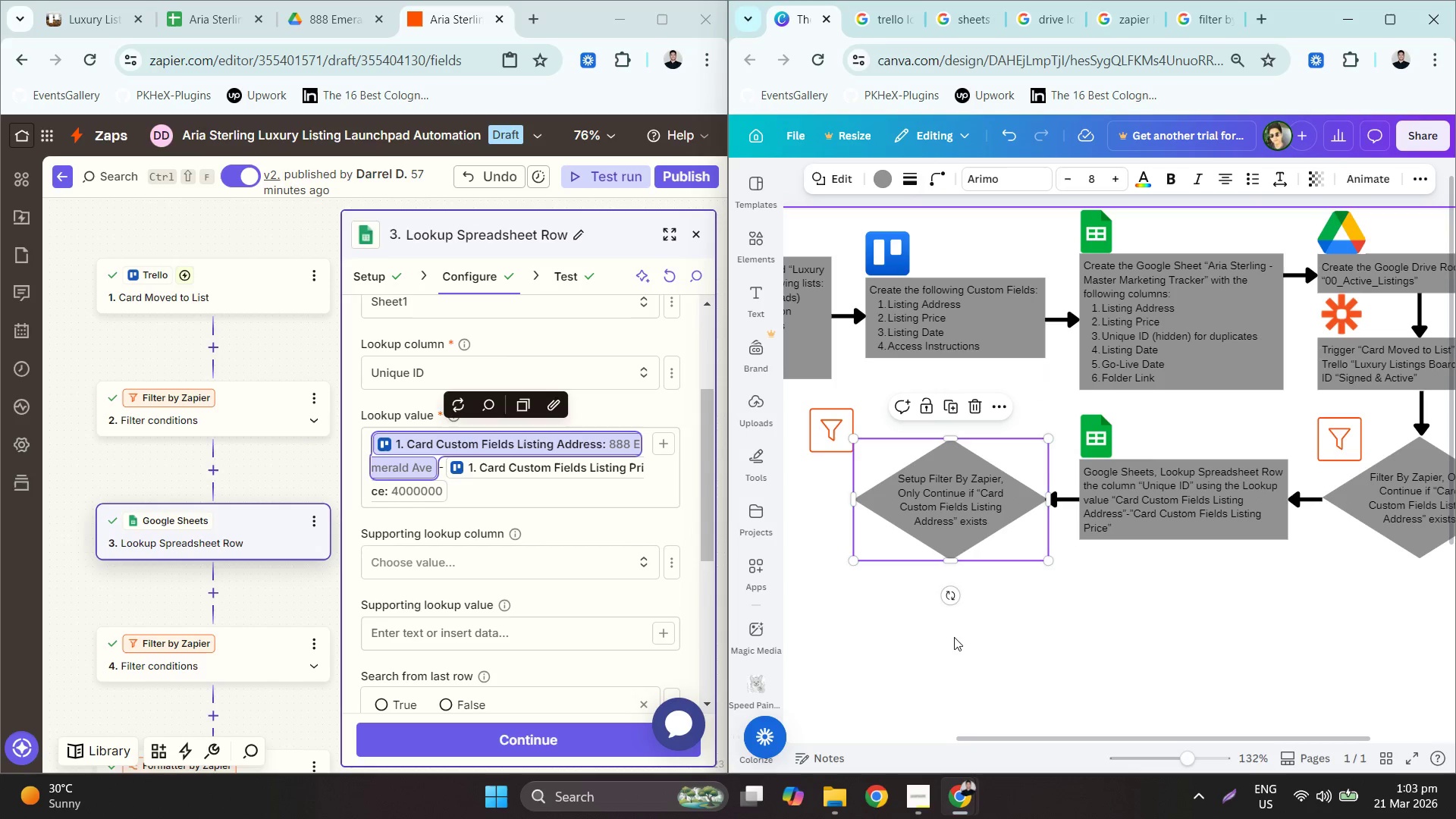 
left_click([954, 638])
 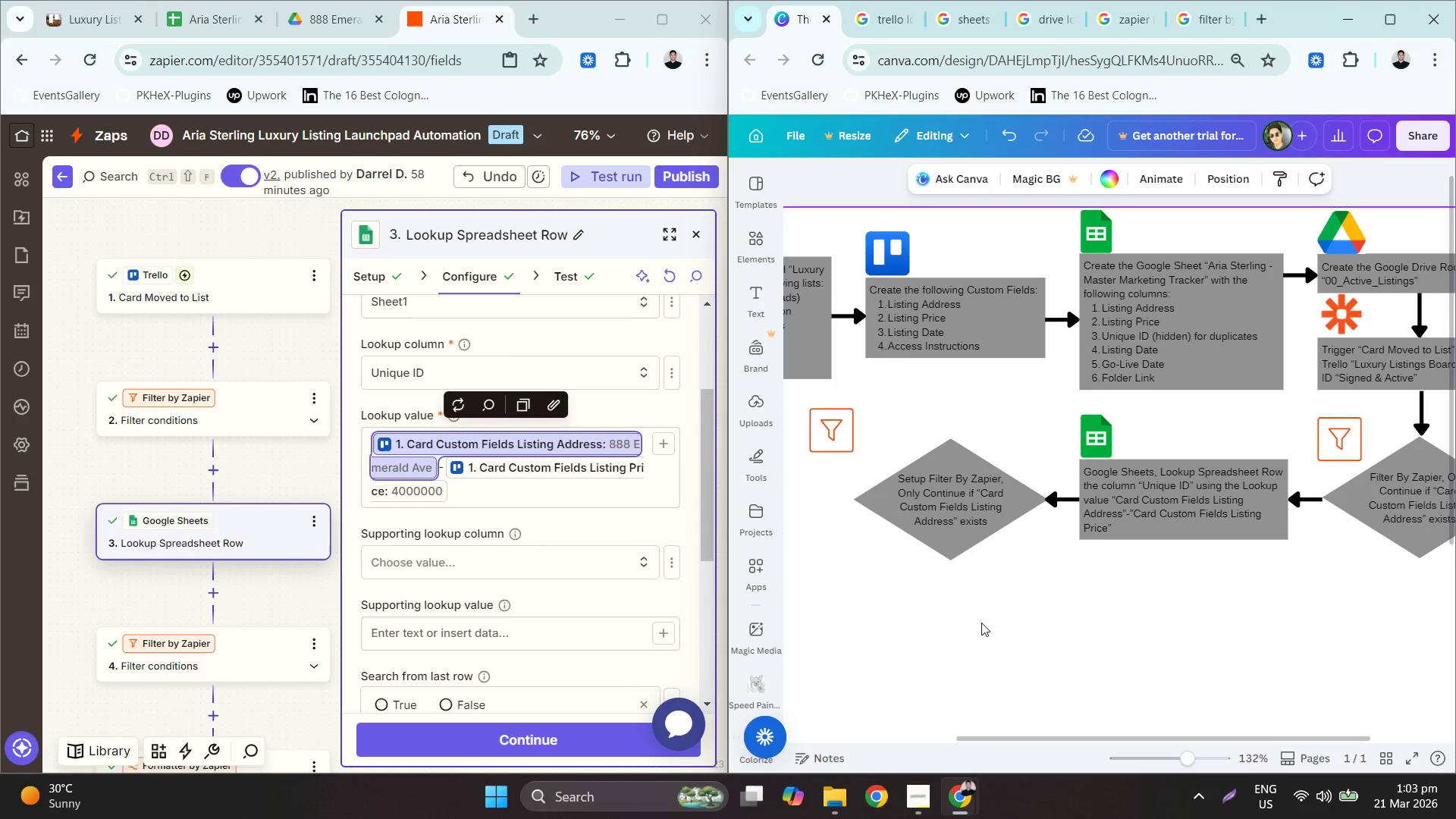 
left_click([215, 639])
 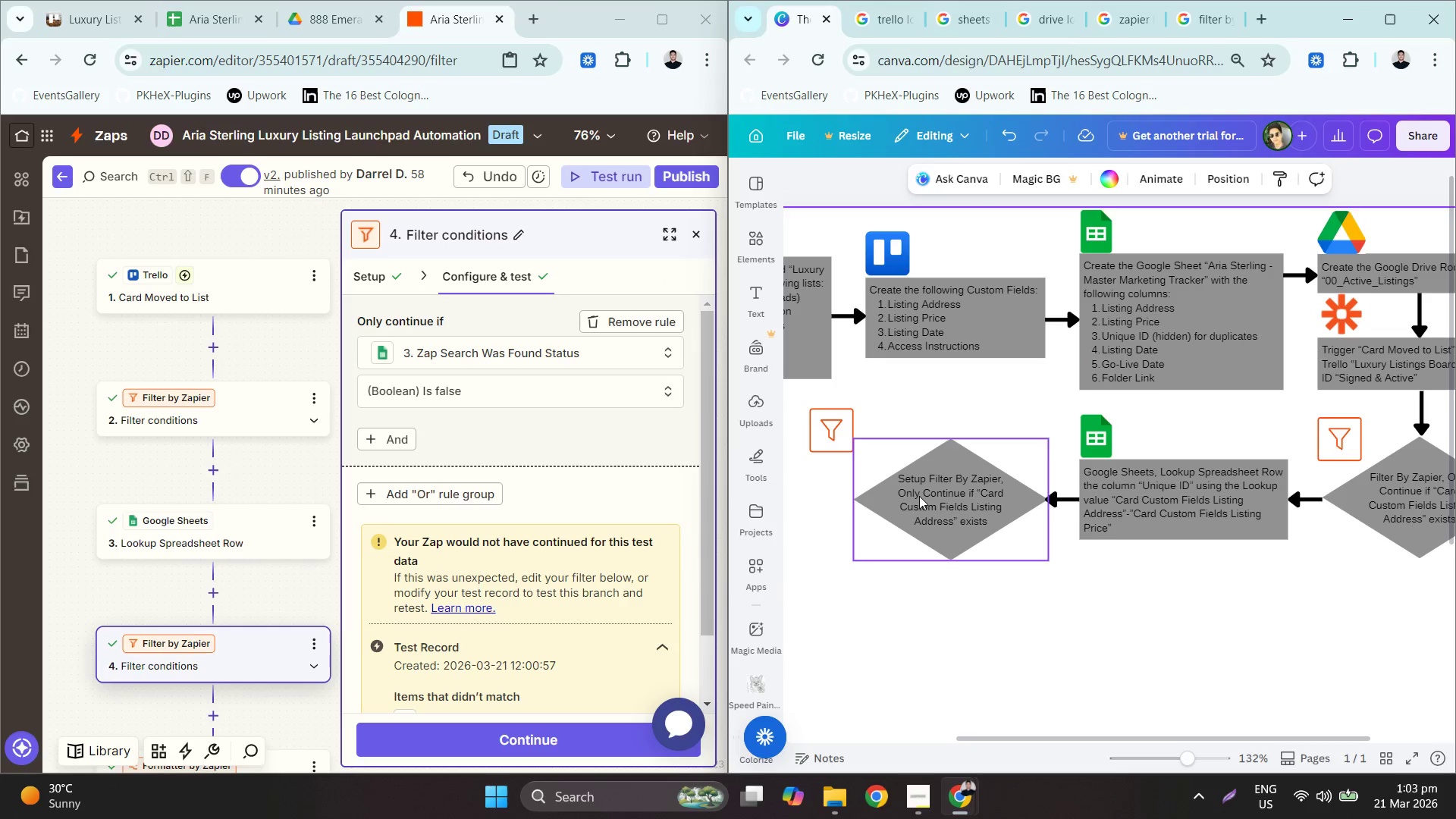 
double_click([924, 495])
 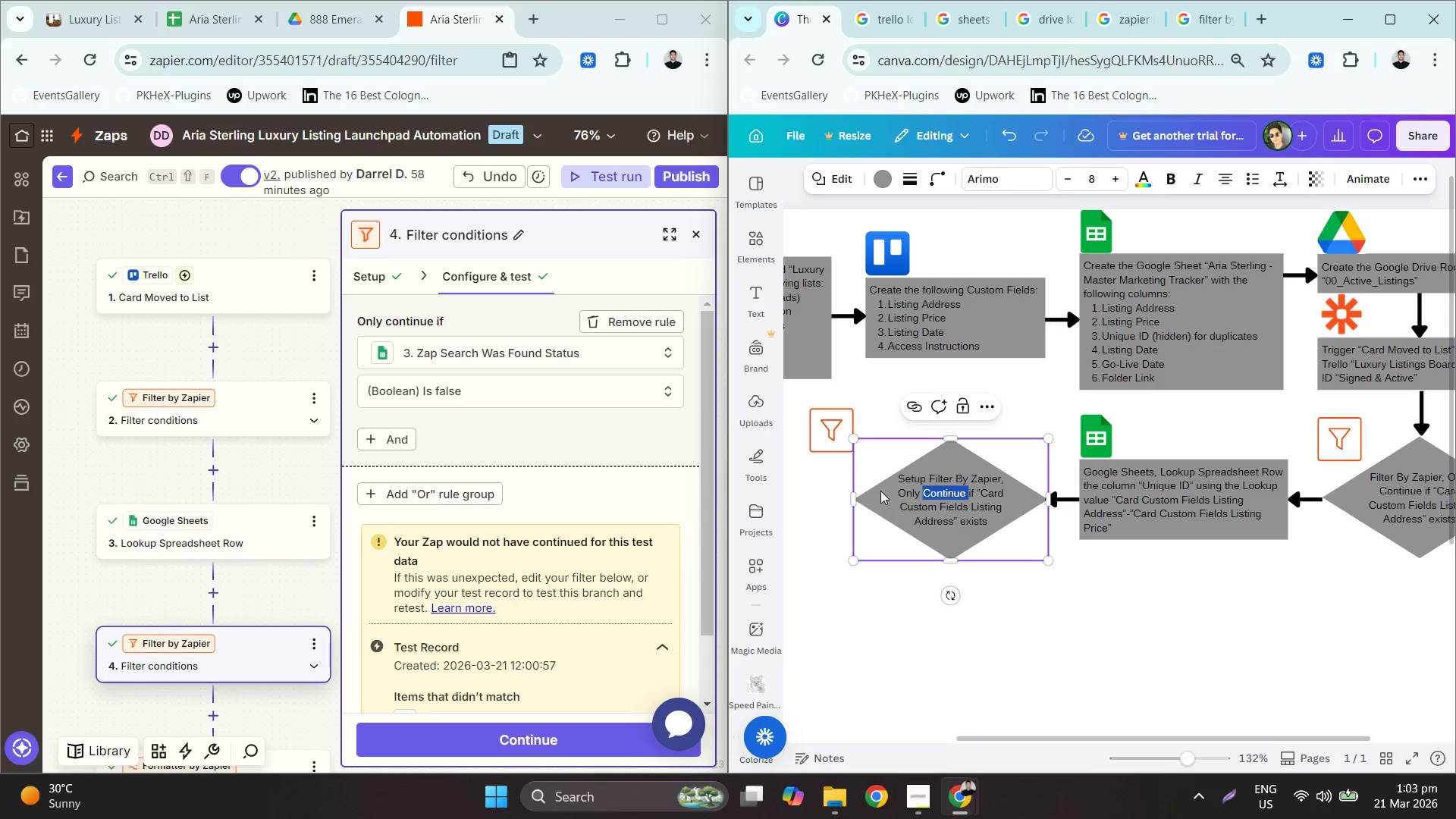 
triple_click([902, 496])
 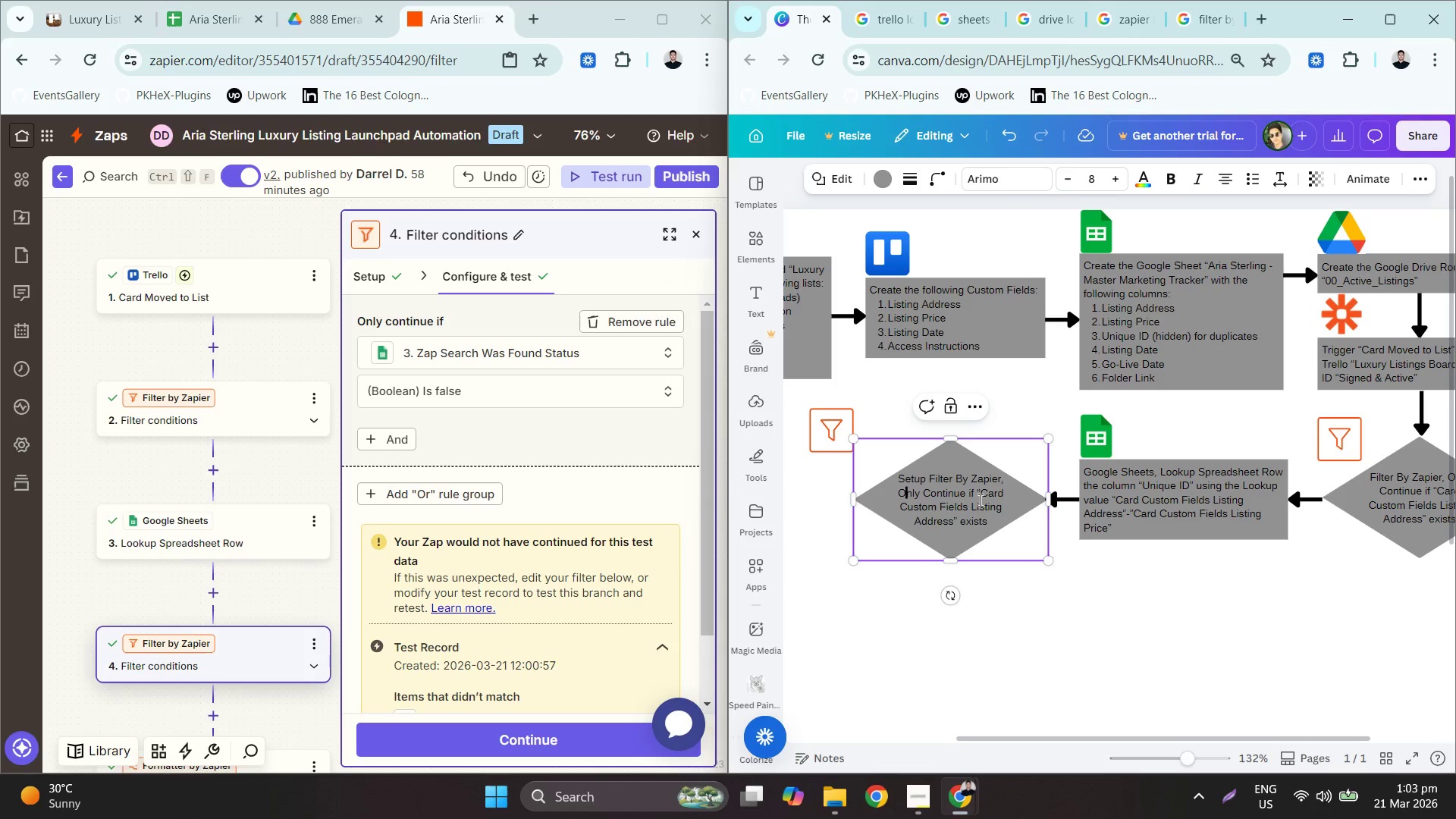 
left_click_drag(start_coordinate=[983, 494], to_coordinate=[986, 519])
 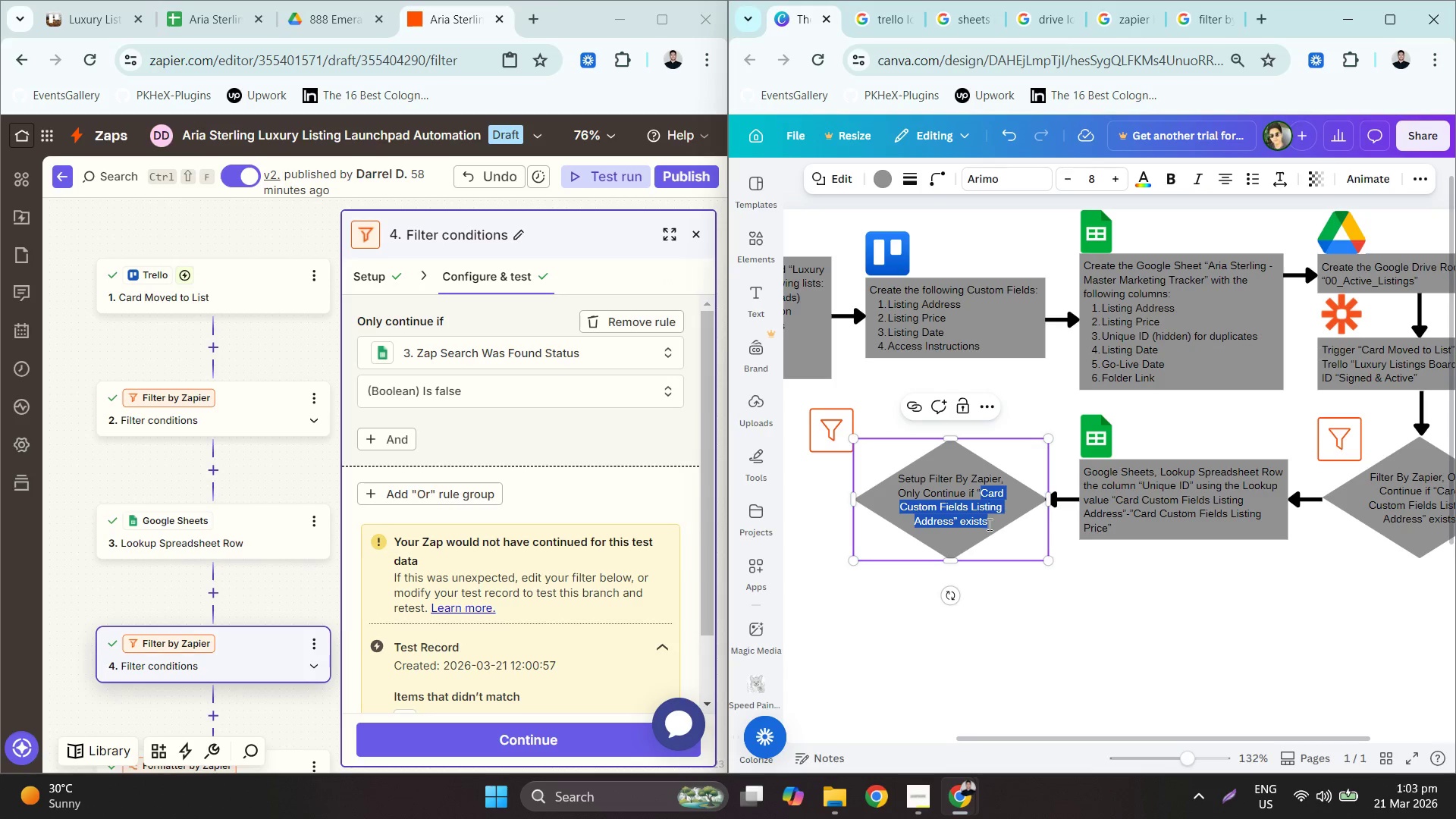 
type(Zap SEArch w)
key(Backspace)
type(Was Found sTatu)
key(Backspace)
key(Backspace)
key(Backspace)
key(Backspace)
type(taut)
key(Backspace)
key(Backspace)
type(tus' is )
key(Backspace)
key(Backspace)
key(Backspace)
key(Backspace)
type( (b)
key(Backspace)
type(Boolean) is False)
 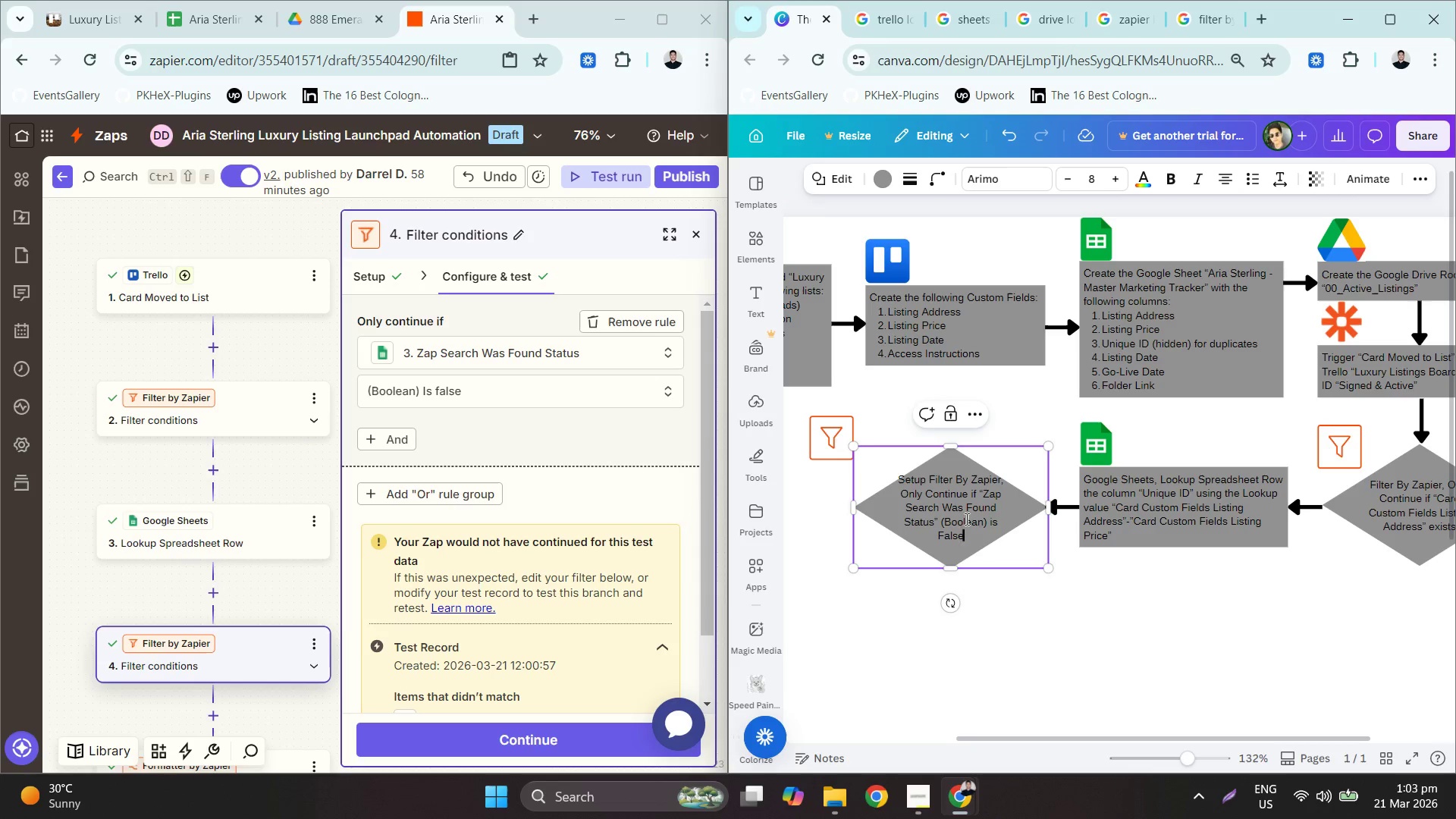 
left_click_drag(start_coordinate=[952, 444], to_coordinate=[957, 418])
 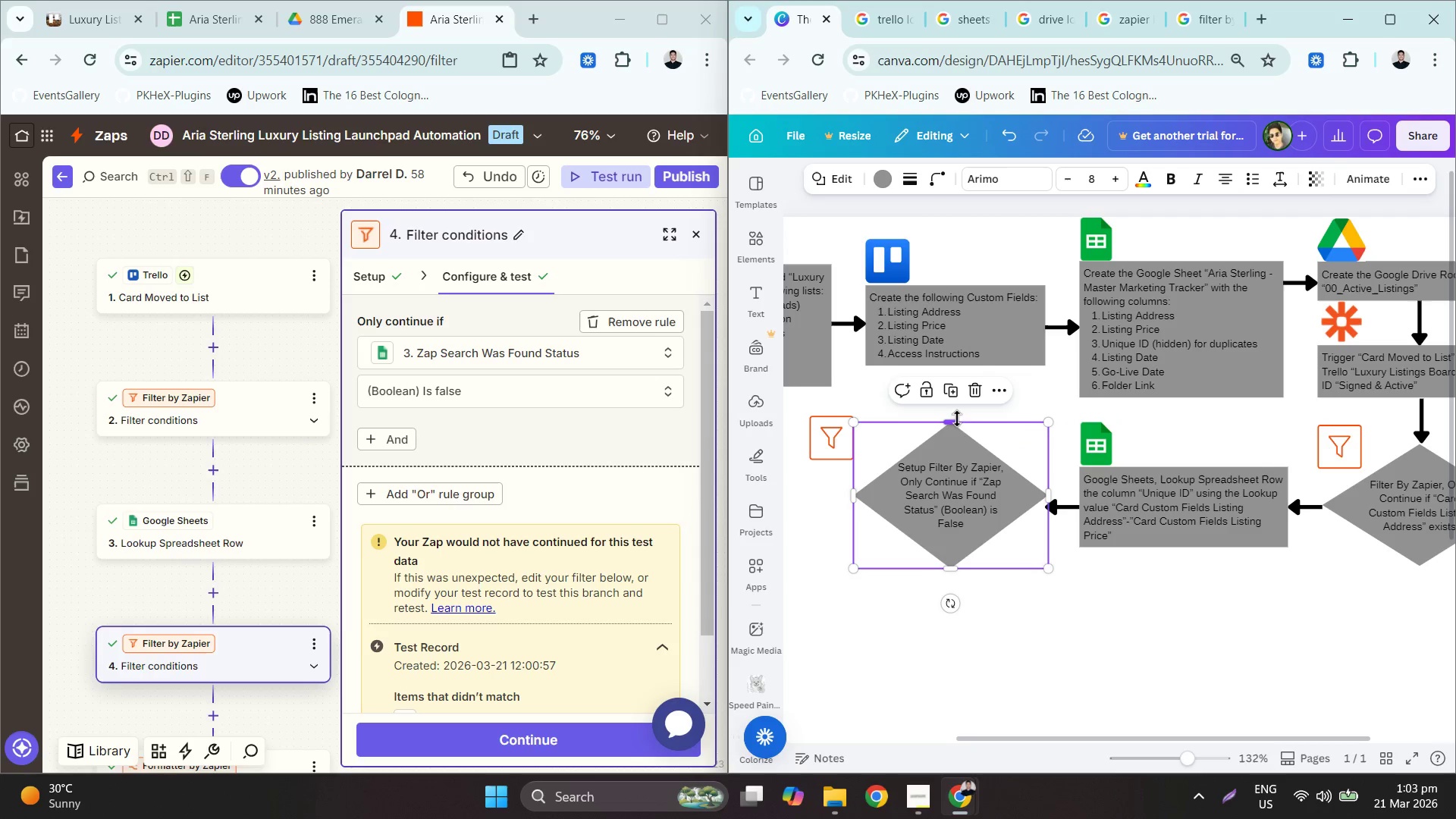 
hold_key(key=ControlLeft, duration=0.34)
 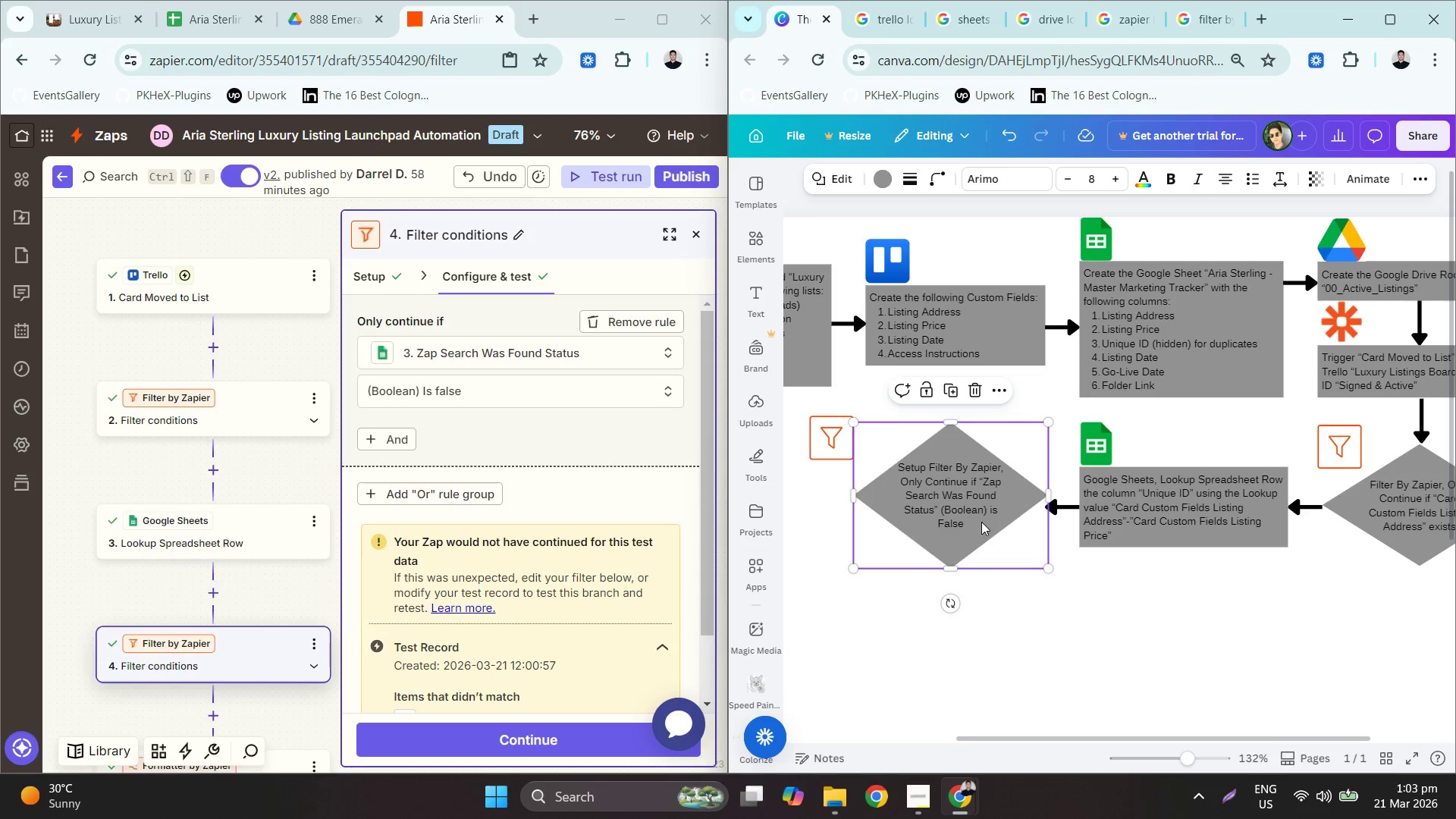 
left_click([969, 532])
 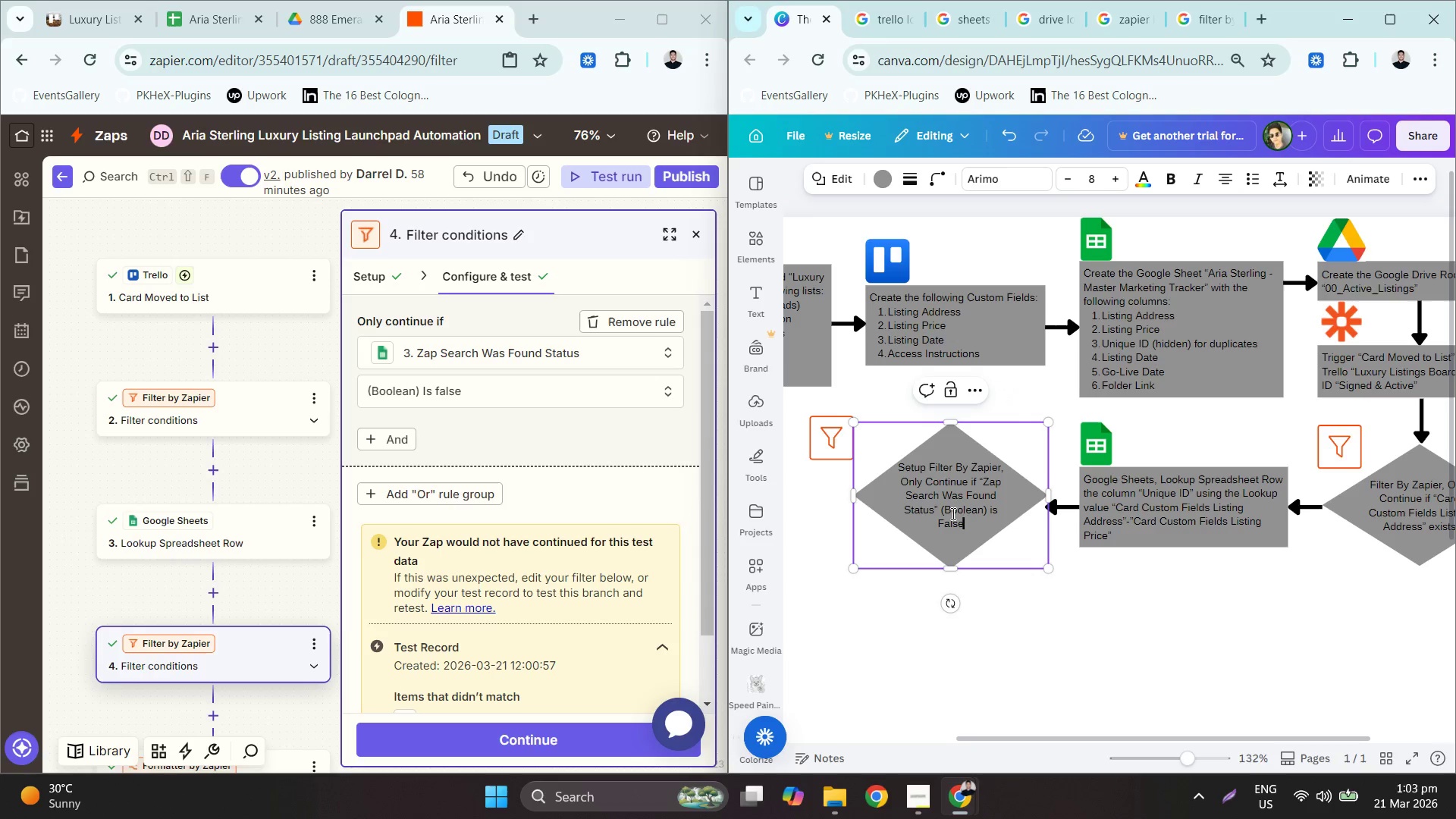 
left_click_drag(start_coordinate=[952, 513], to_coordinate=[952, 536])
 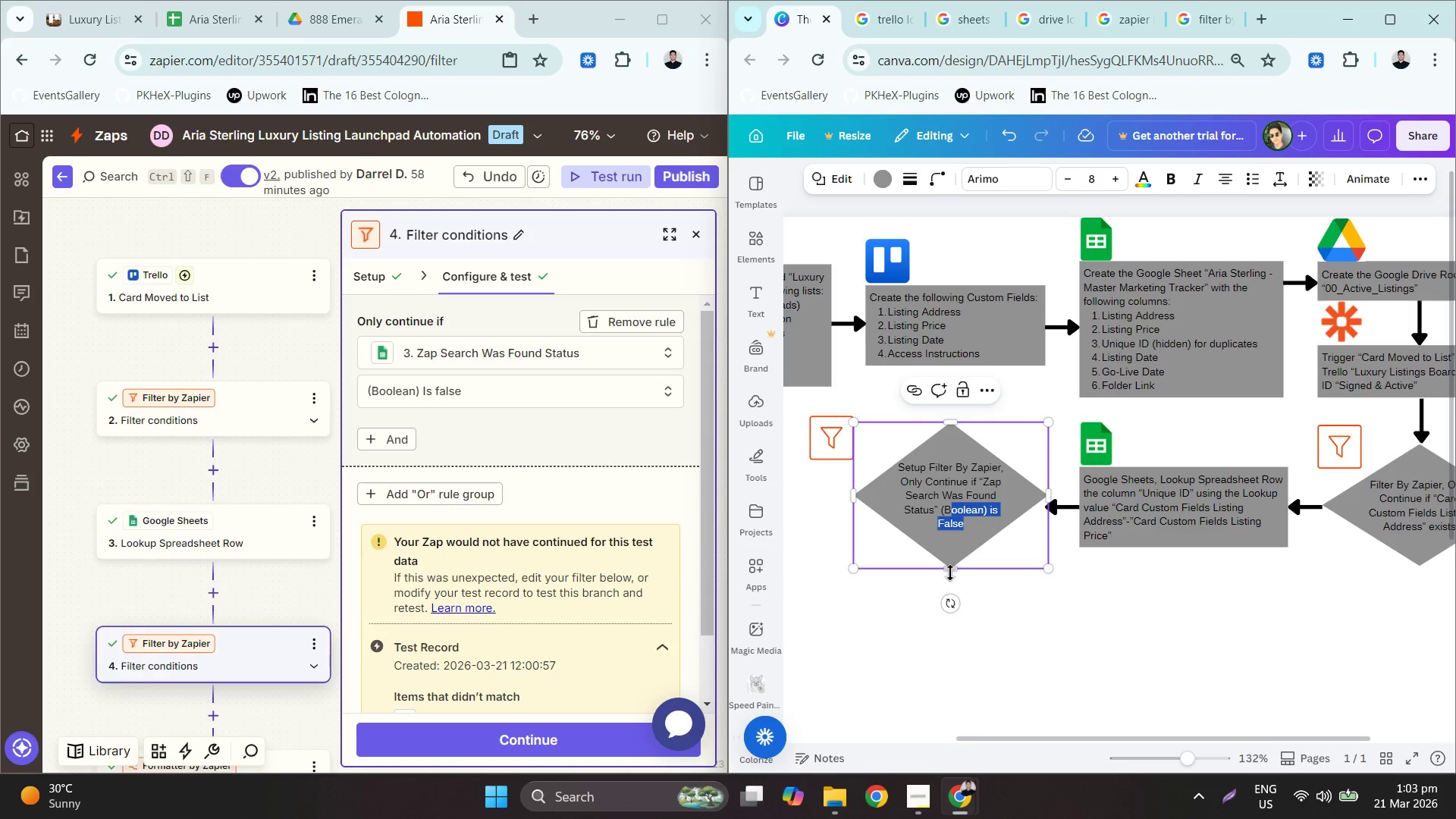 
left_click_drag(start_coordinate=[950, 569], to_coordinate=[958, 560])
 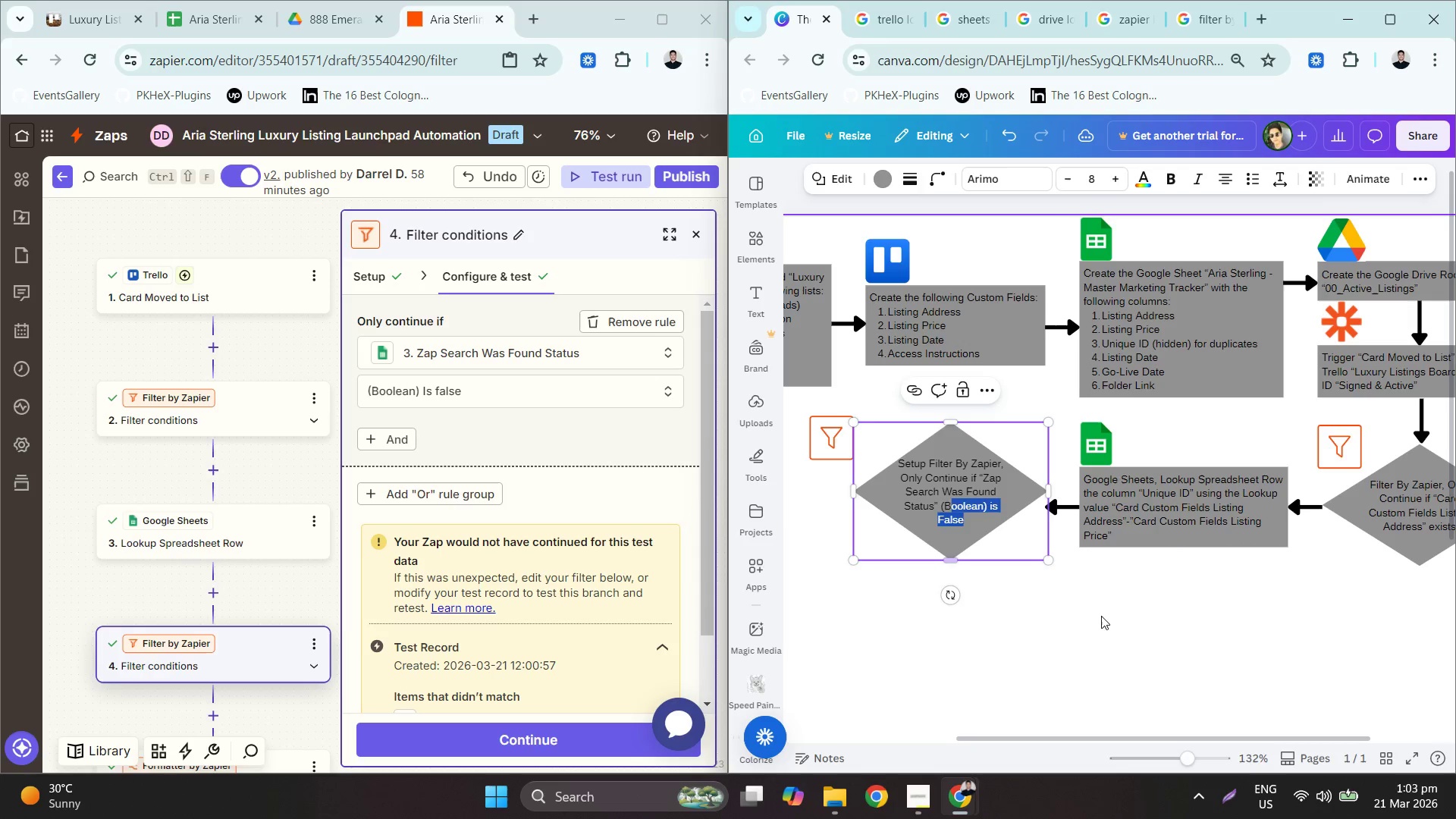 
left_click([1101, 616])
 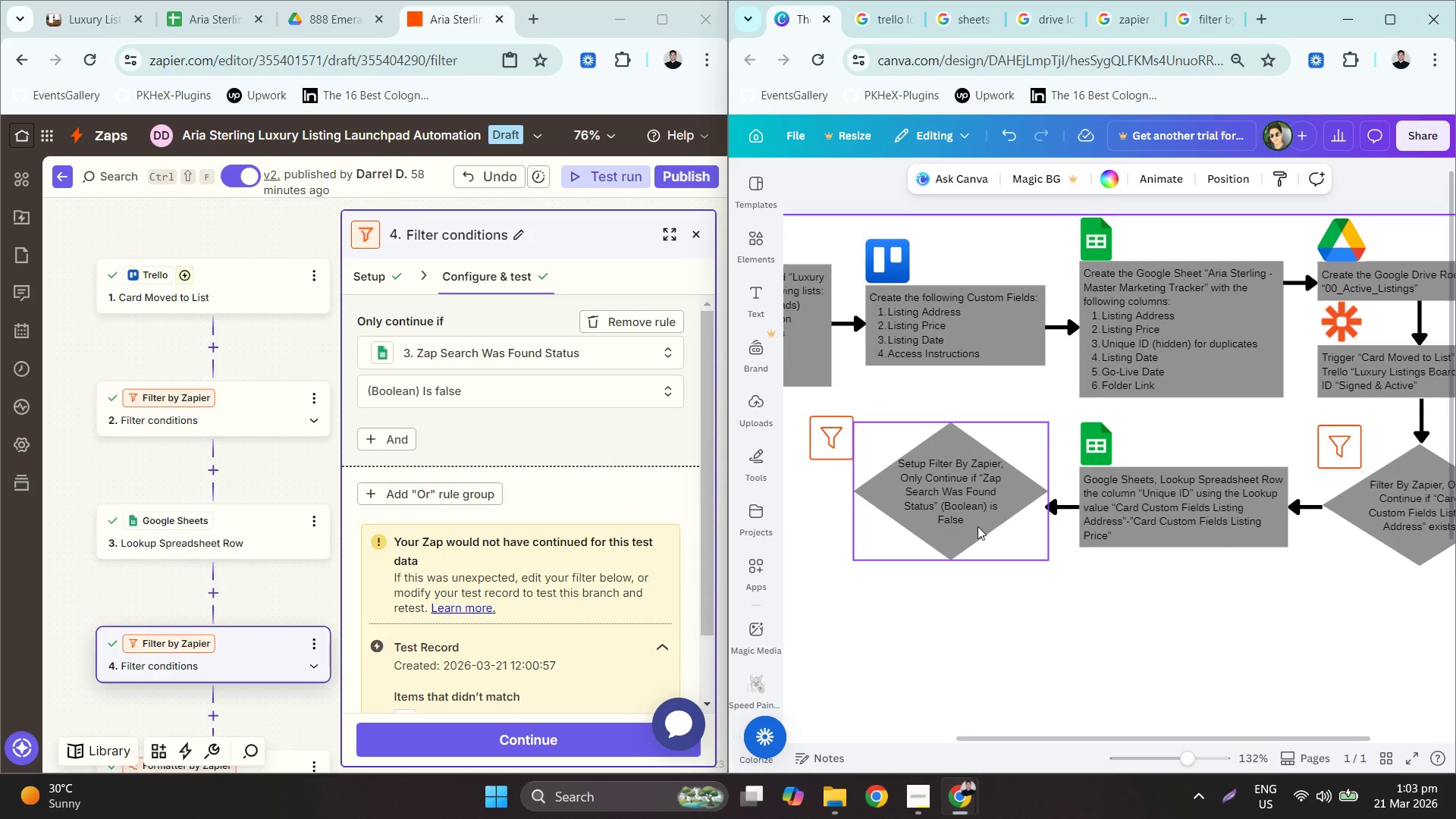 
left_click([955, 504])
 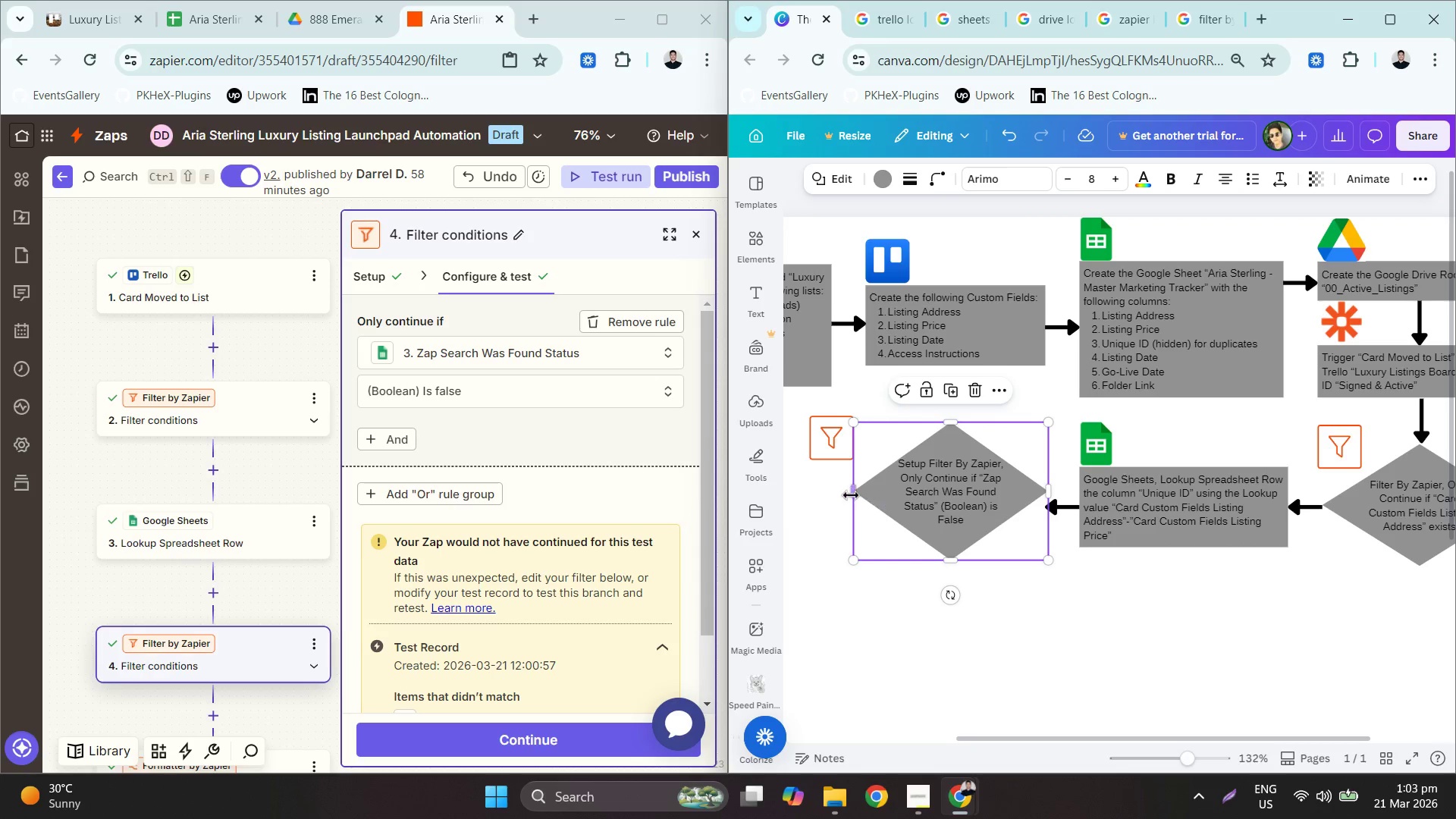 
left_click_drag(start_coordinate=[850, 494], to_coordinate=[839, 492])
 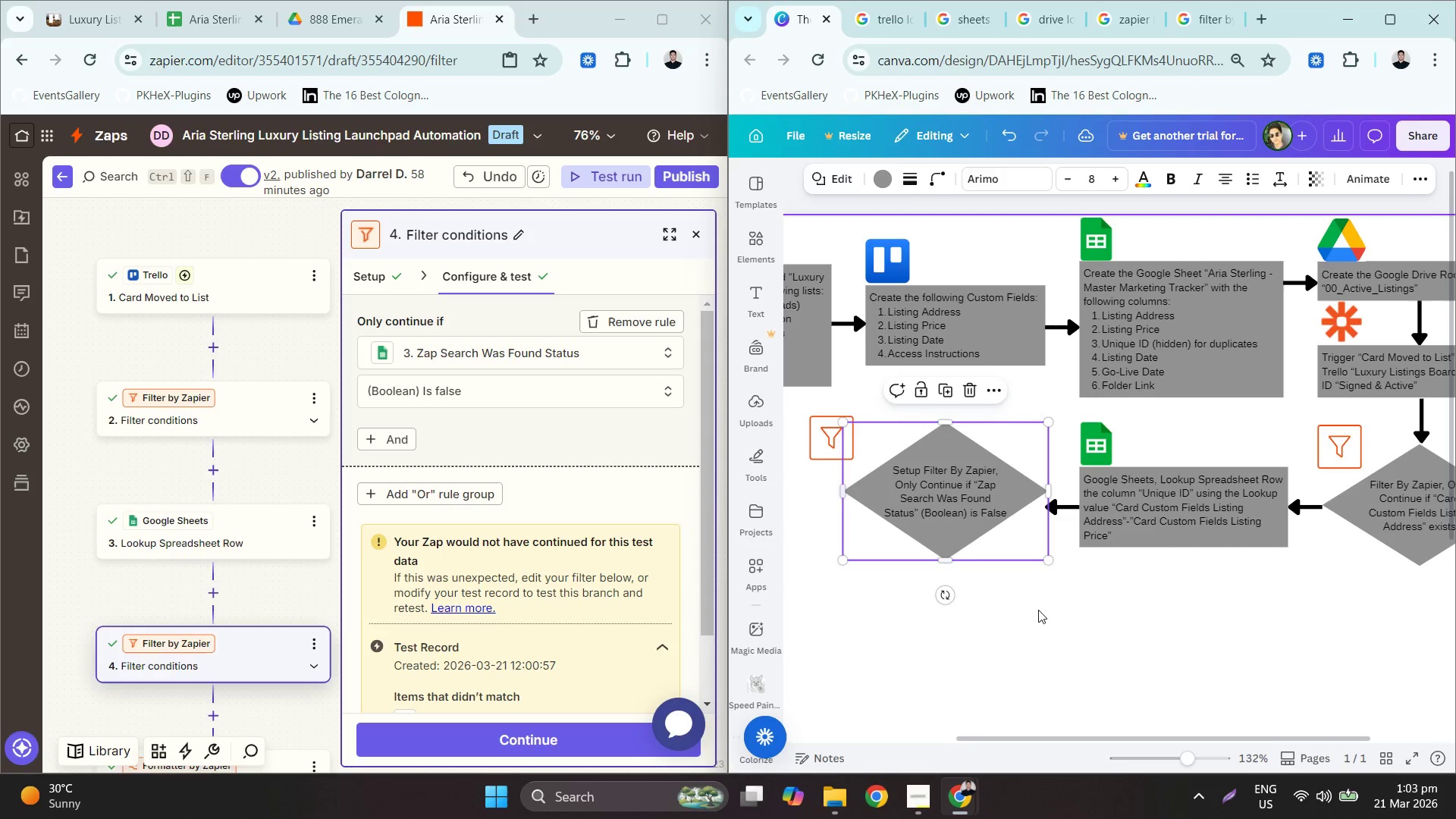 
left_click([1042, 612])
 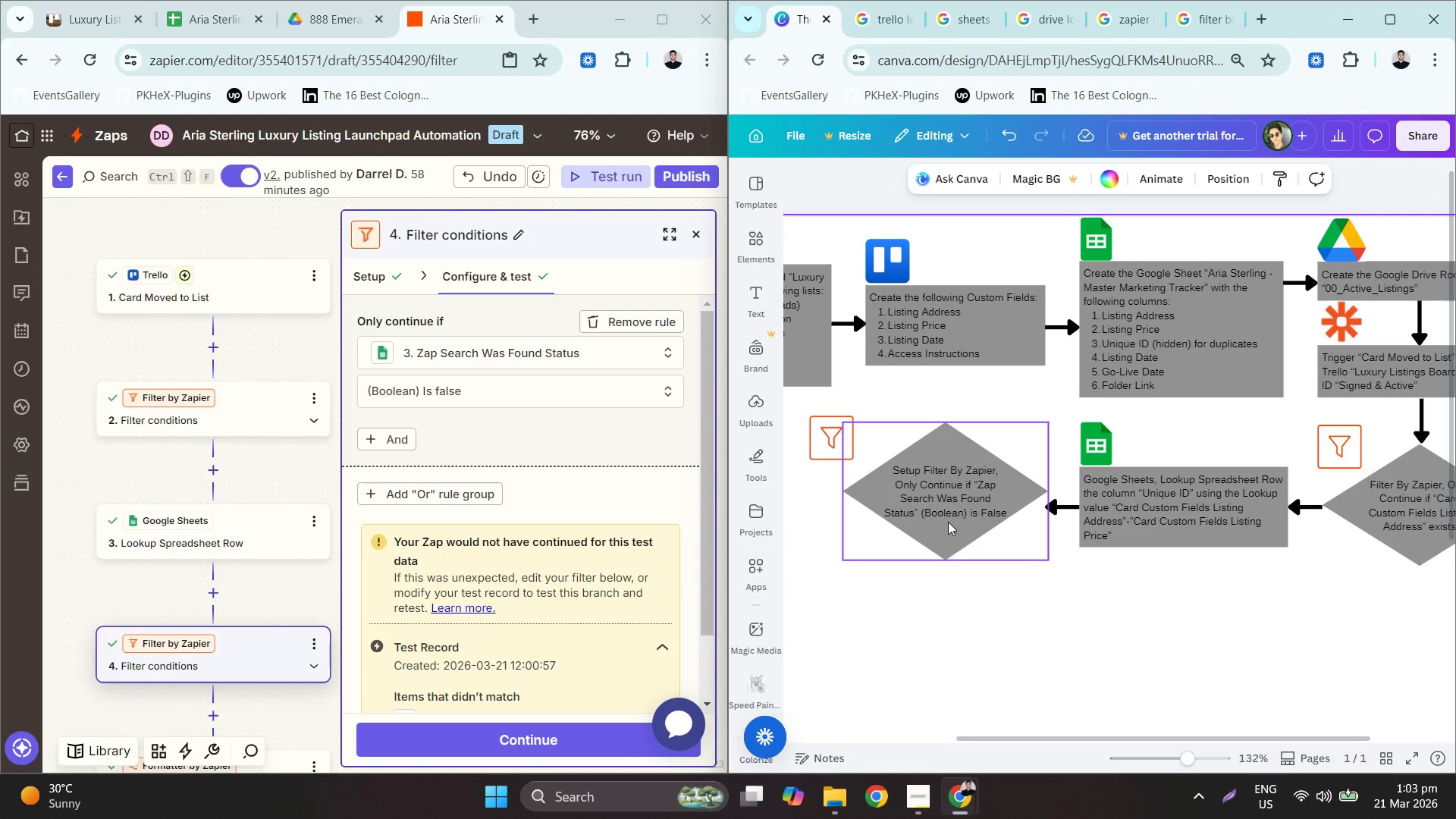 
key(Control+Z)
 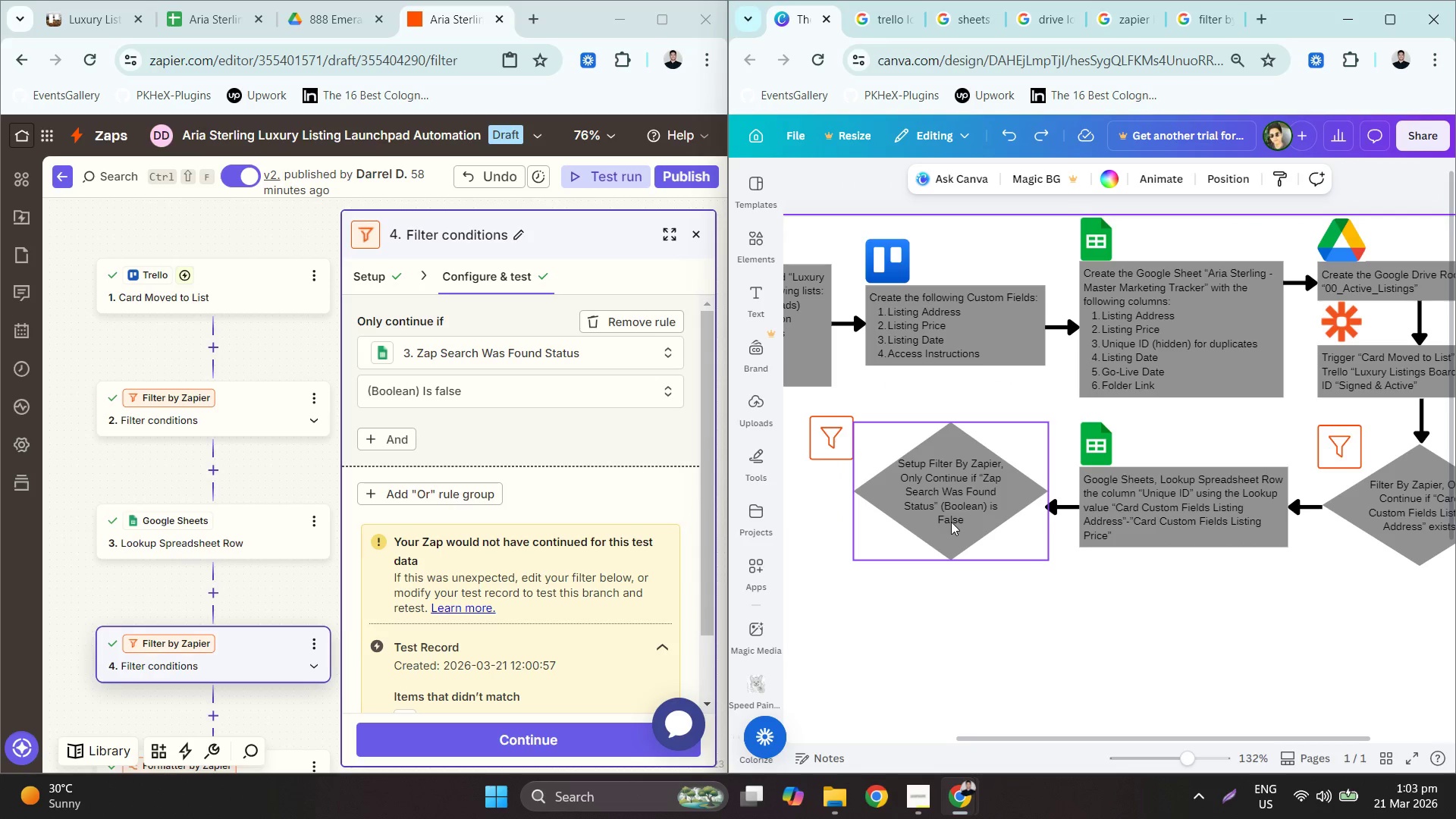 
left_click([952, 522])
 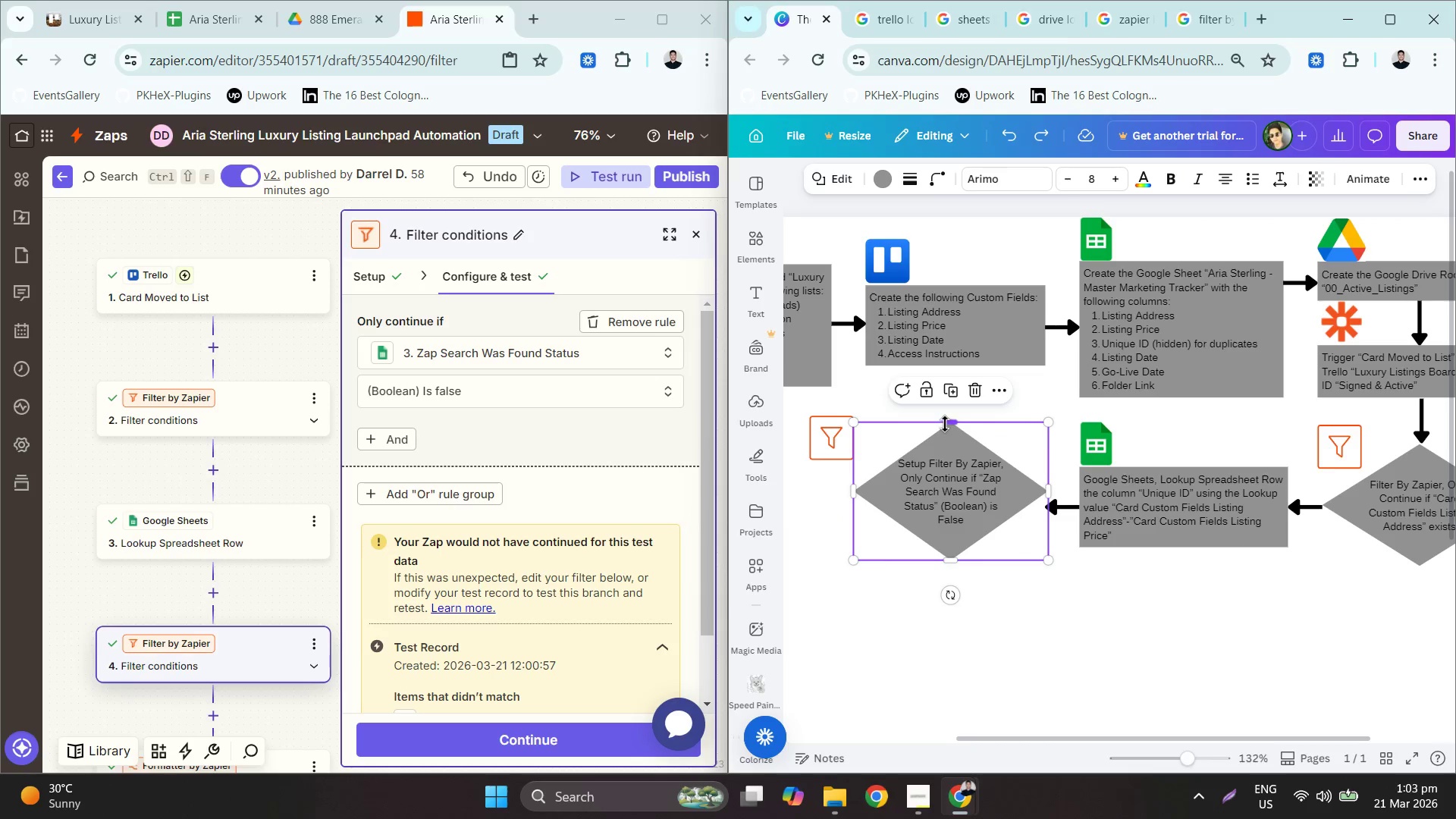 
left_click_drag(start_coordinate=[945, 423], to_coordinate=[949, 410])
 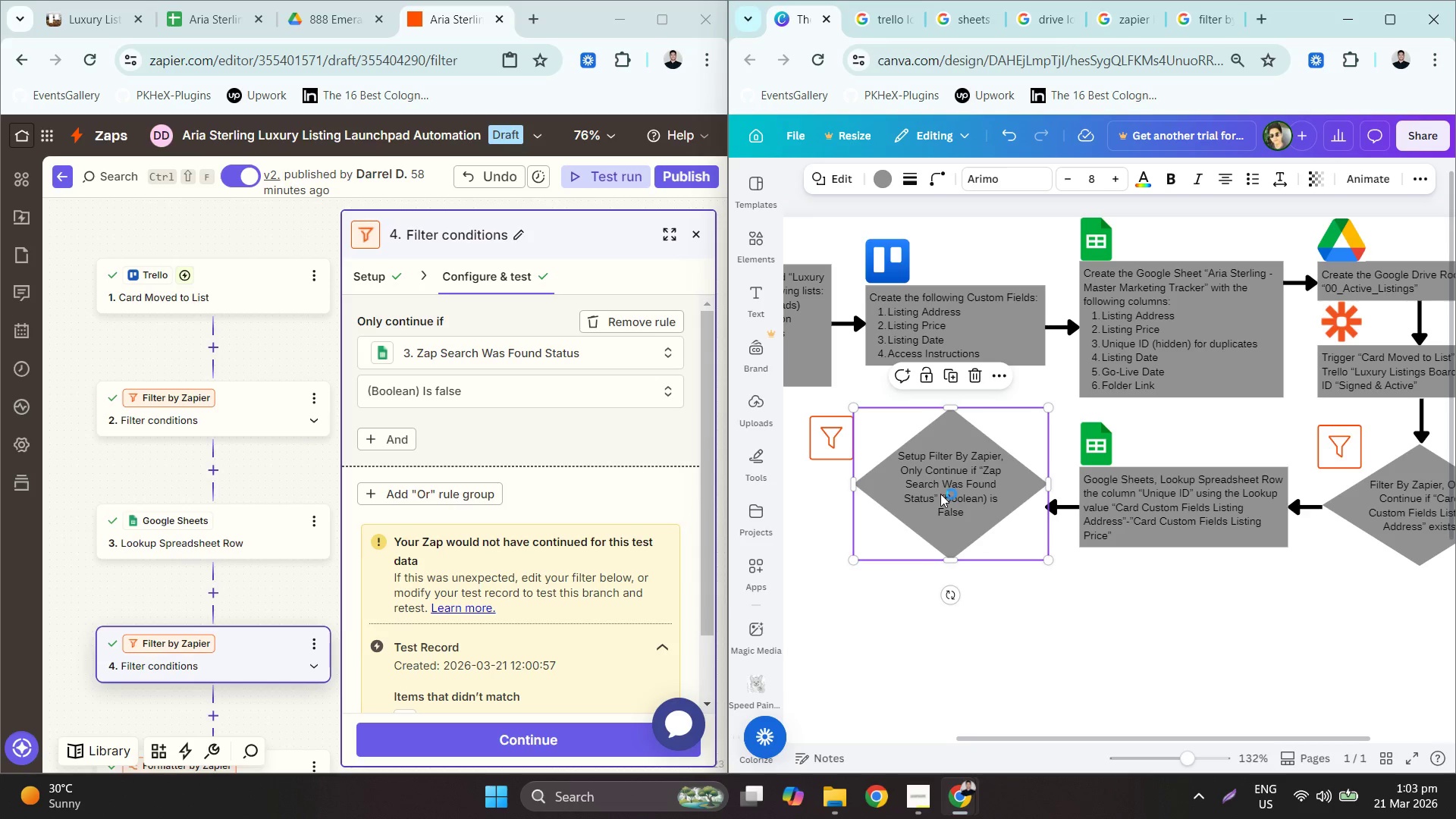 
double_click([940, 494])
 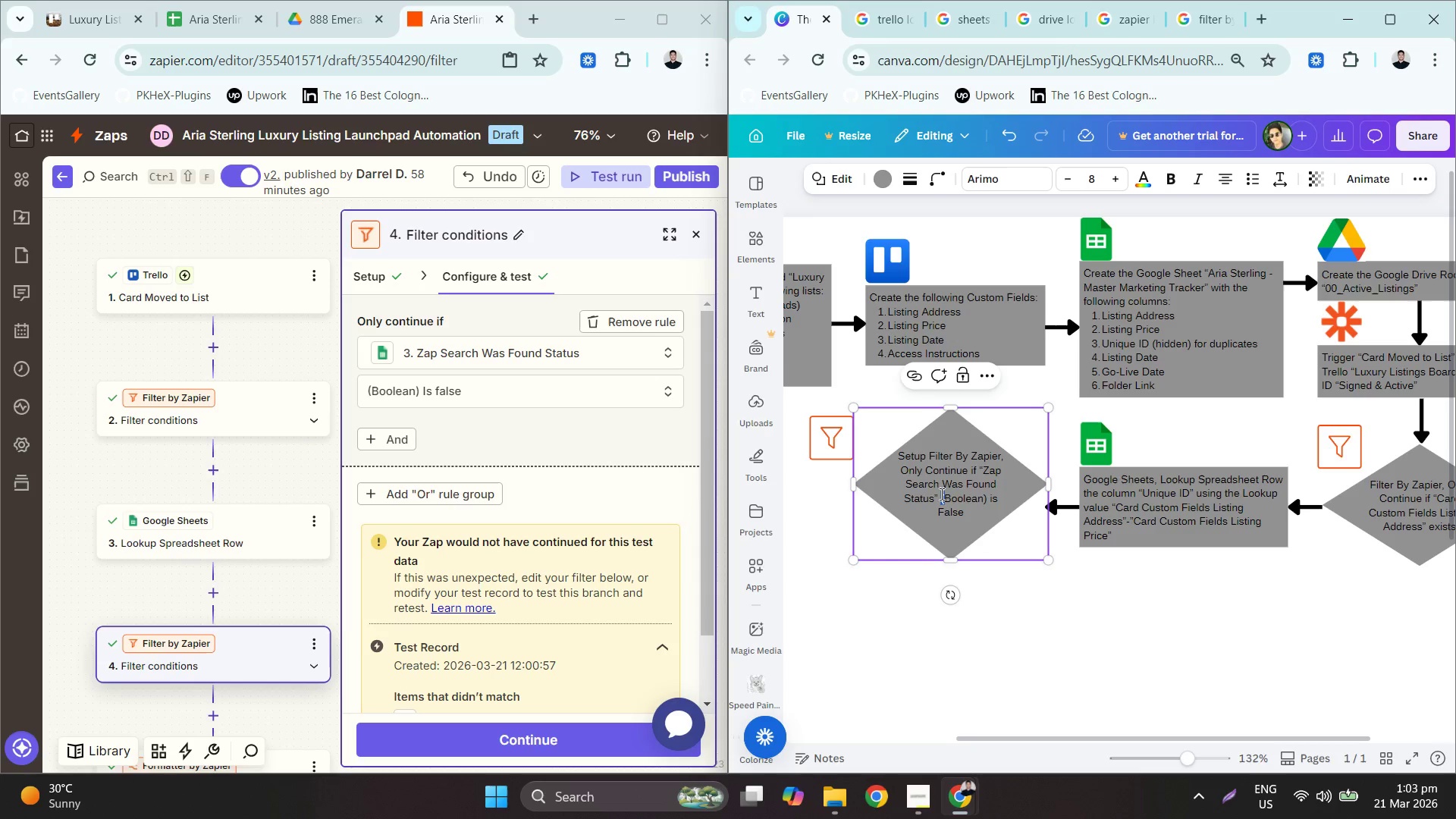 
triple_click([940, 494])
 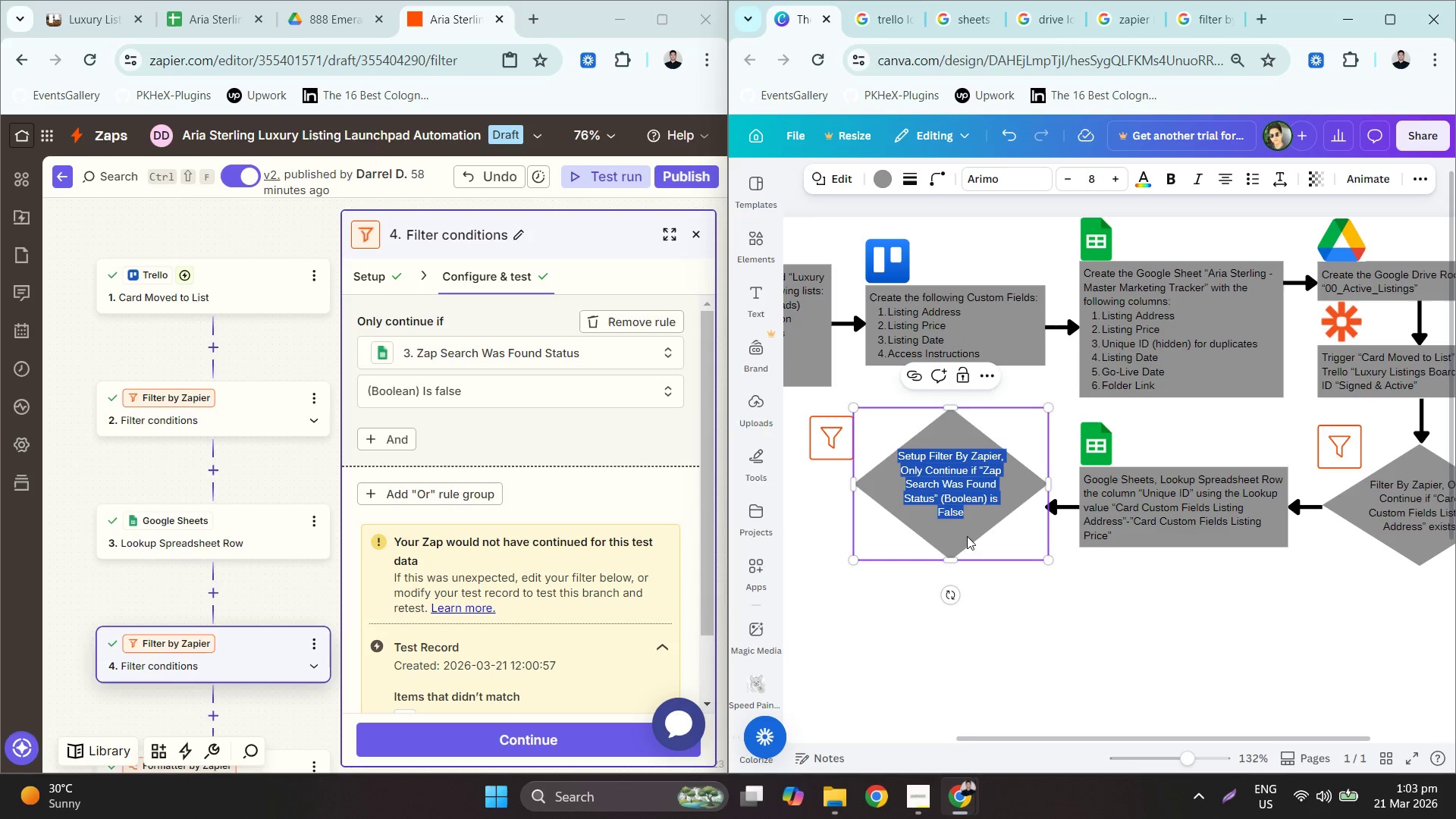 
triple_click([949, 518])
 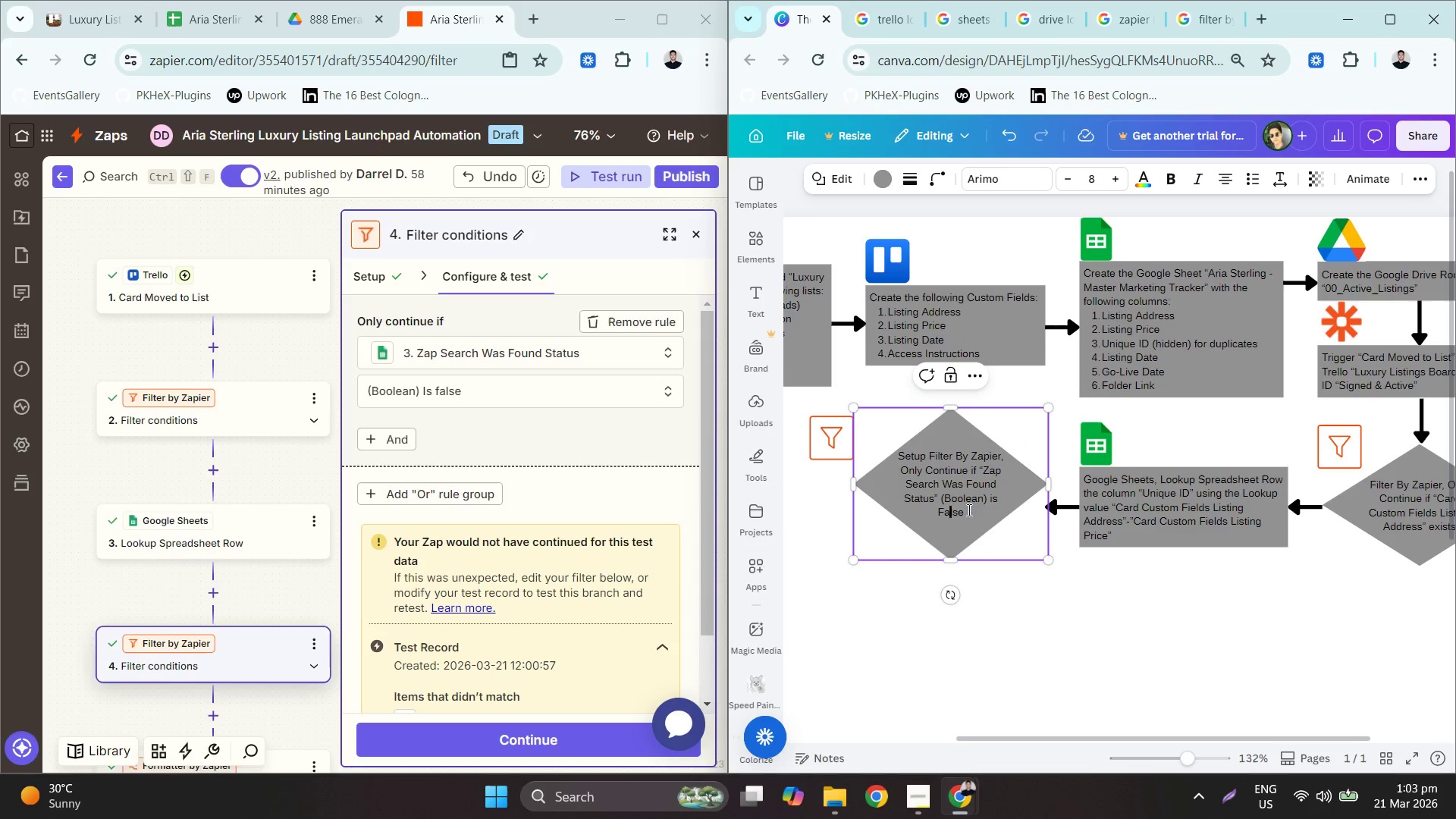 
triple_click([968, 509])
 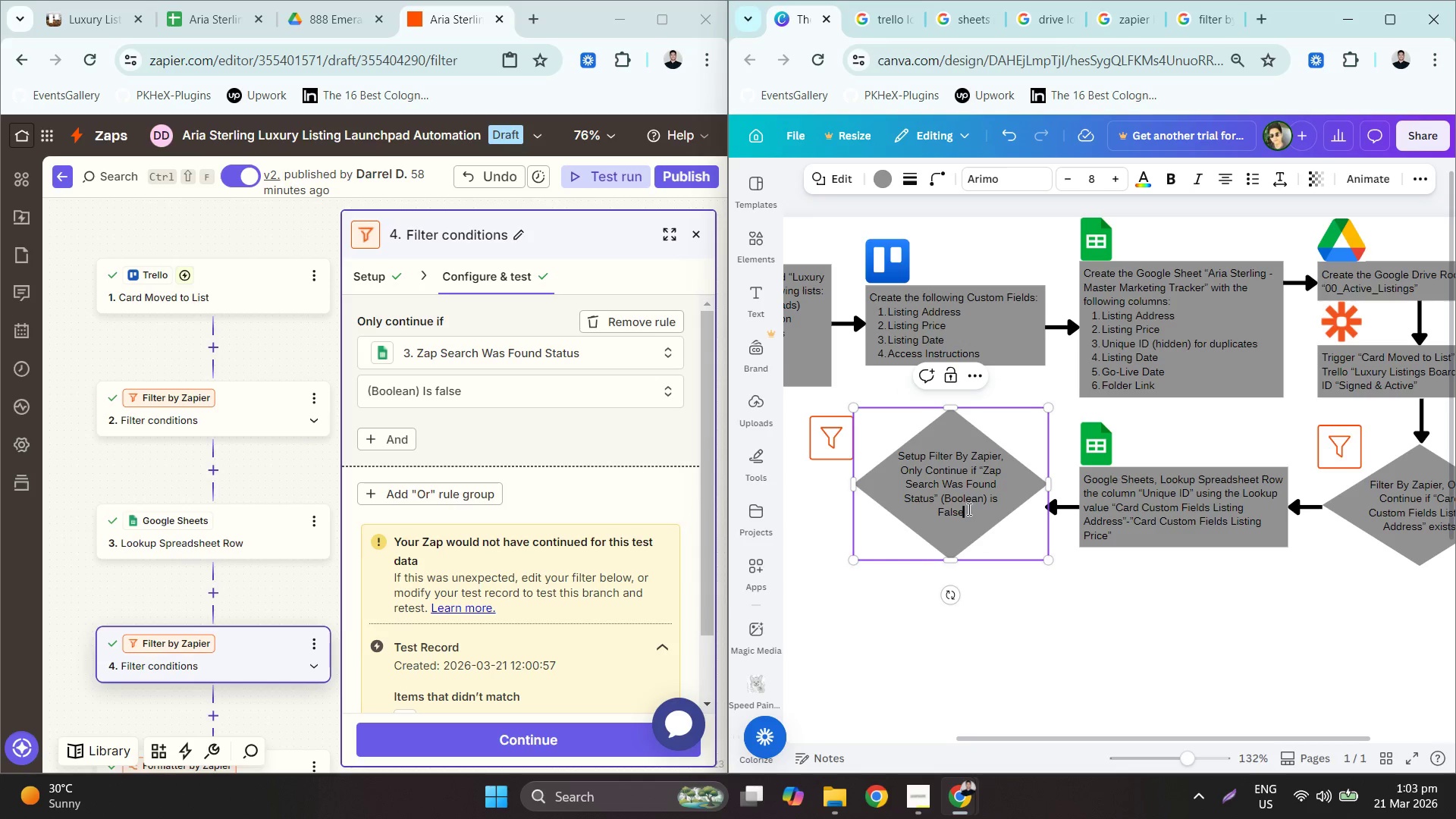 
key(Delete)
 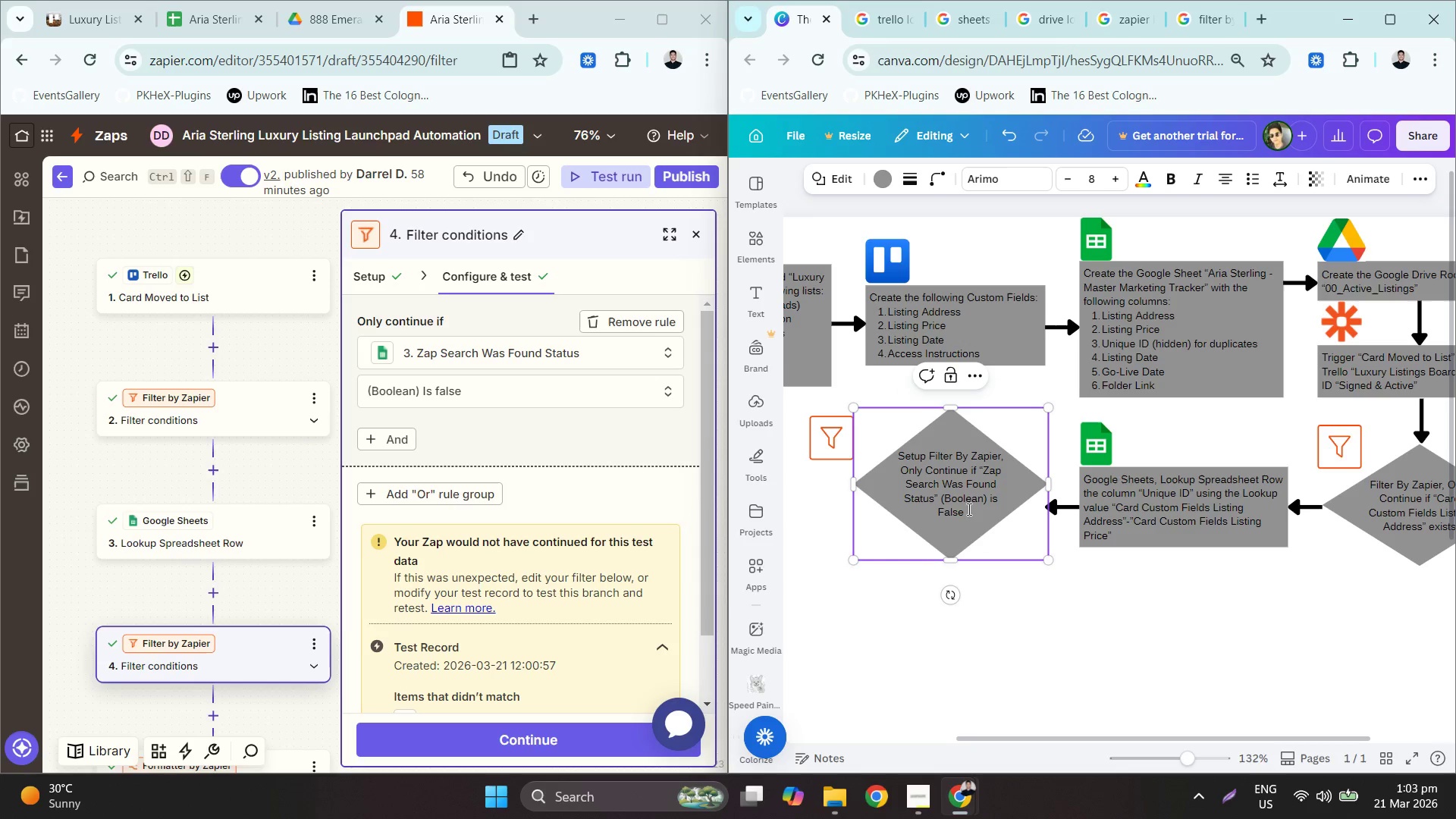 
key(Delete)
 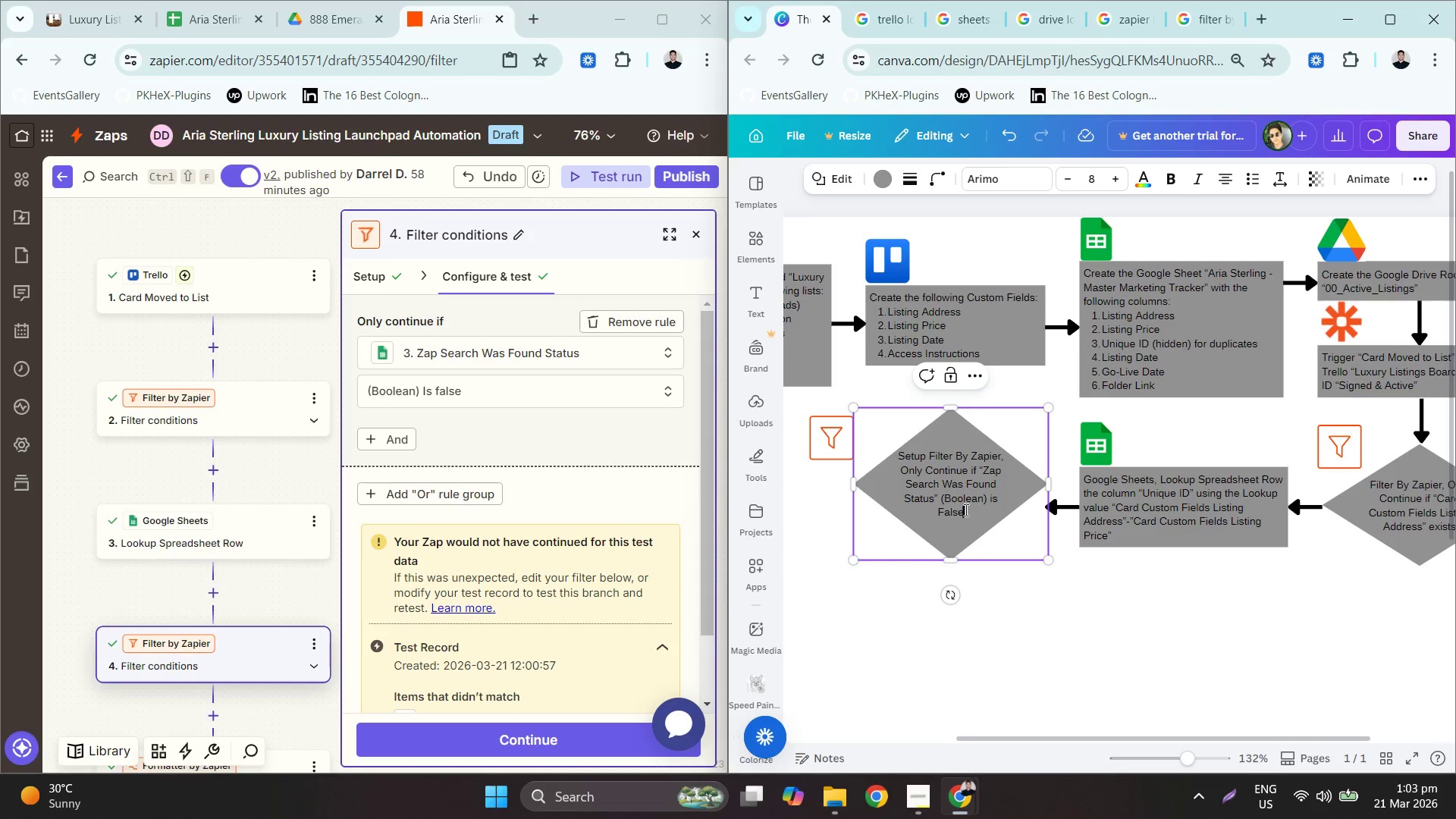 
key(Delete)
 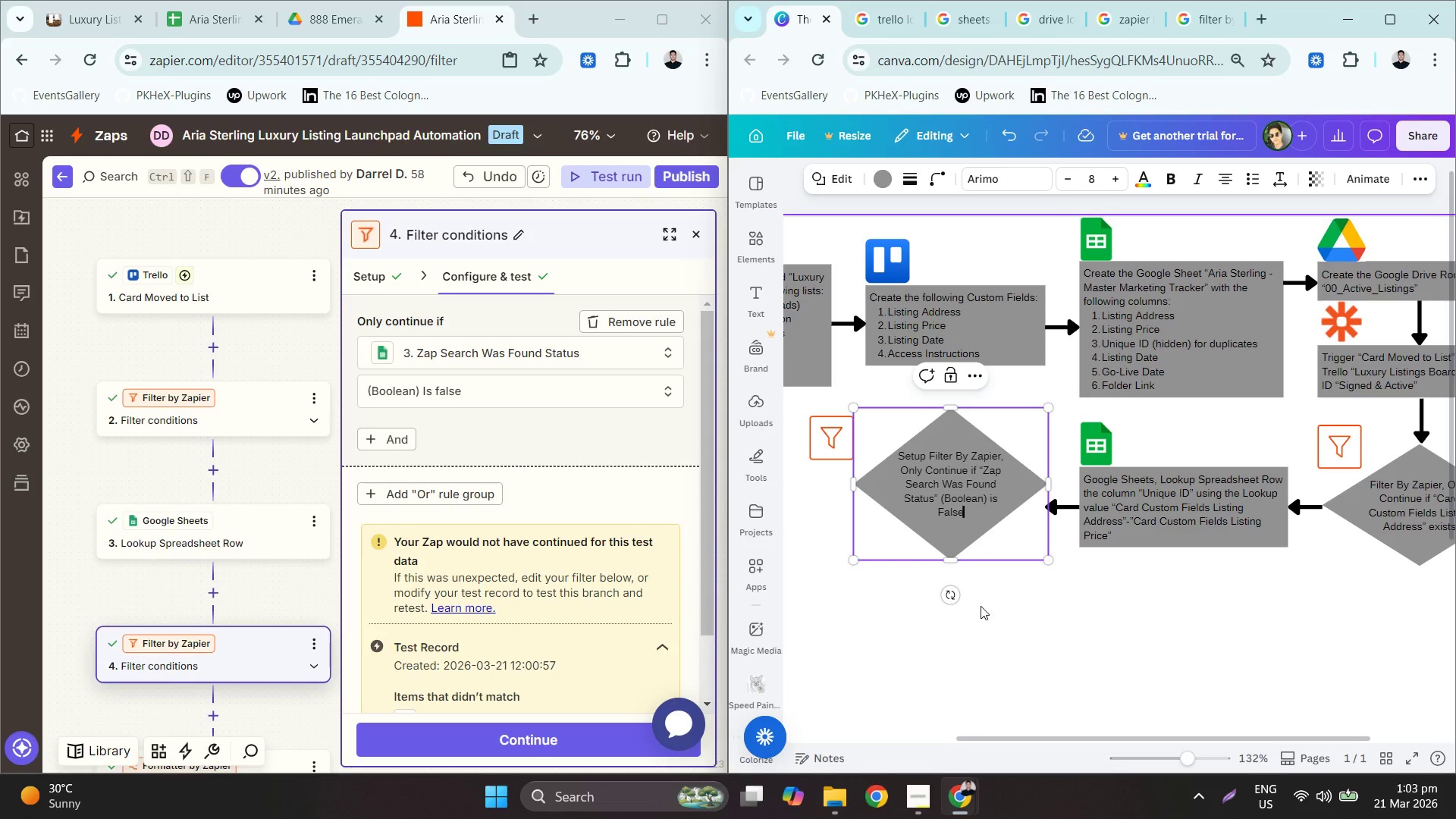 
left_click([989, 607])
 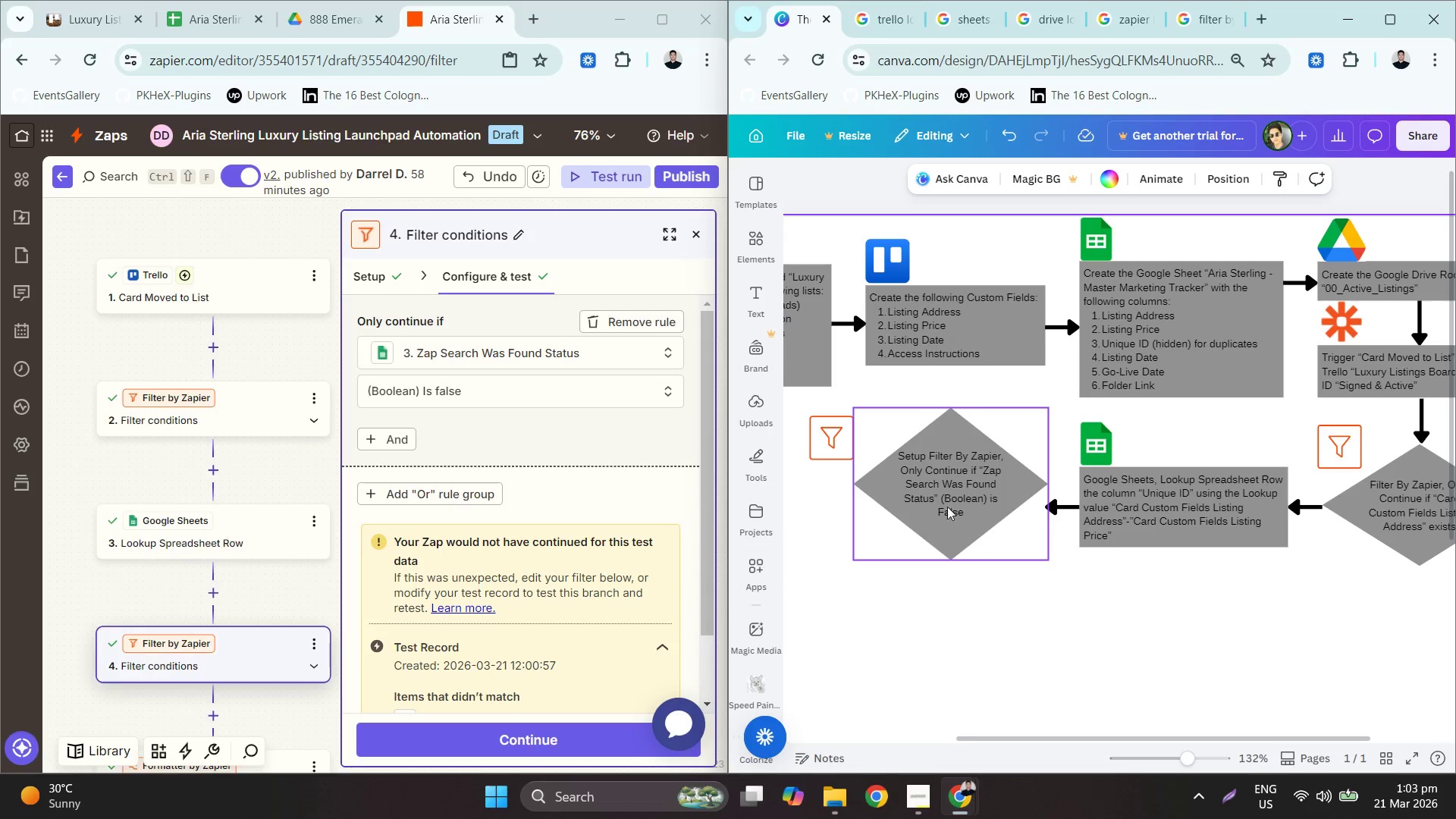 
left_click_drag(start_coordinate=[946, 504], to_coordinate=[947, 530])
 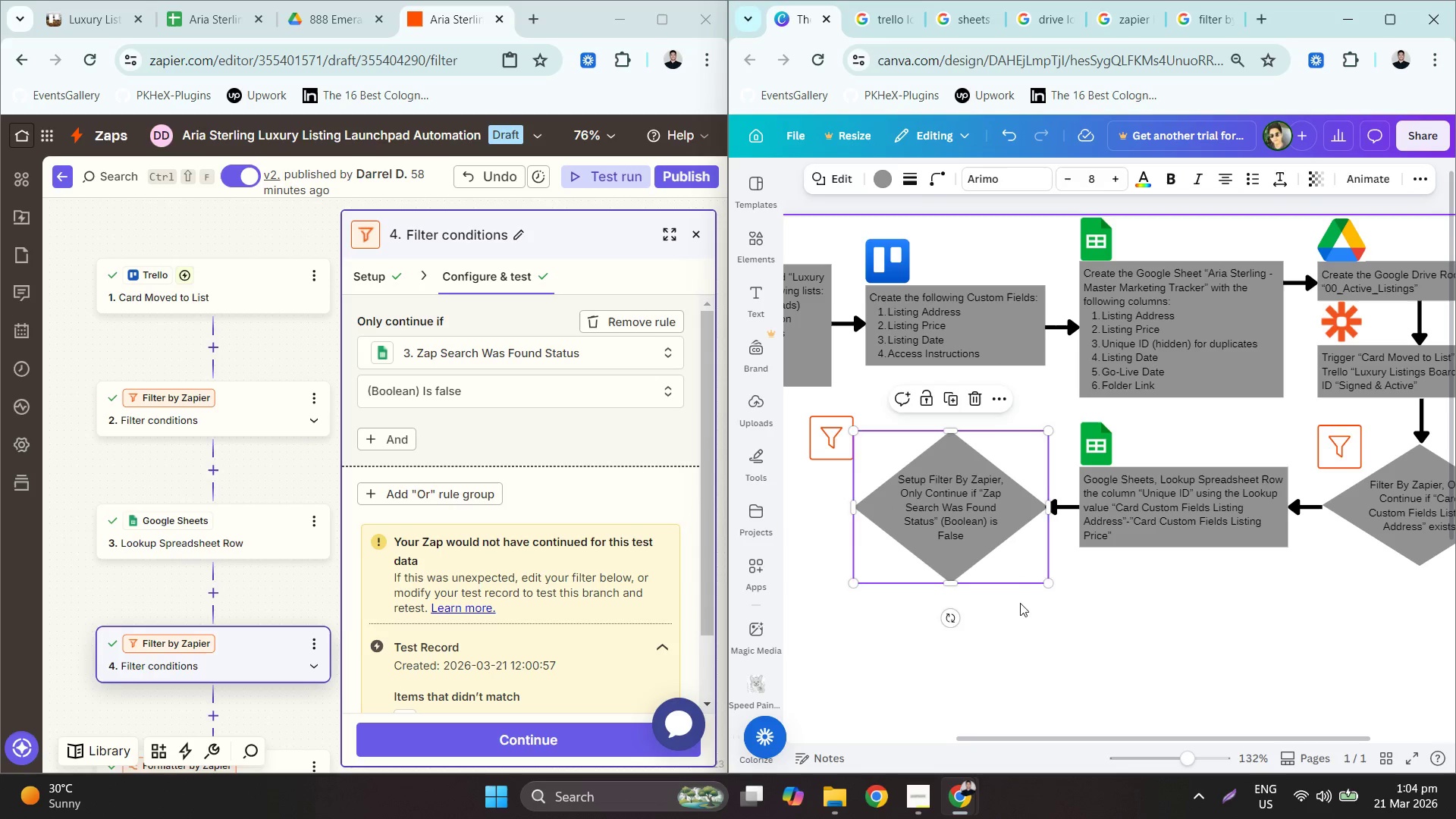 
left_click([1020, 603])
 